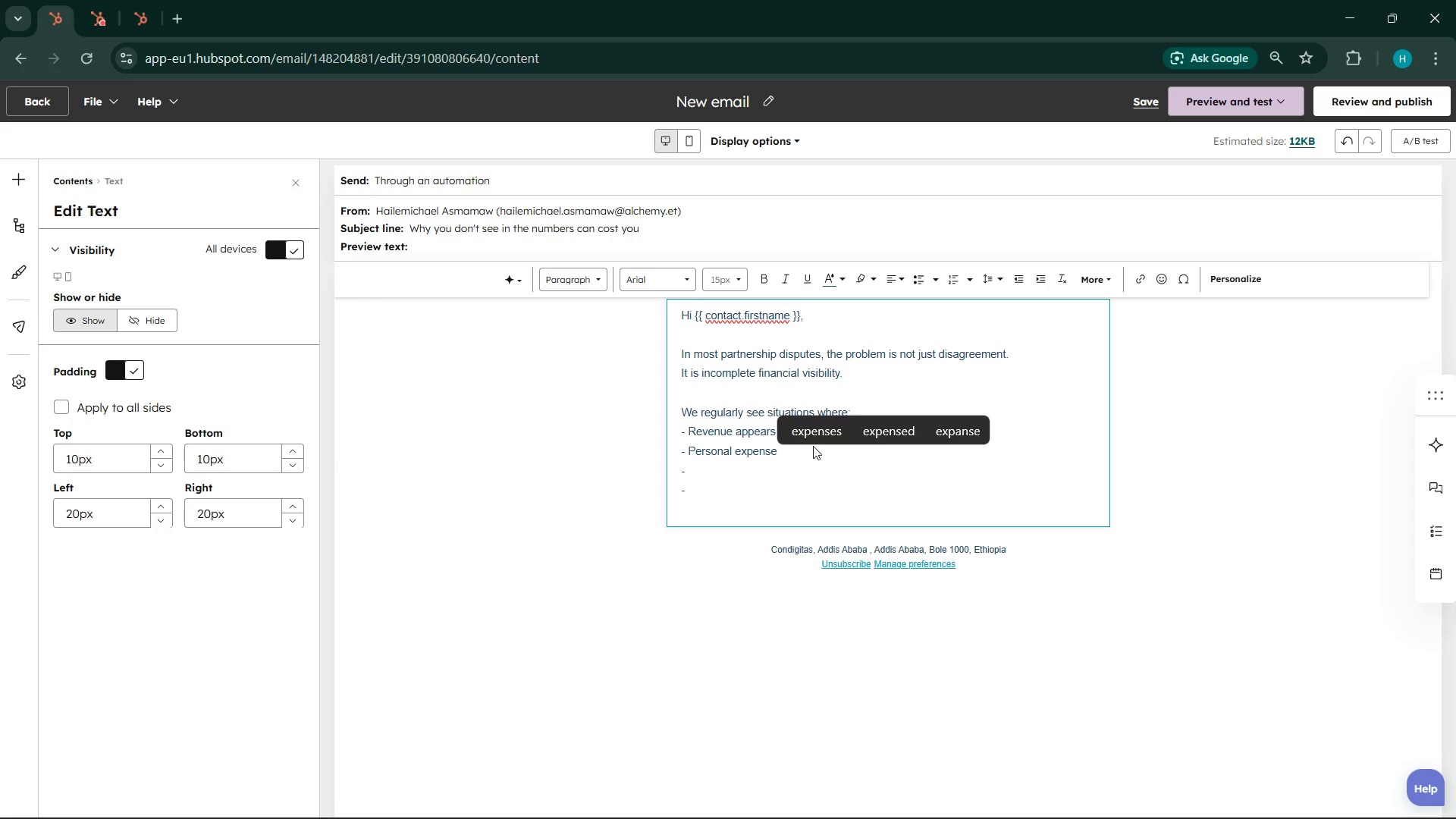 
left_click([813, 446])
 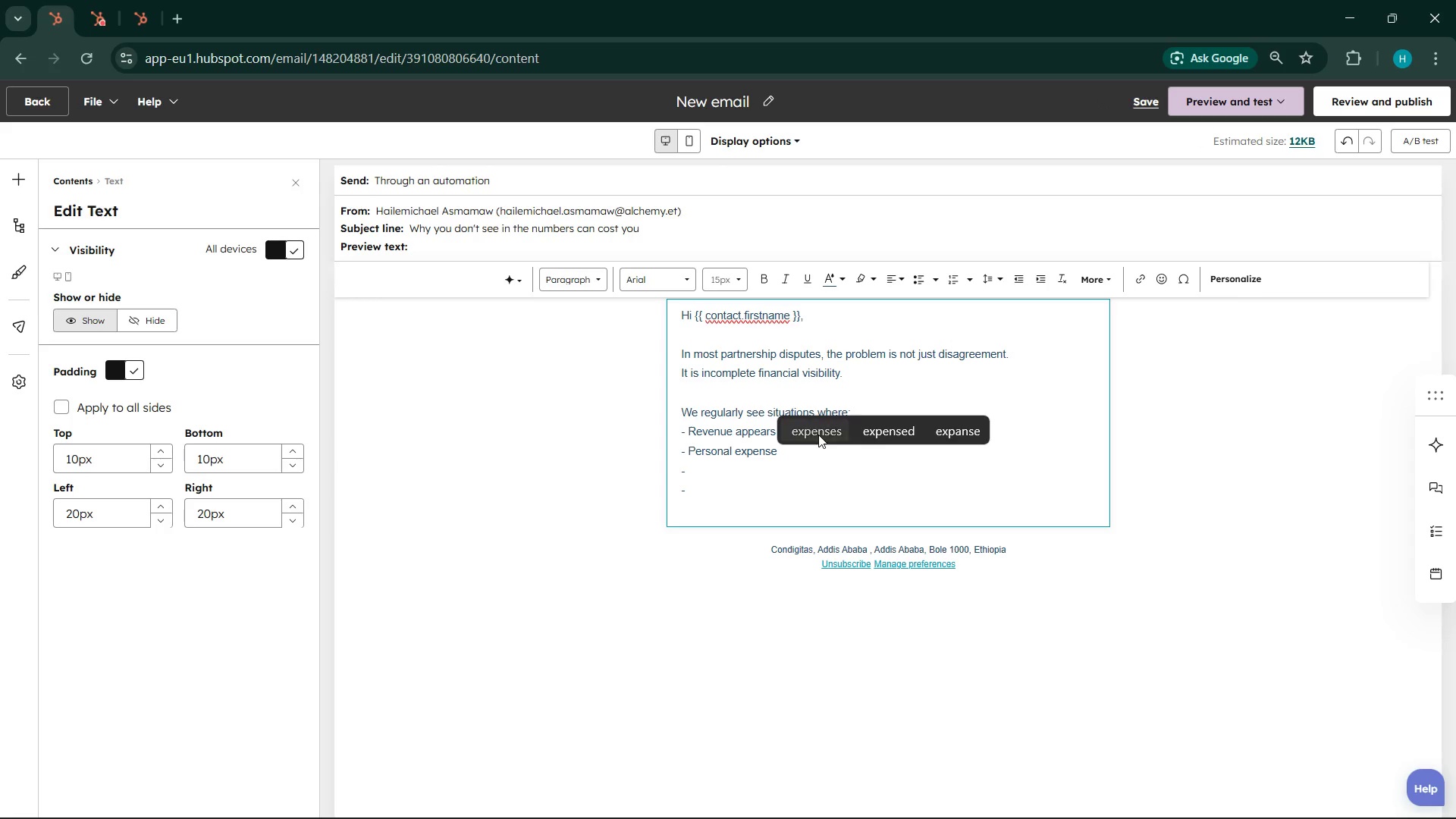 
left_click([818, 435])
 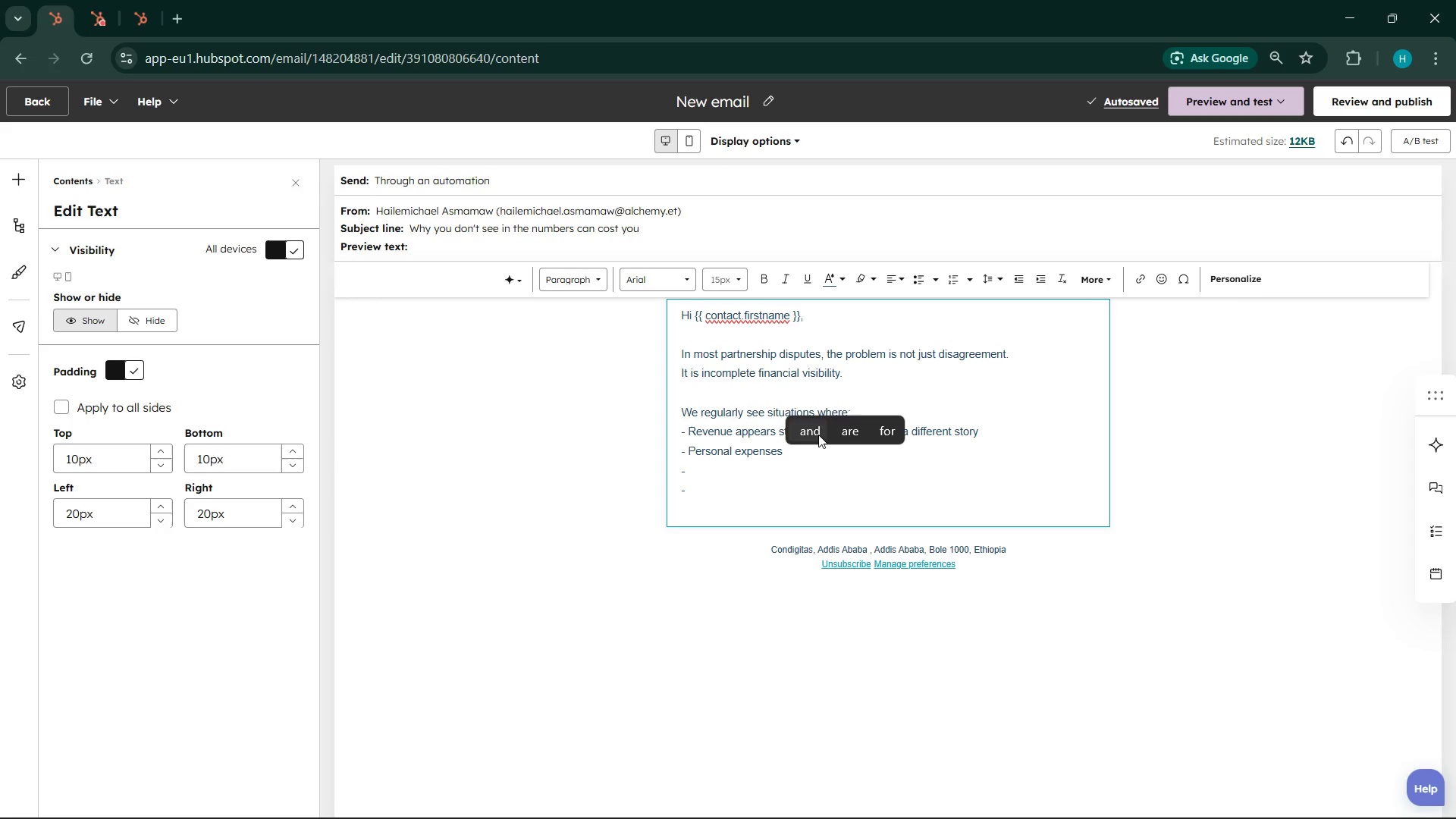 
type(are embed)
 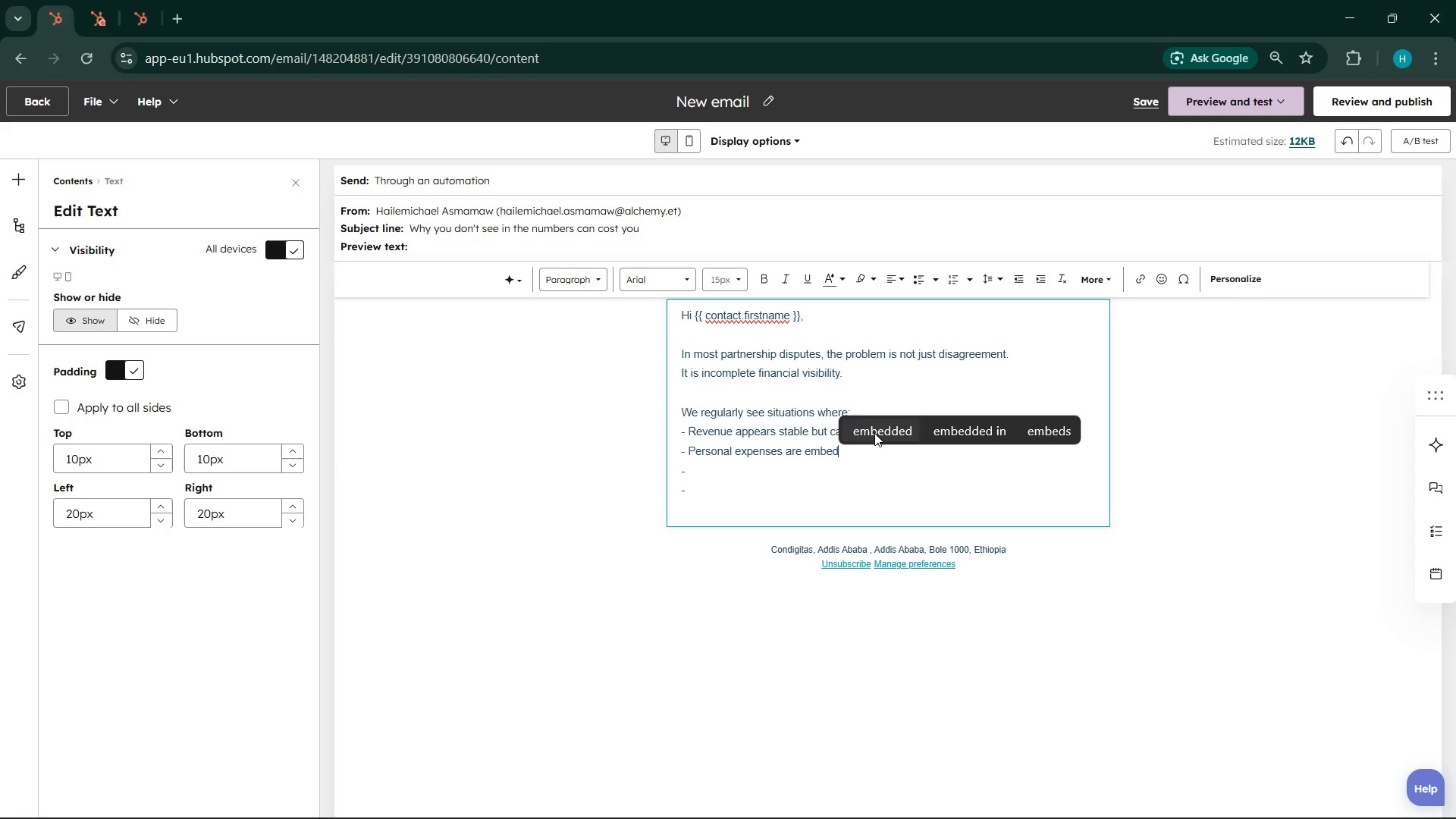 
left_click([874, 433])
 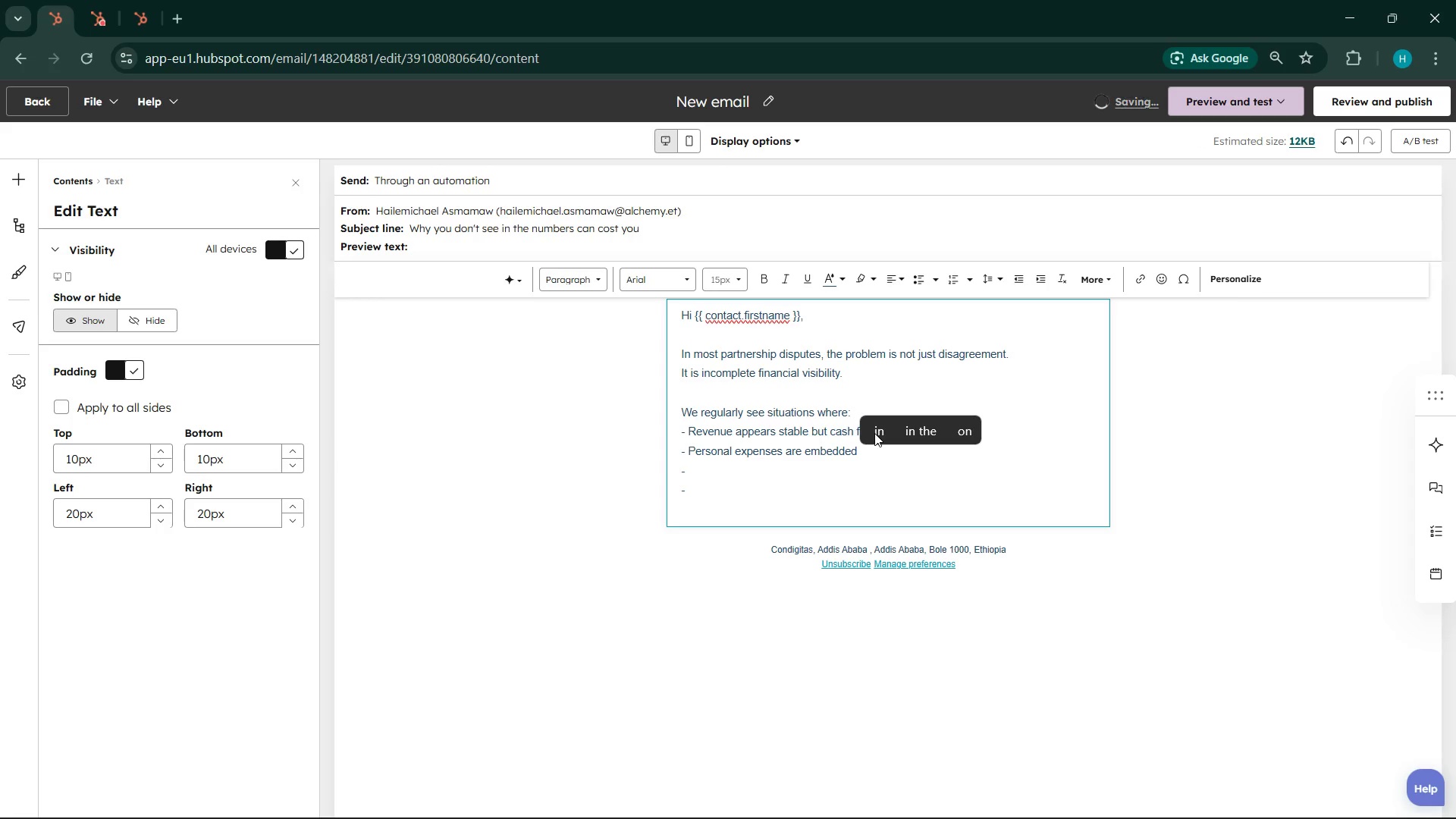 
type(in business accou)
 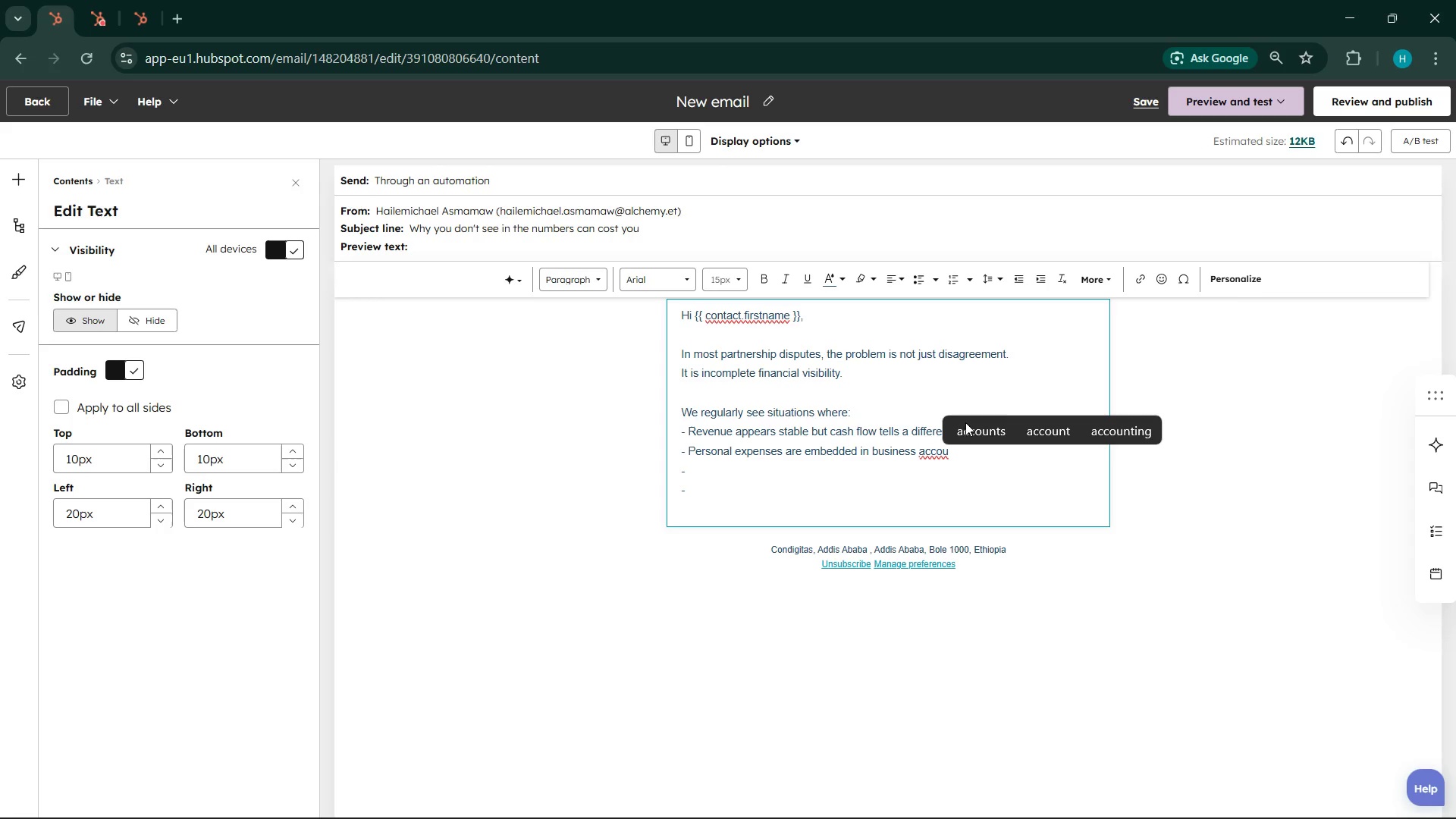 
left_click([965, 426])
 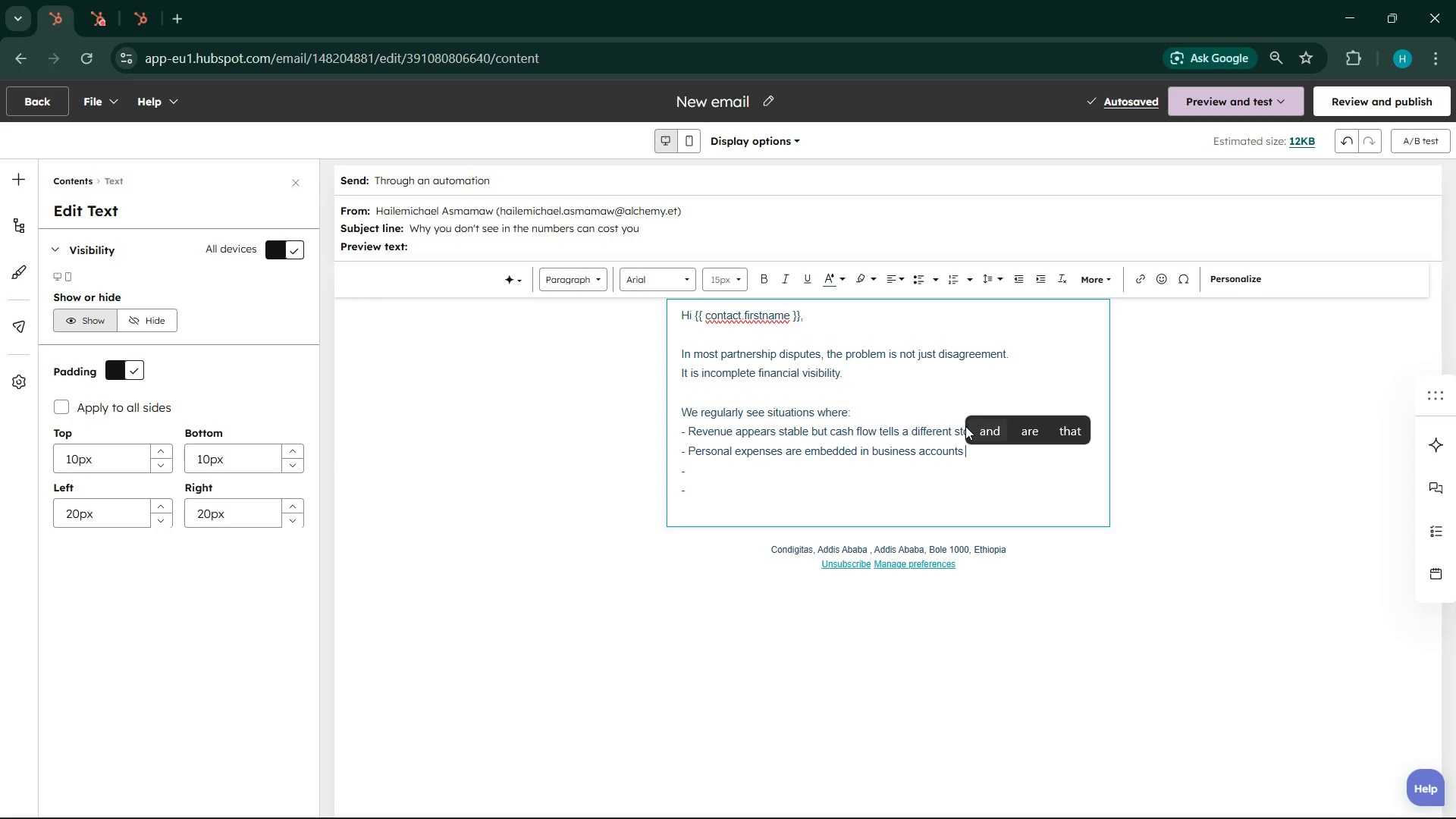 
left_click([763, 469])
 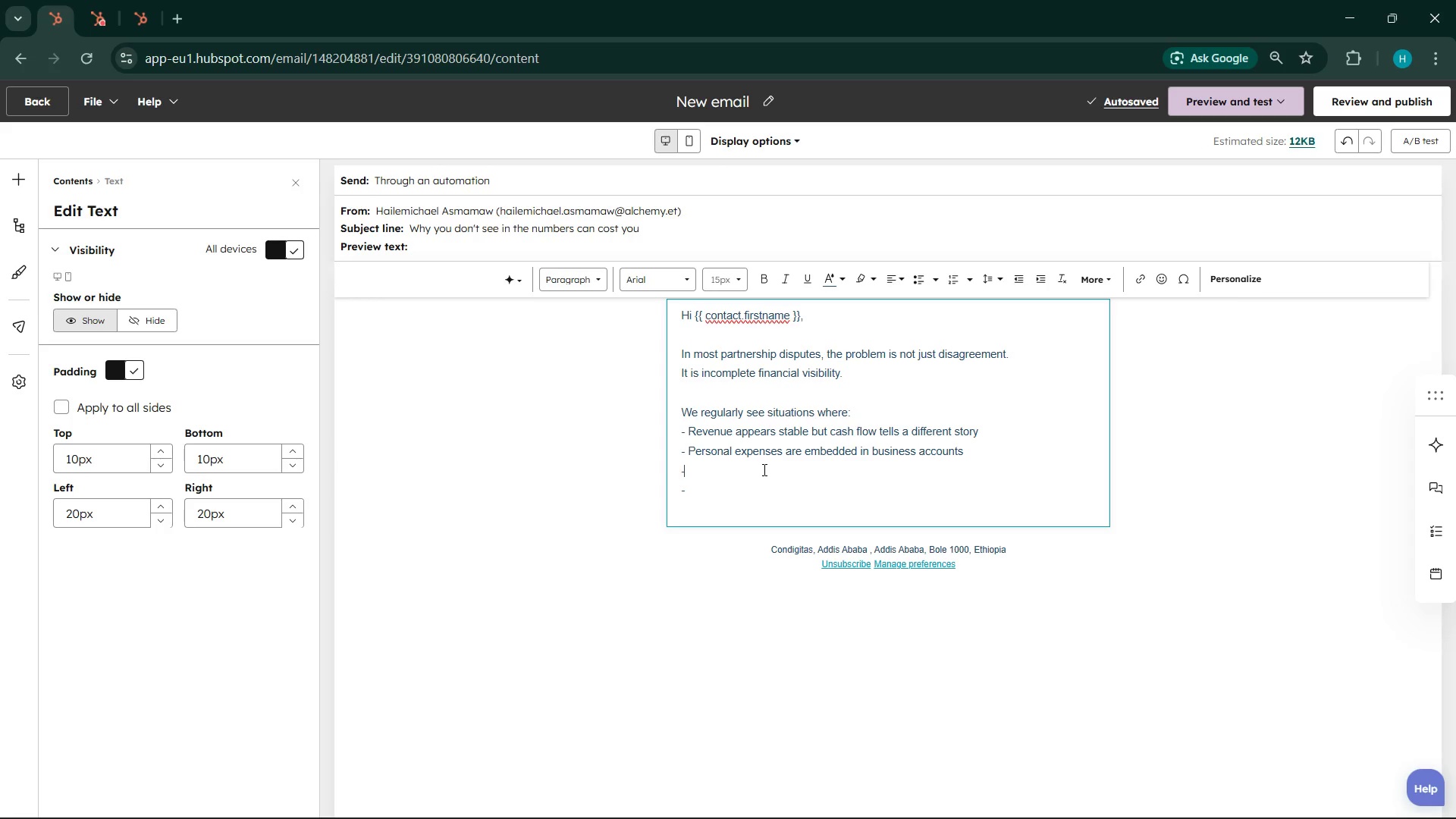 
type( iabi)
 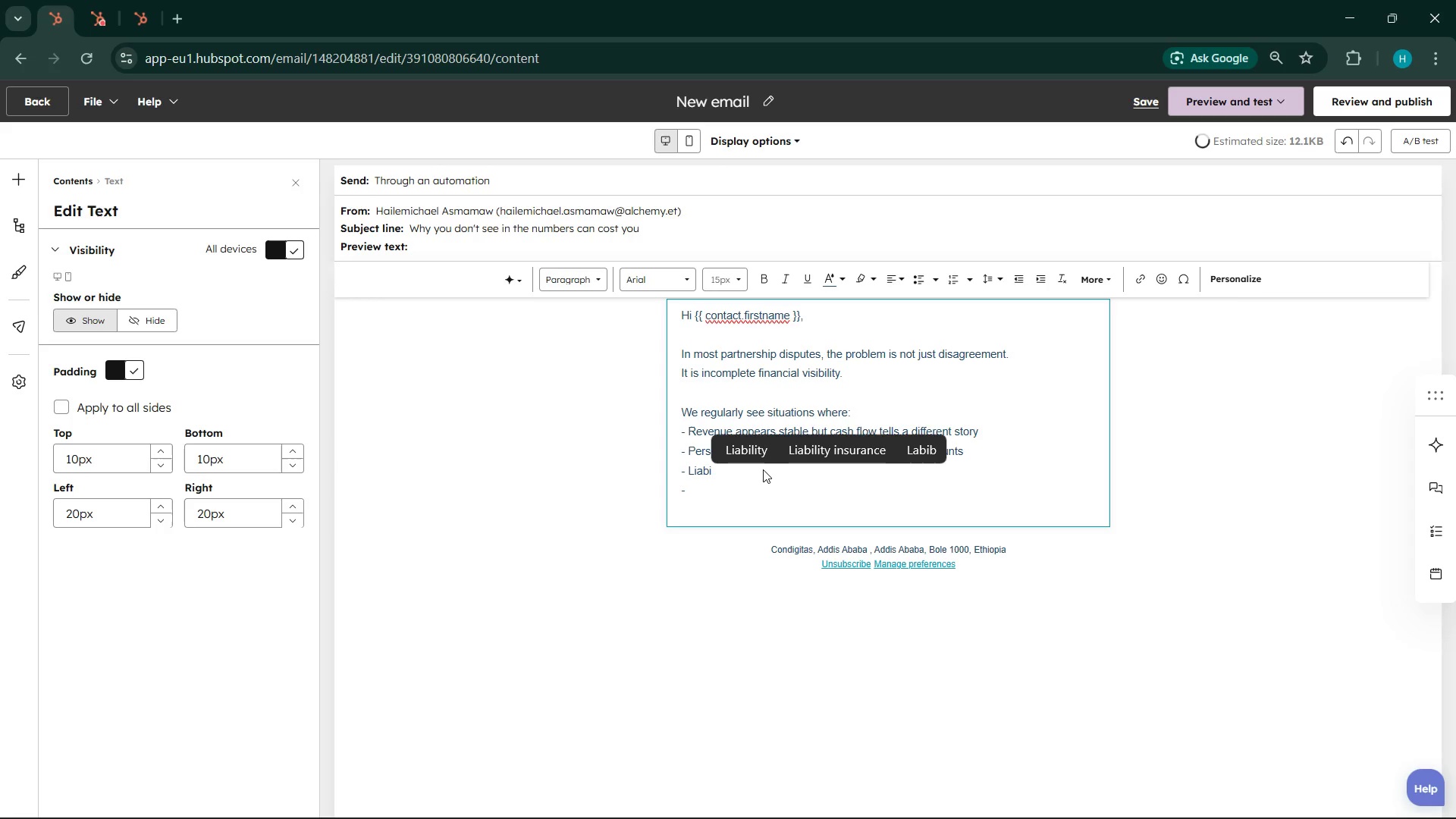 
hold_key(key=L, duration=20.39)
 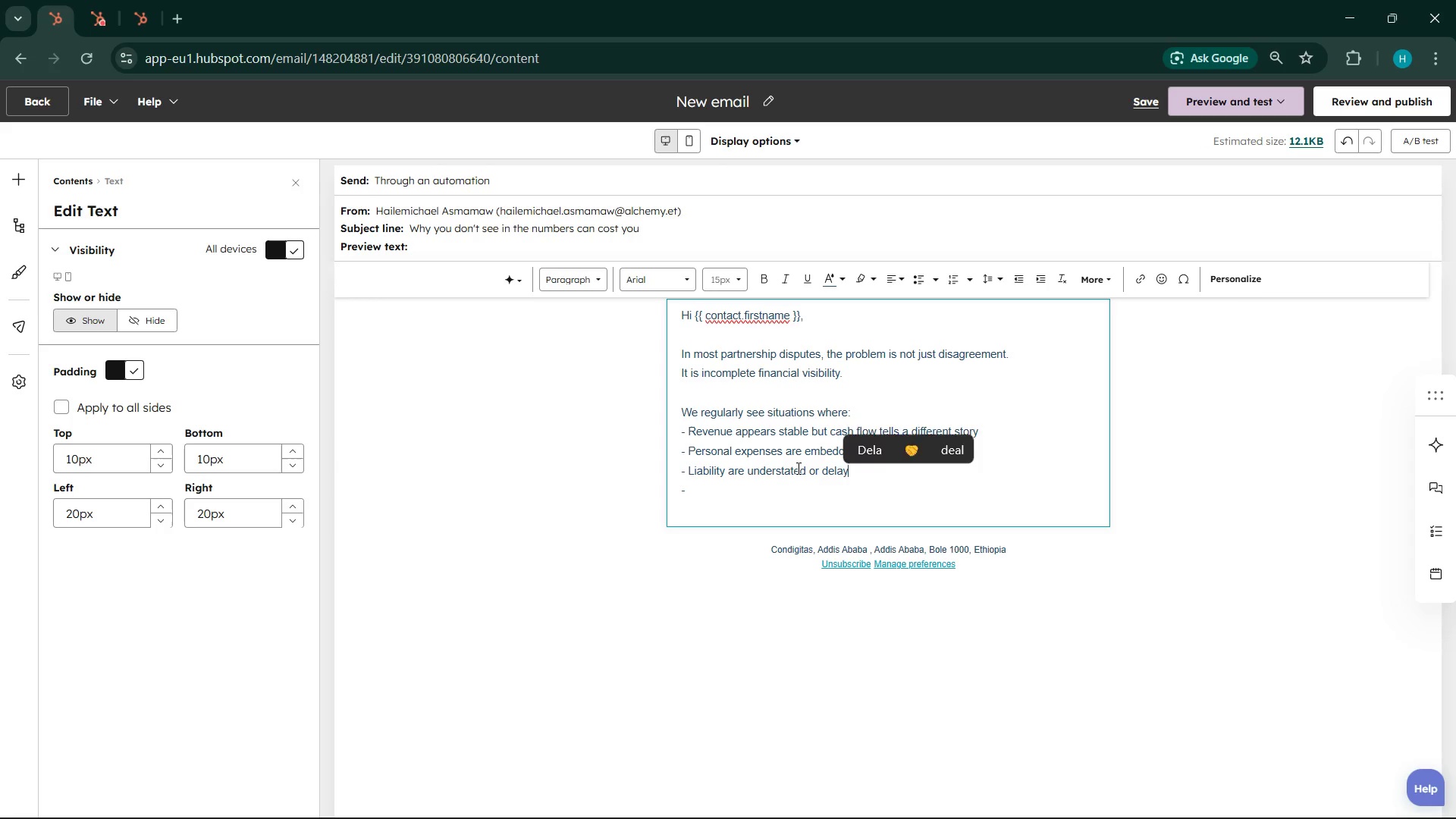 
left_click([761, 459])
 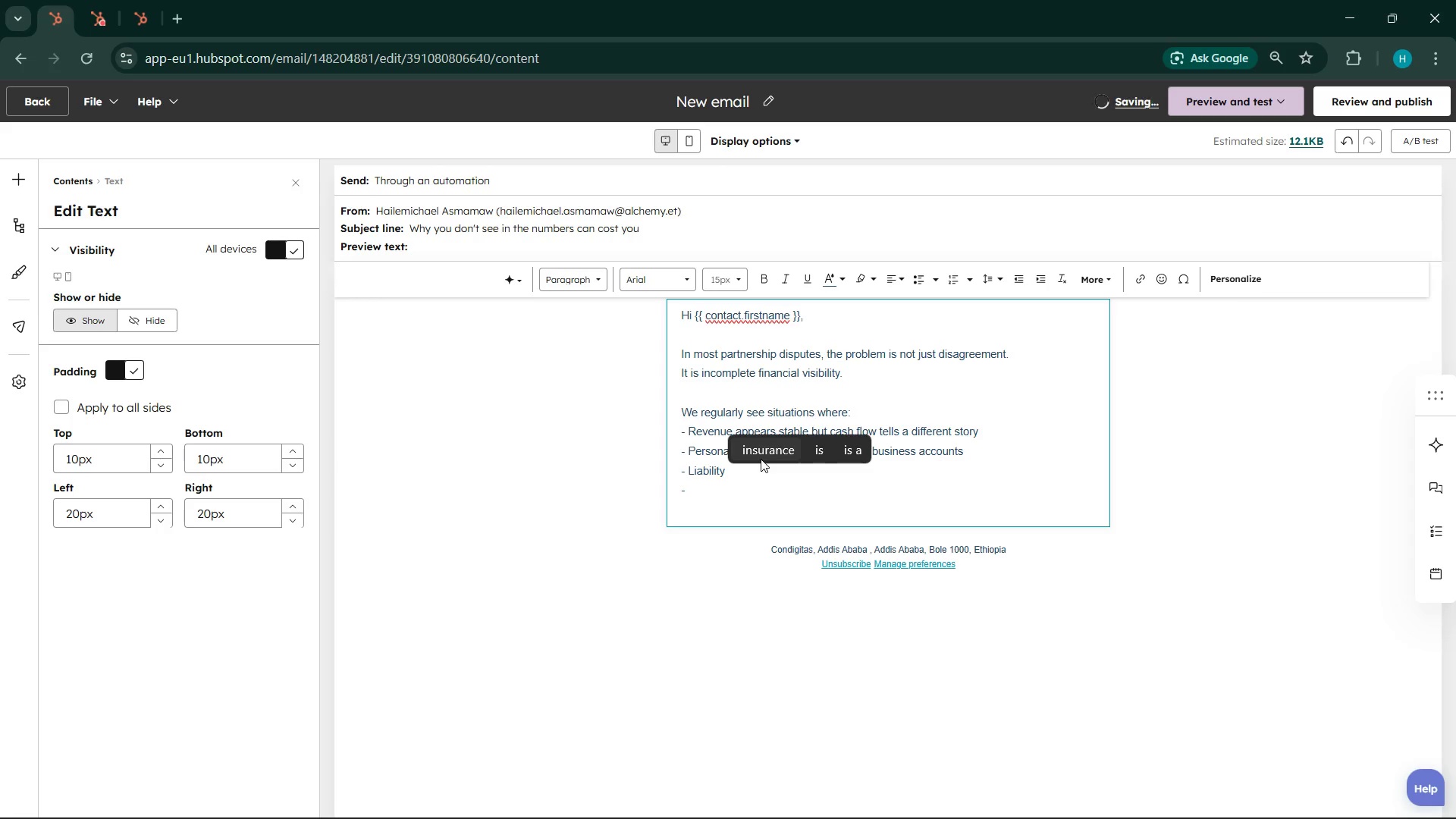 
type(are unders)
 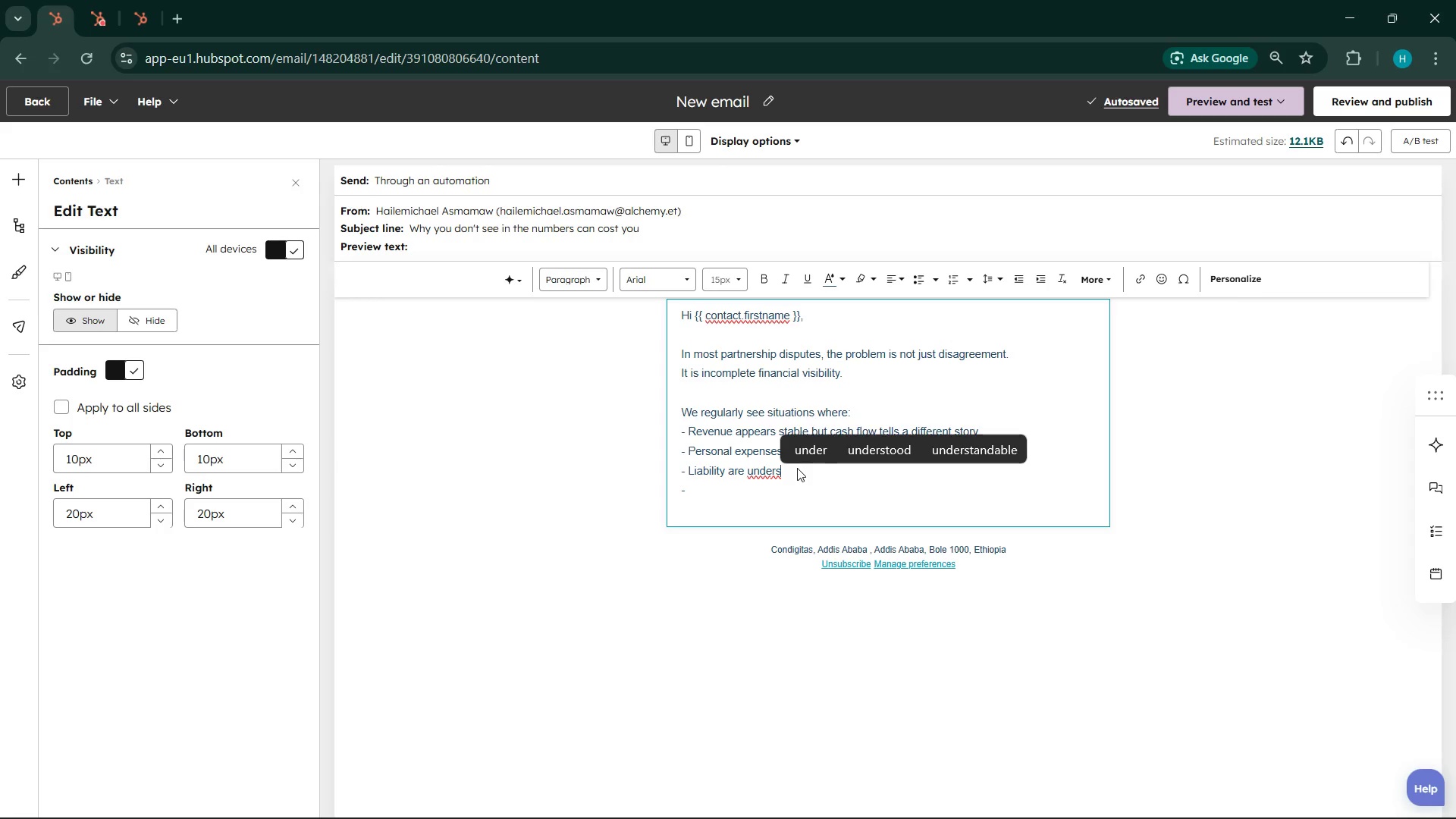 
type(tated or deayed )
 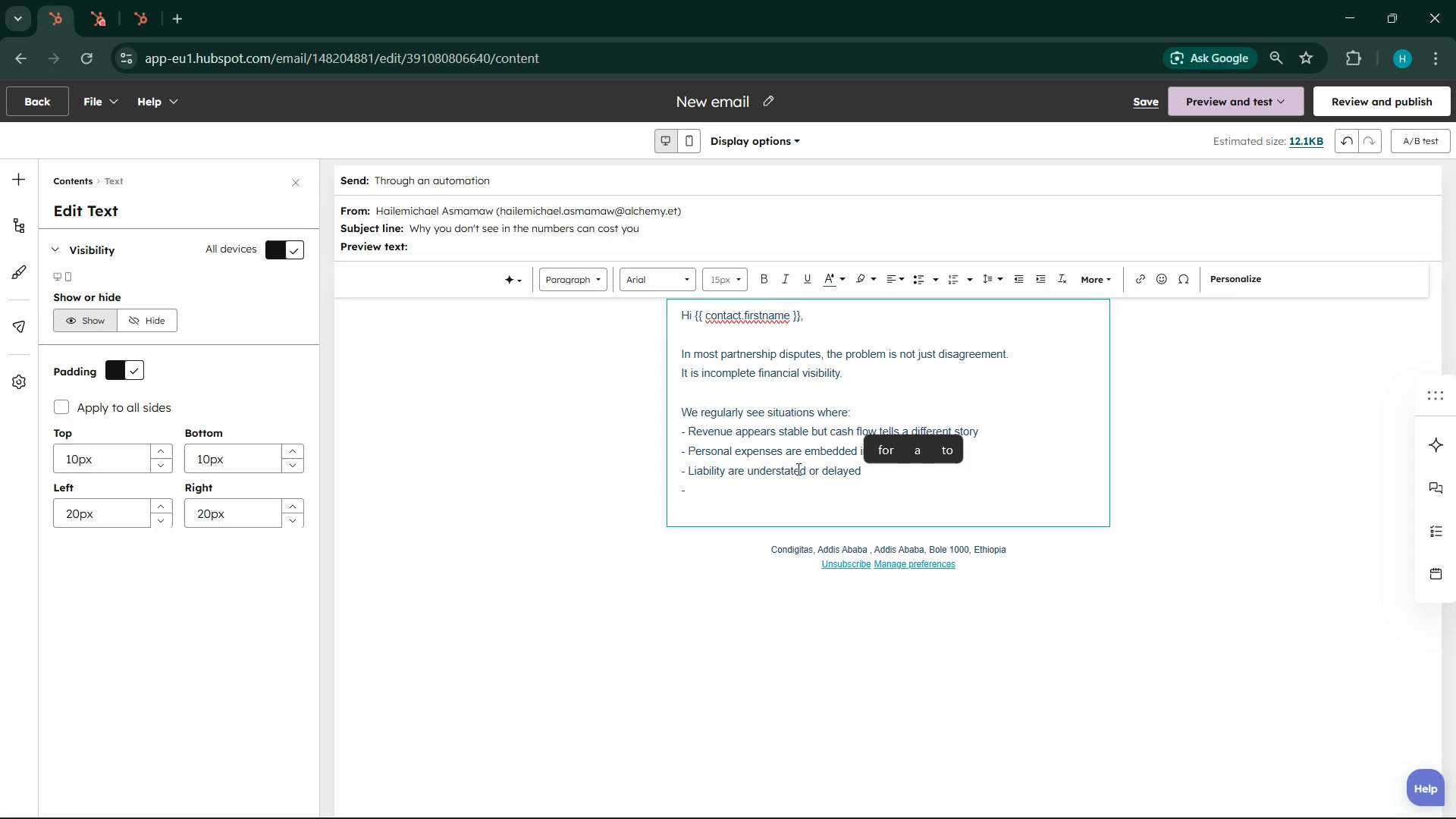 
key(Enter)
 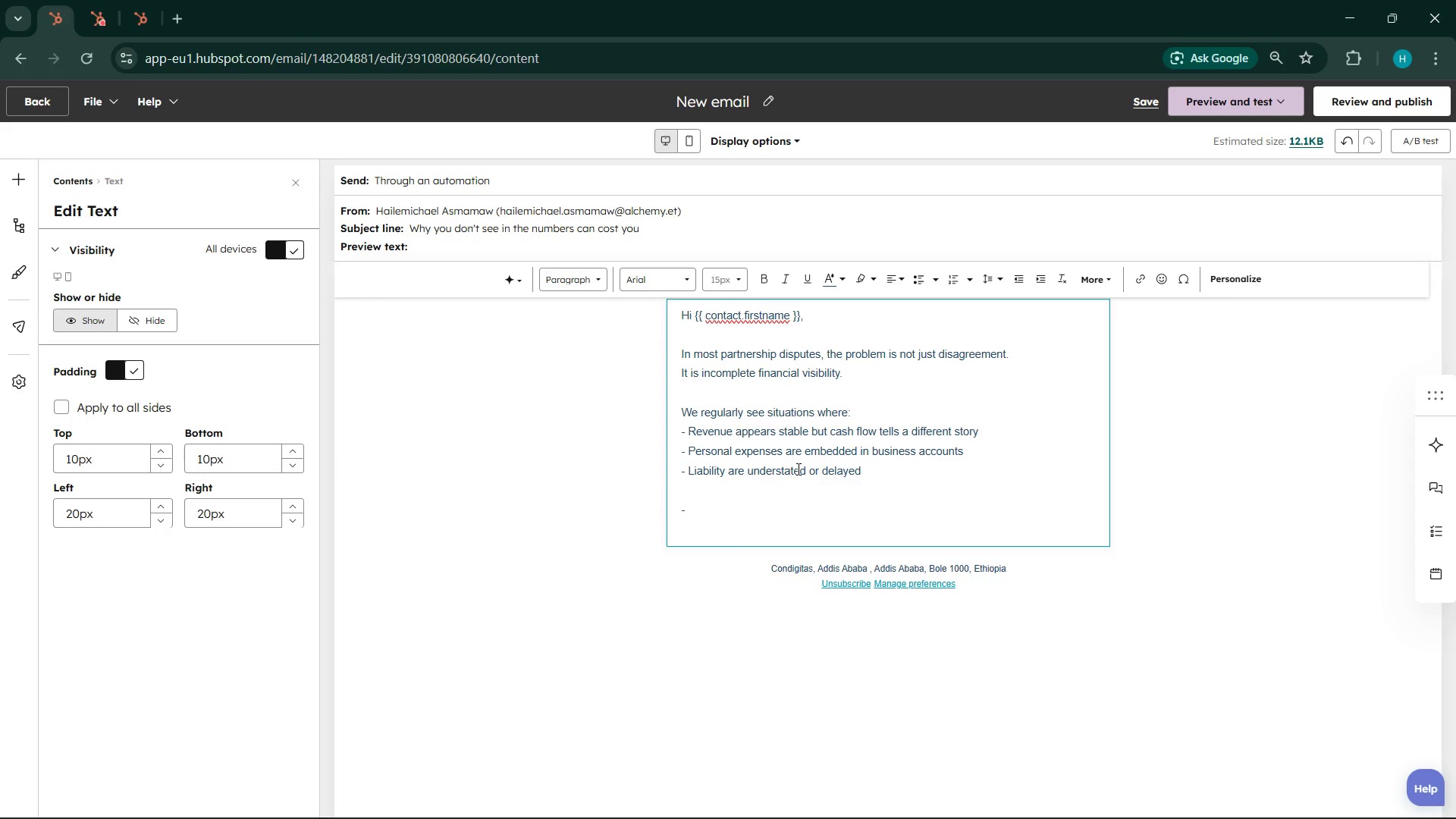 
key(Delete)
 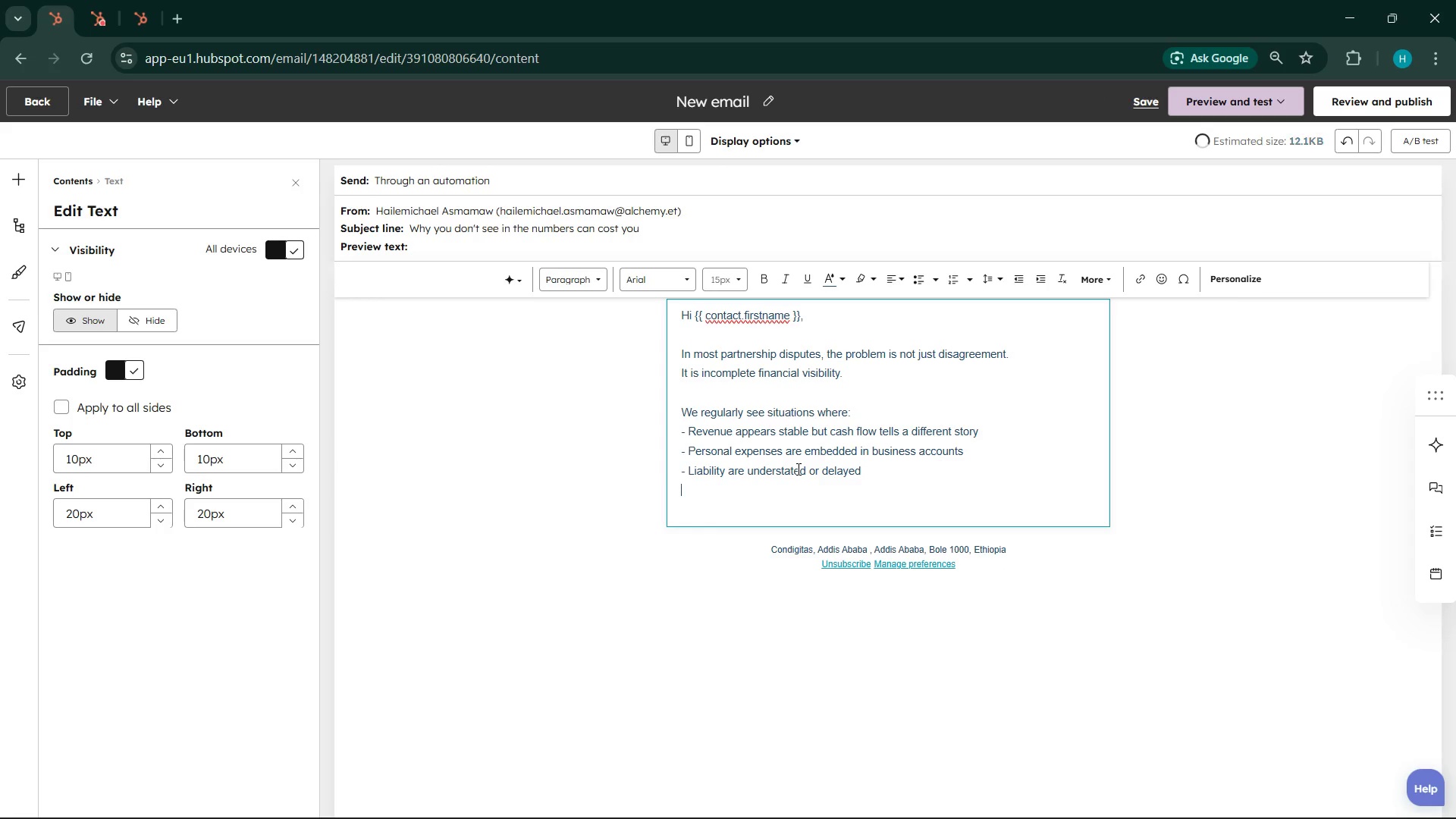 
key(Delete)
 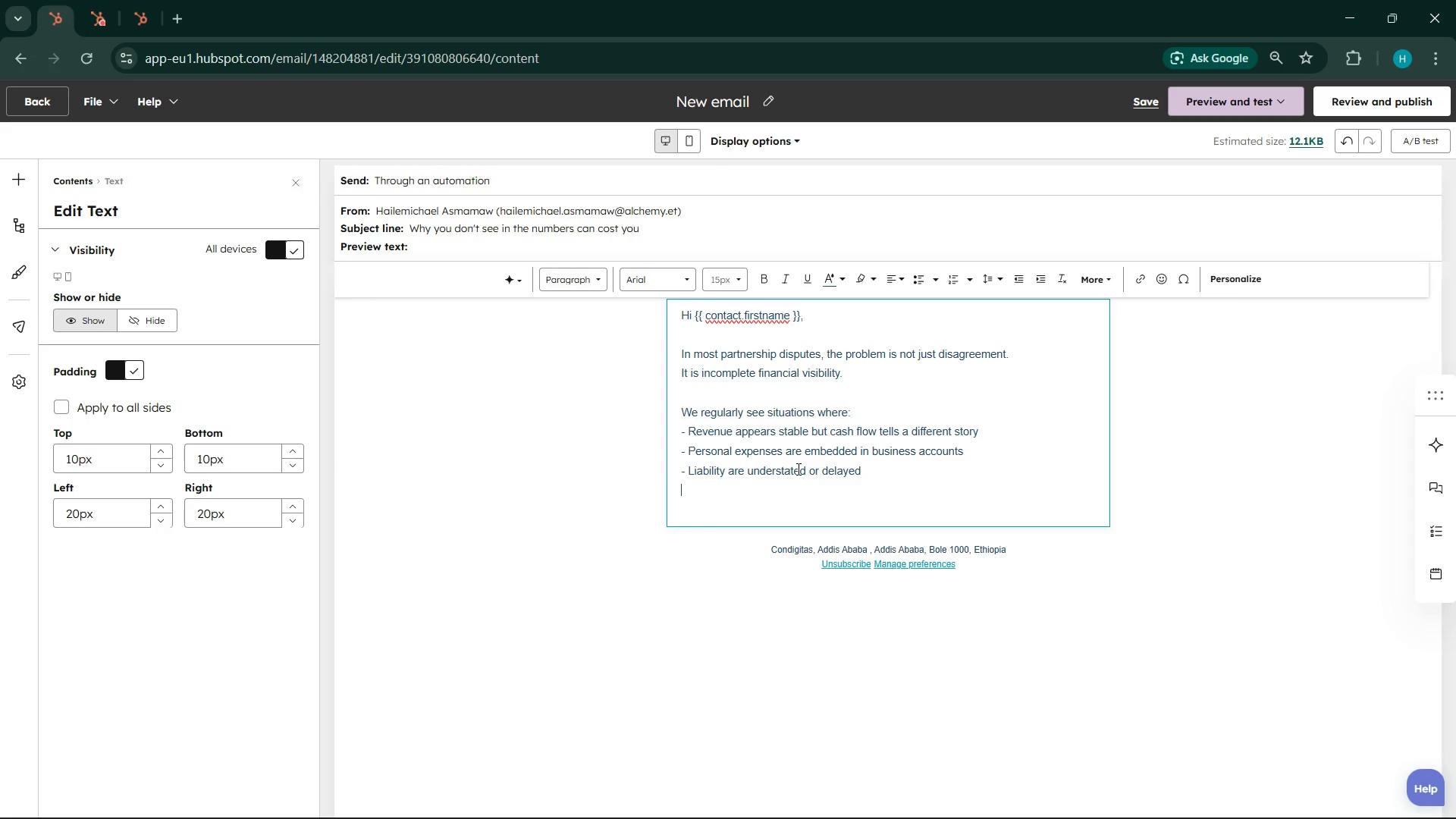 
key(Enter)
 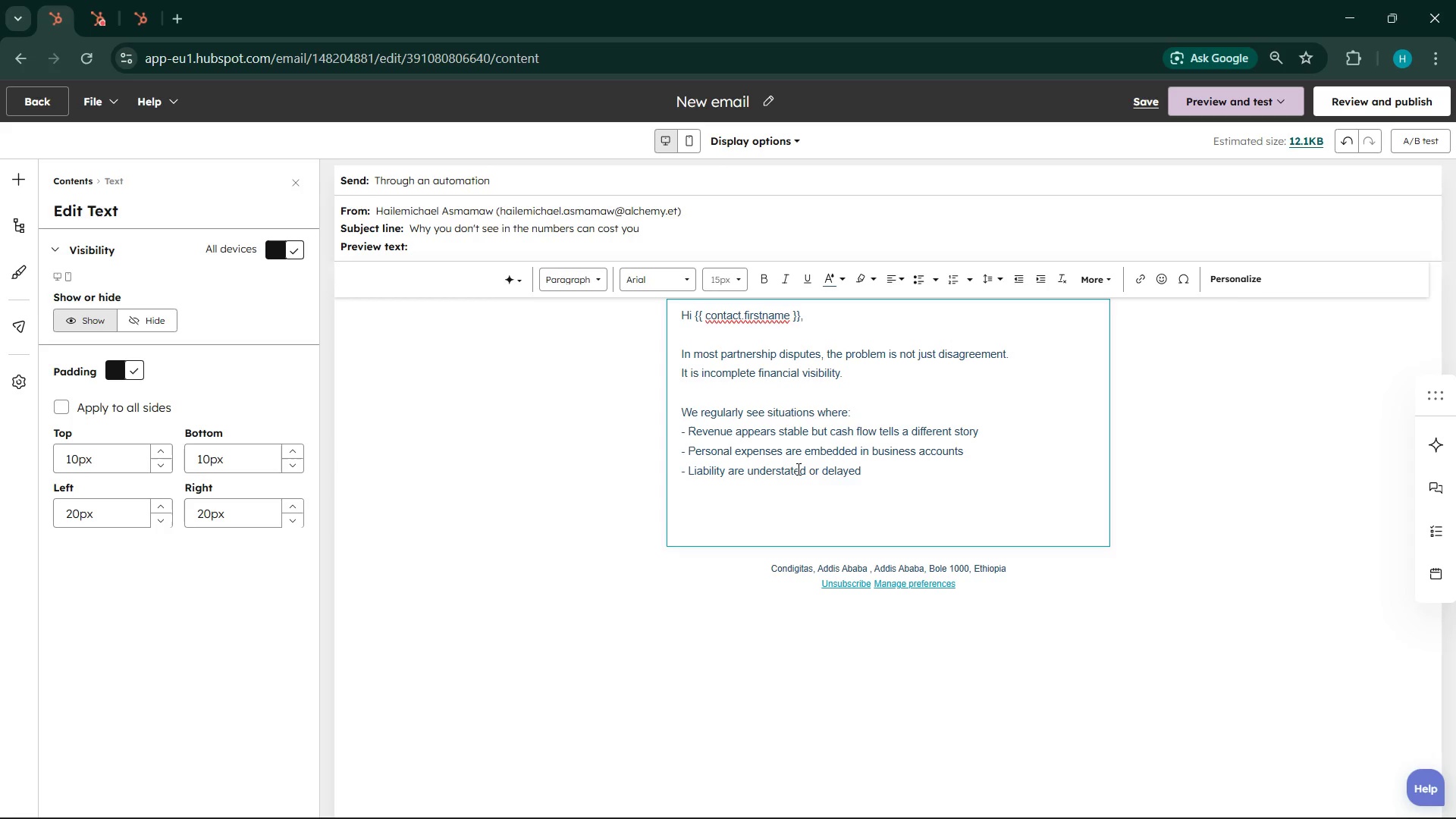 
type(On paper )
key(Backspace)
type(, everything looks reasonable )
key(Backspace)
type(.)
 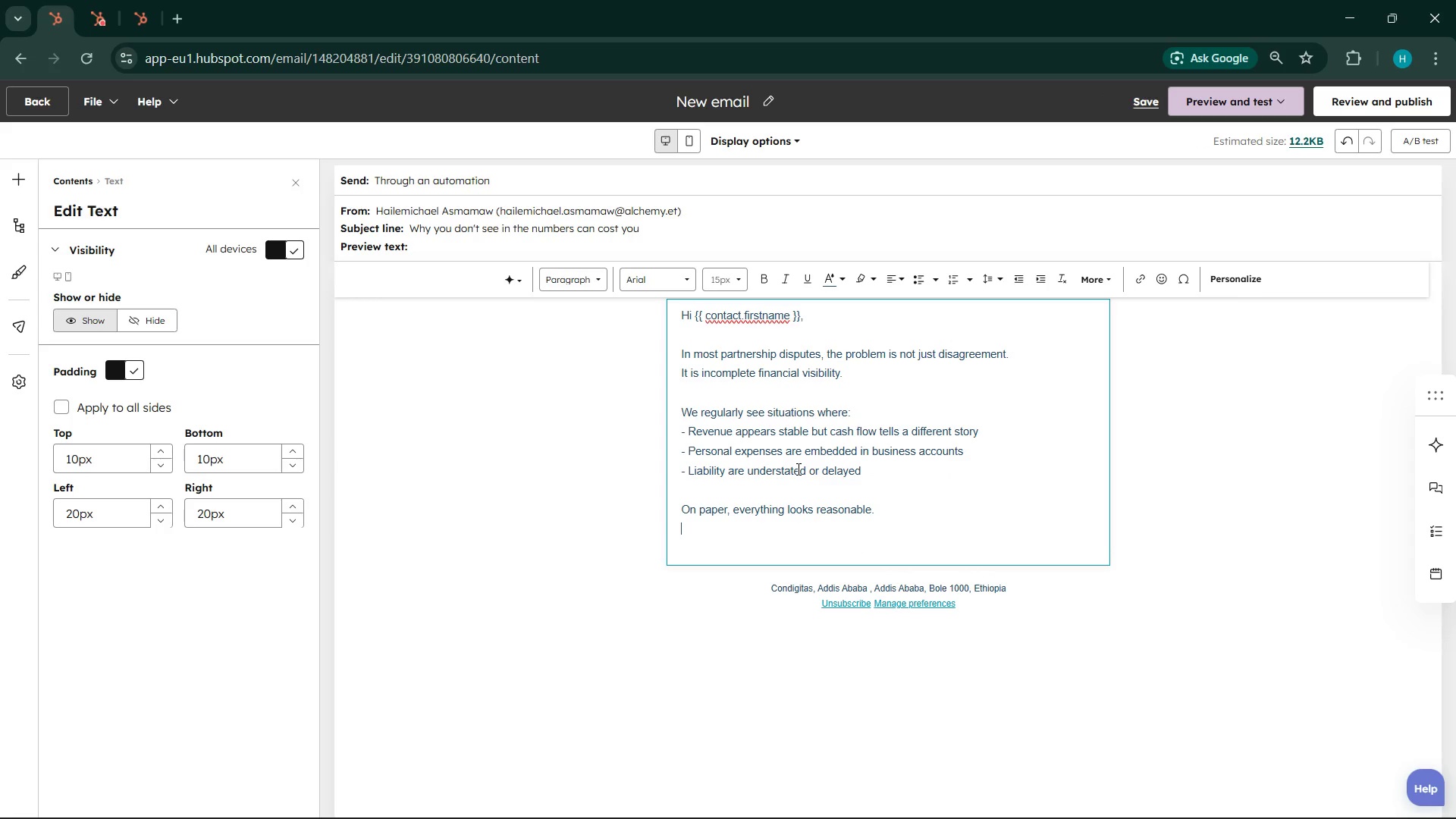 
key(Shift+Enter)
 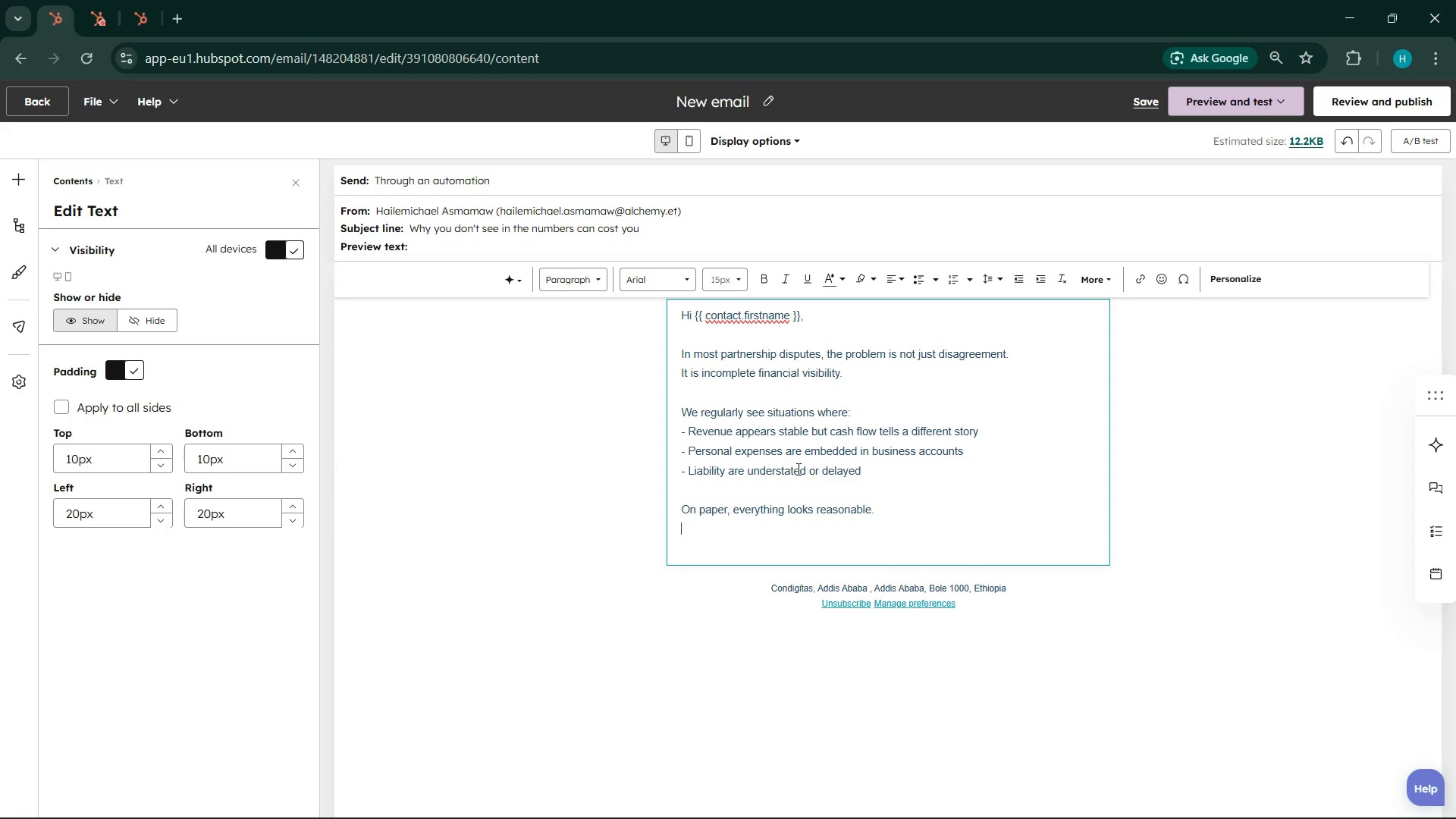 
type(un)
key(Backspace)
key(Backspace)
type(Under scrutiny )
key(Backspace)
type(, it t)
key(Backspace)
type(re)
key(Backspace)
type(arely is.)
 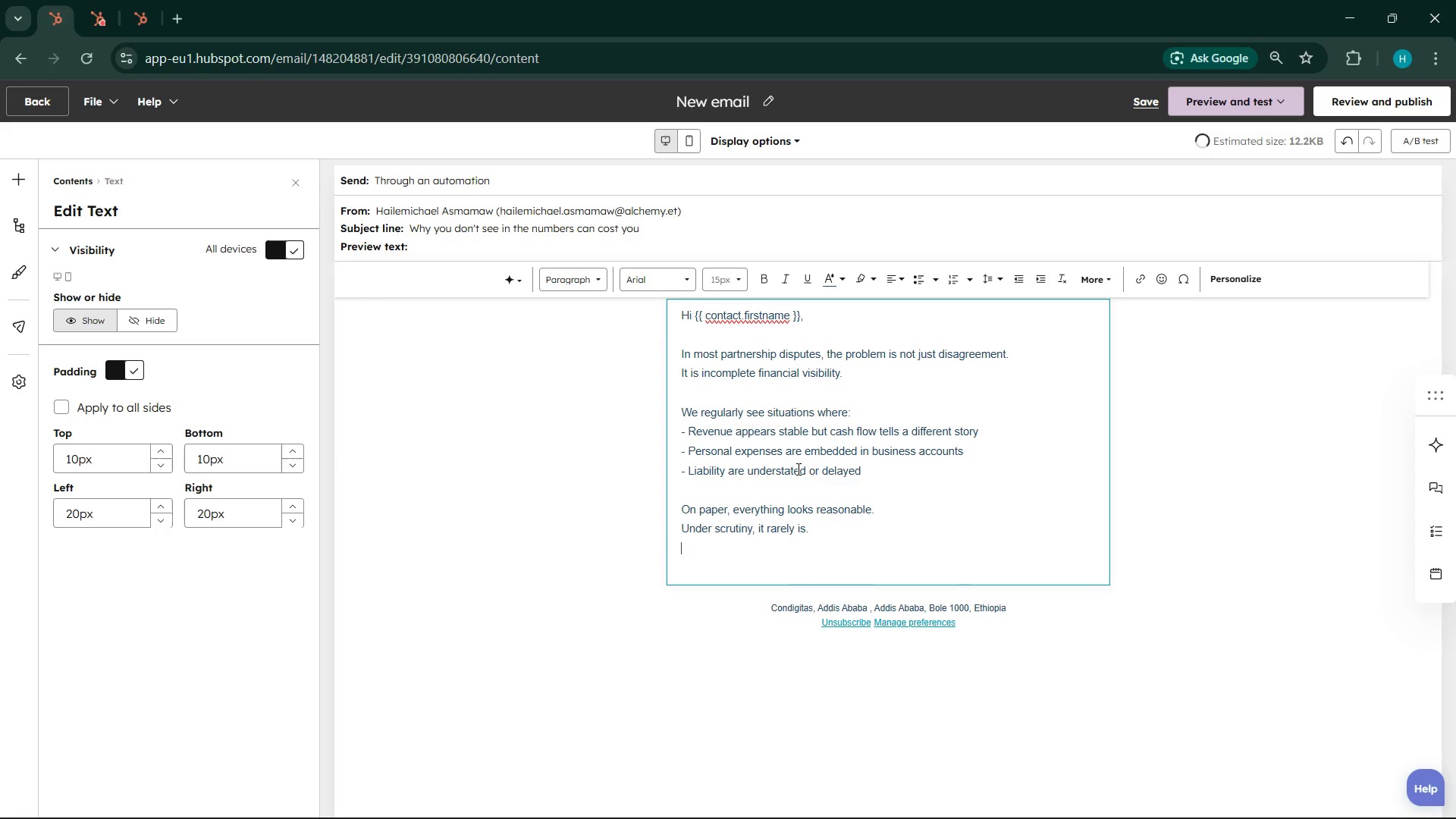 
key(Shift+Enter)
 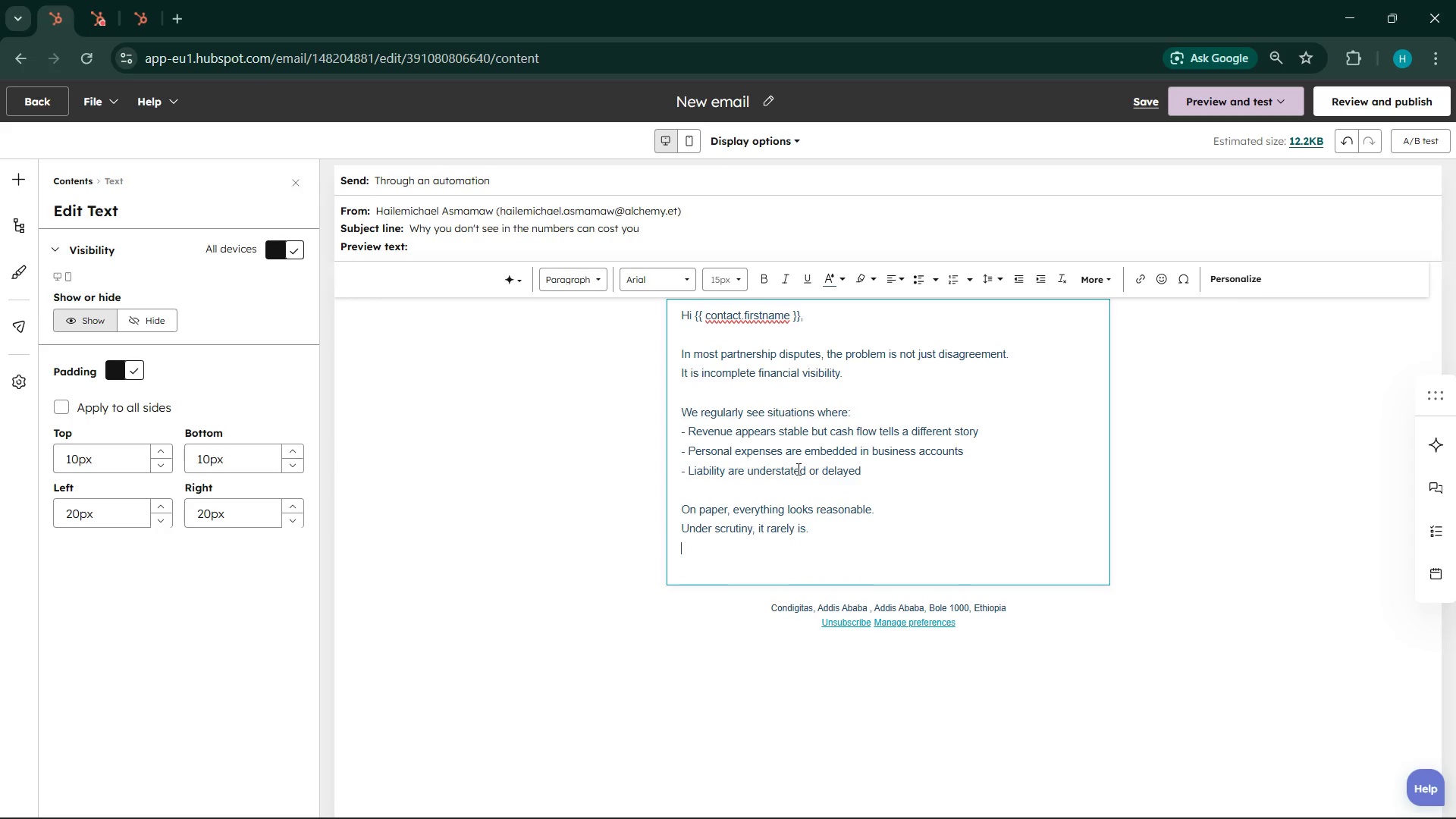 
key(Shift+Enter)
 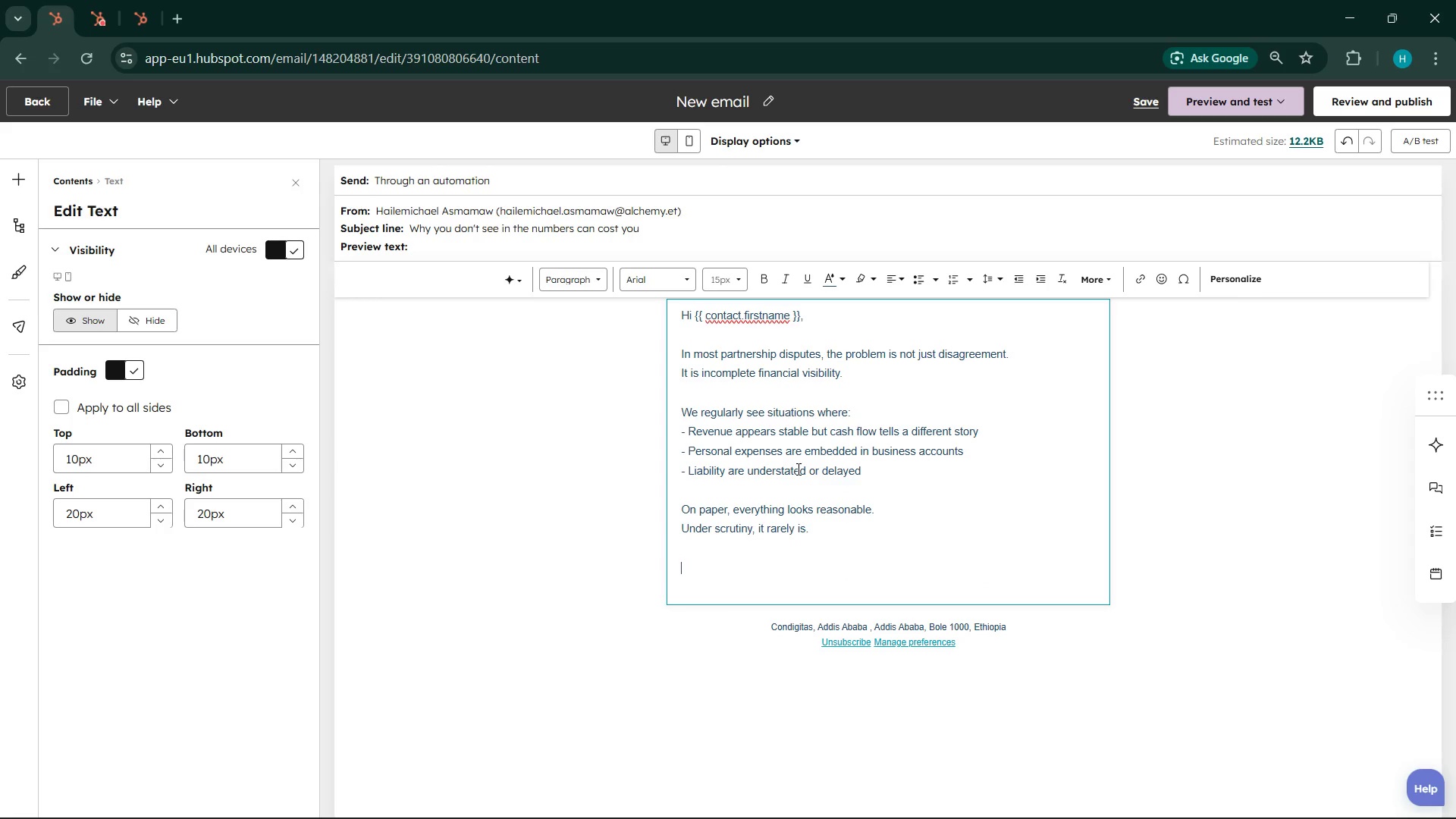 
type(This )
 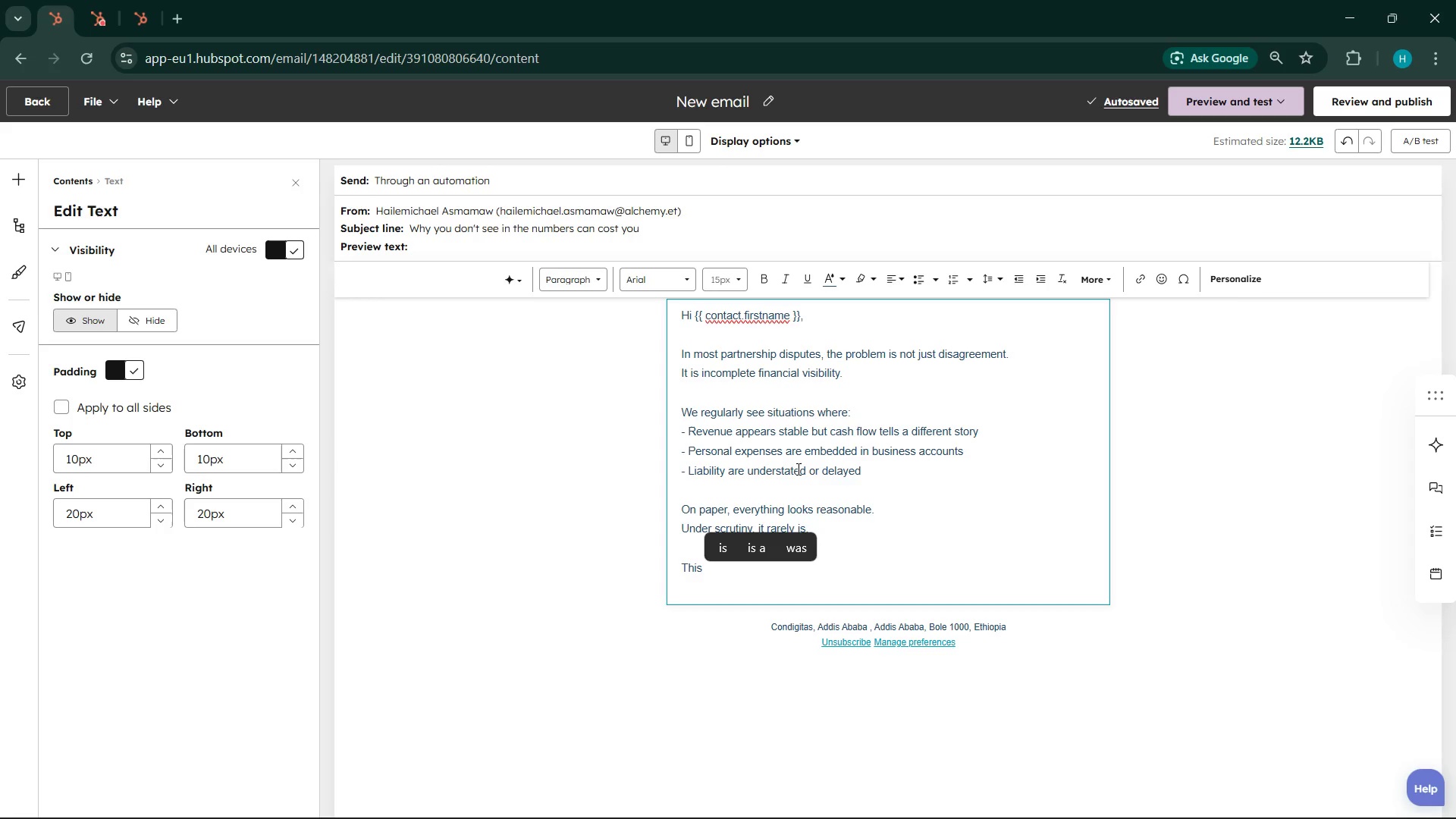 
wait(136.84)
 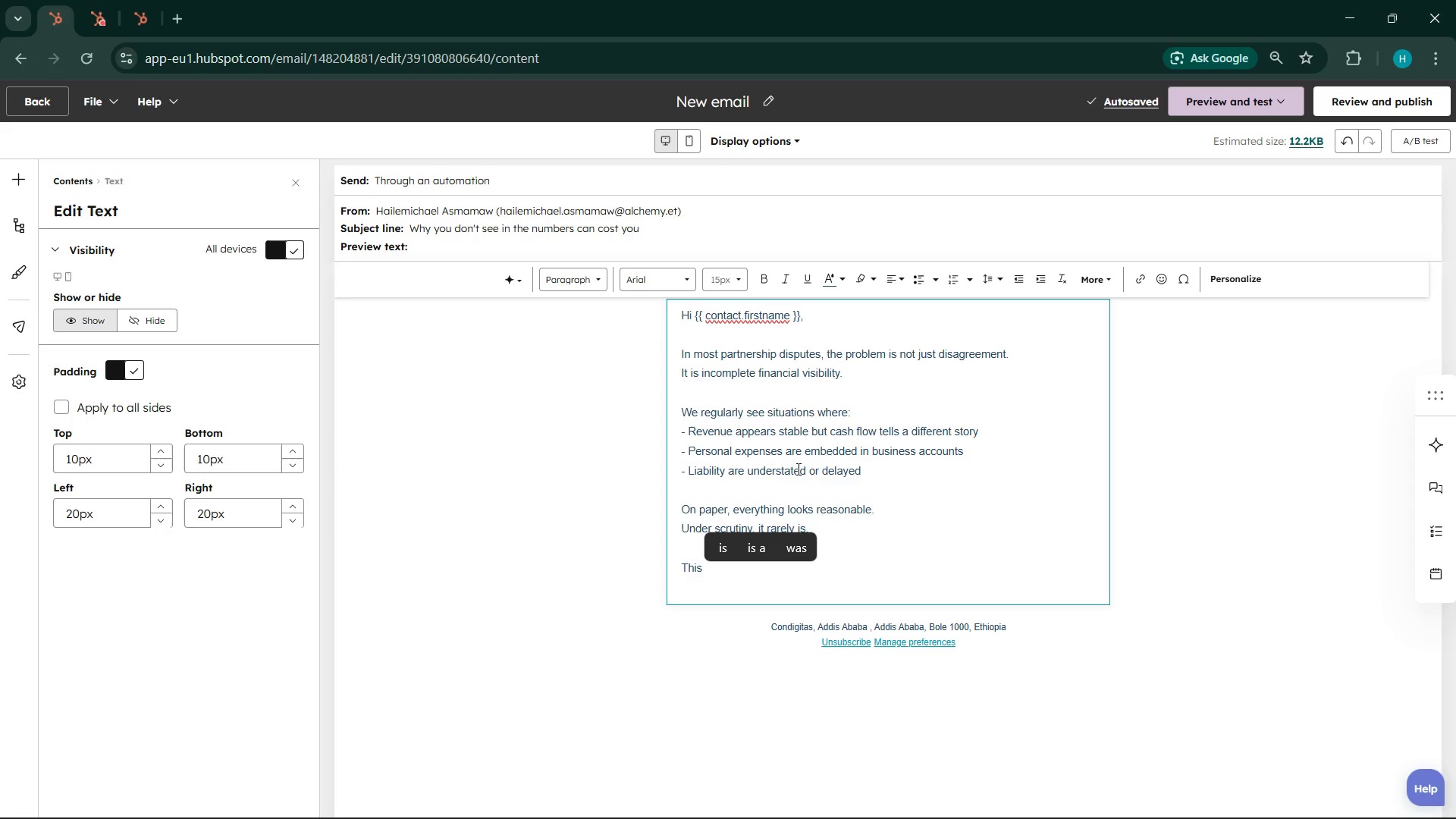 
type(is where leverage is either gained )
 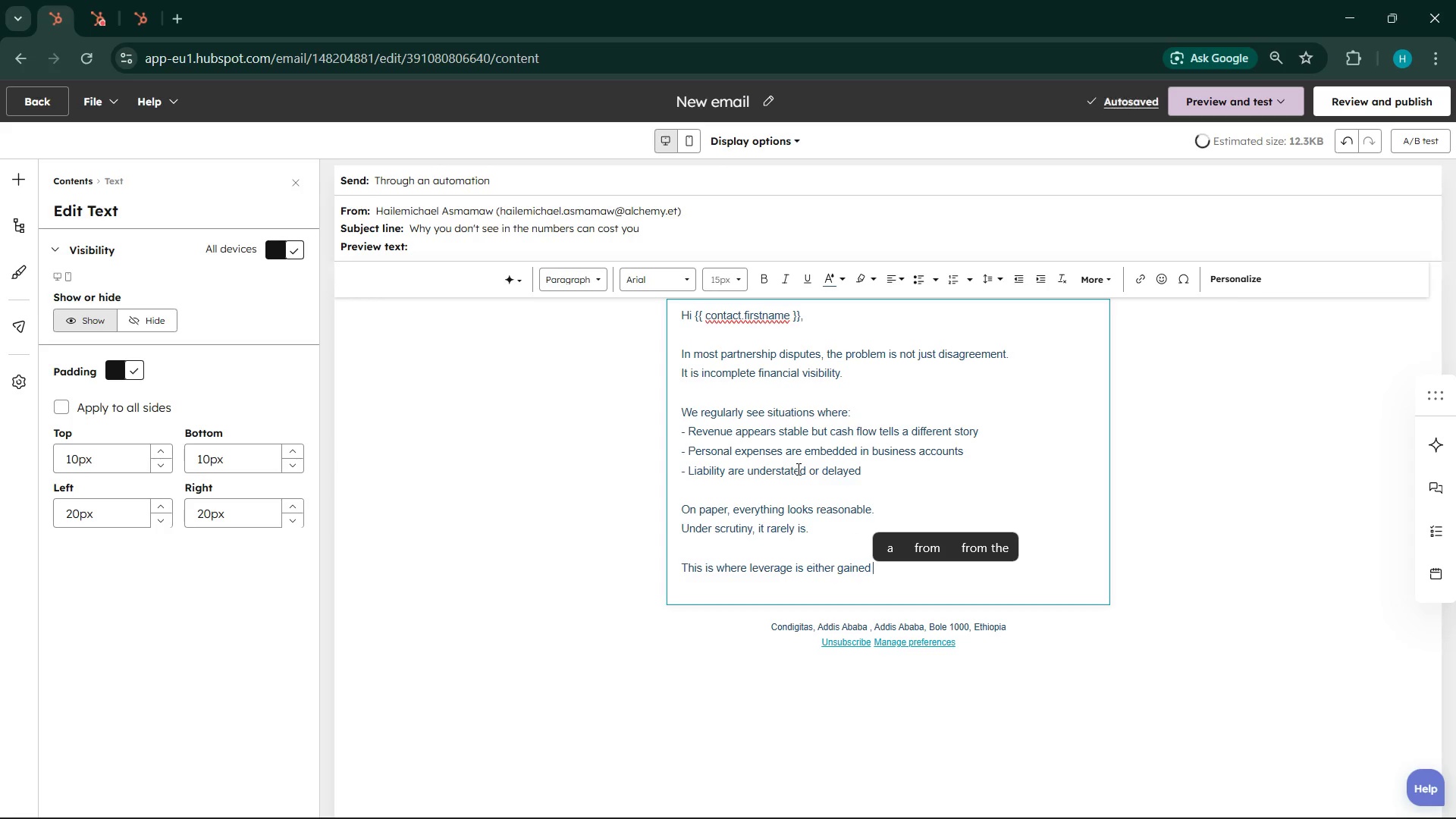 
type(or lost)
 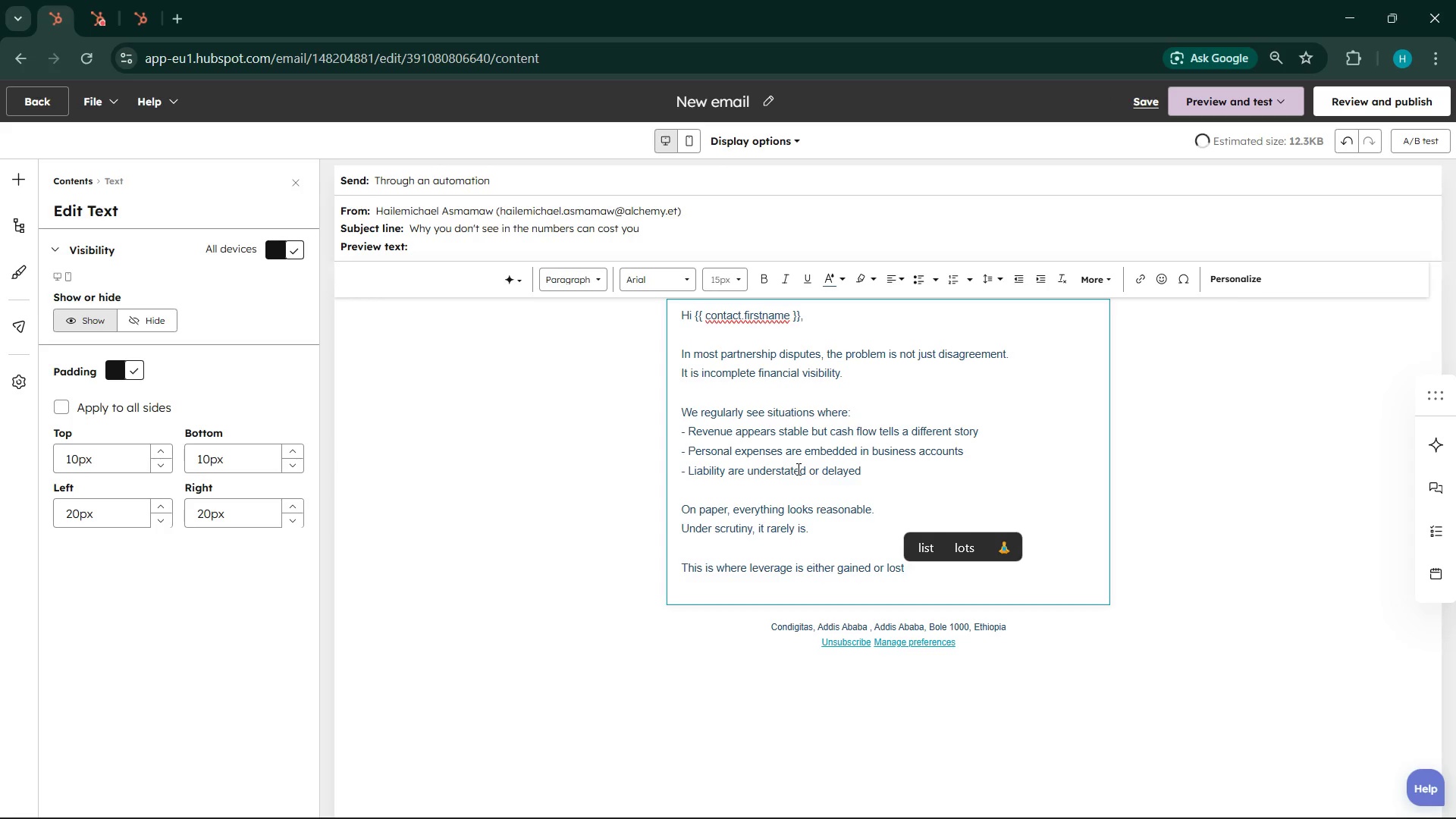 
key(Shift+Enter)
 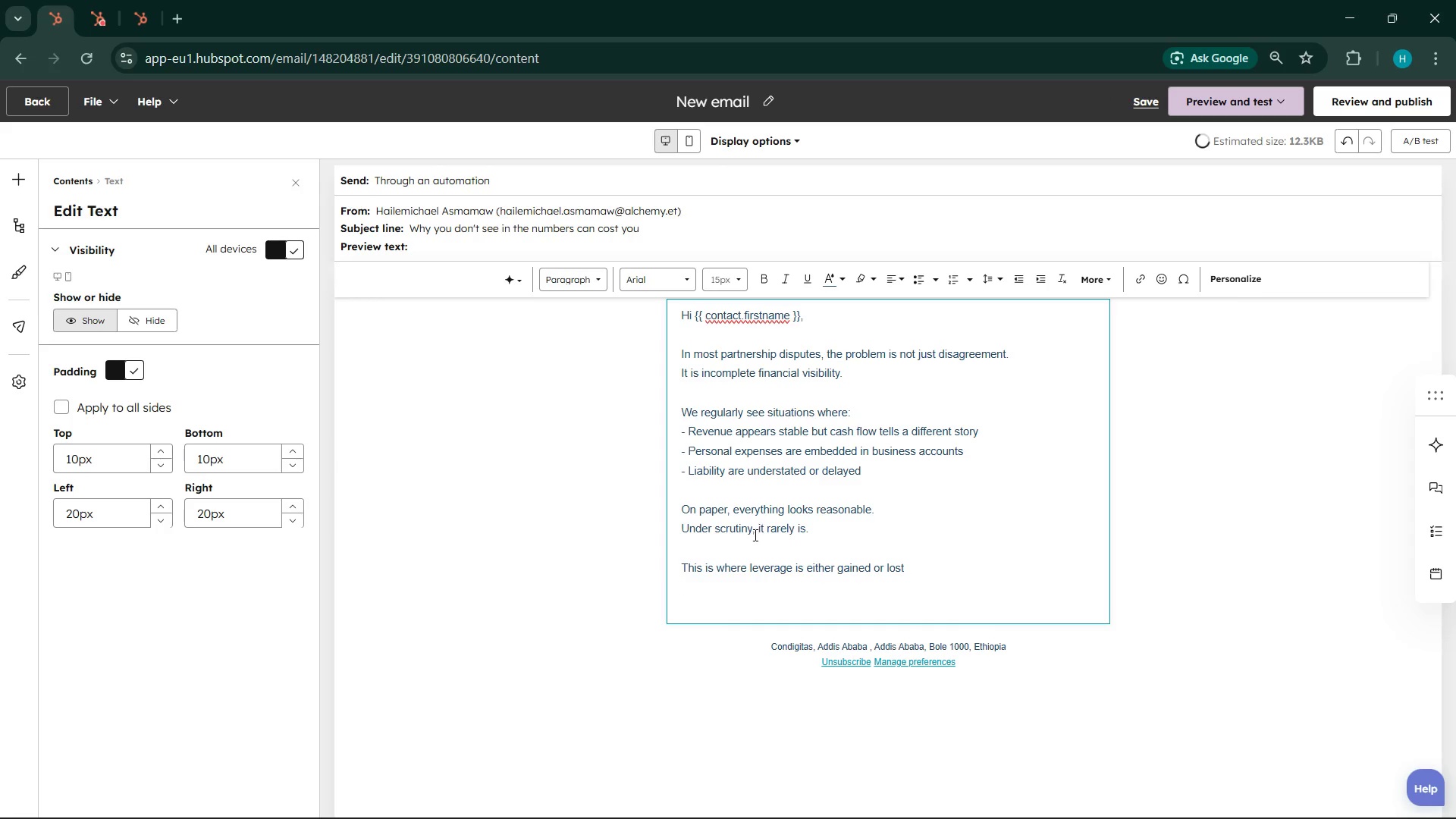 
left_click([745, 549])
 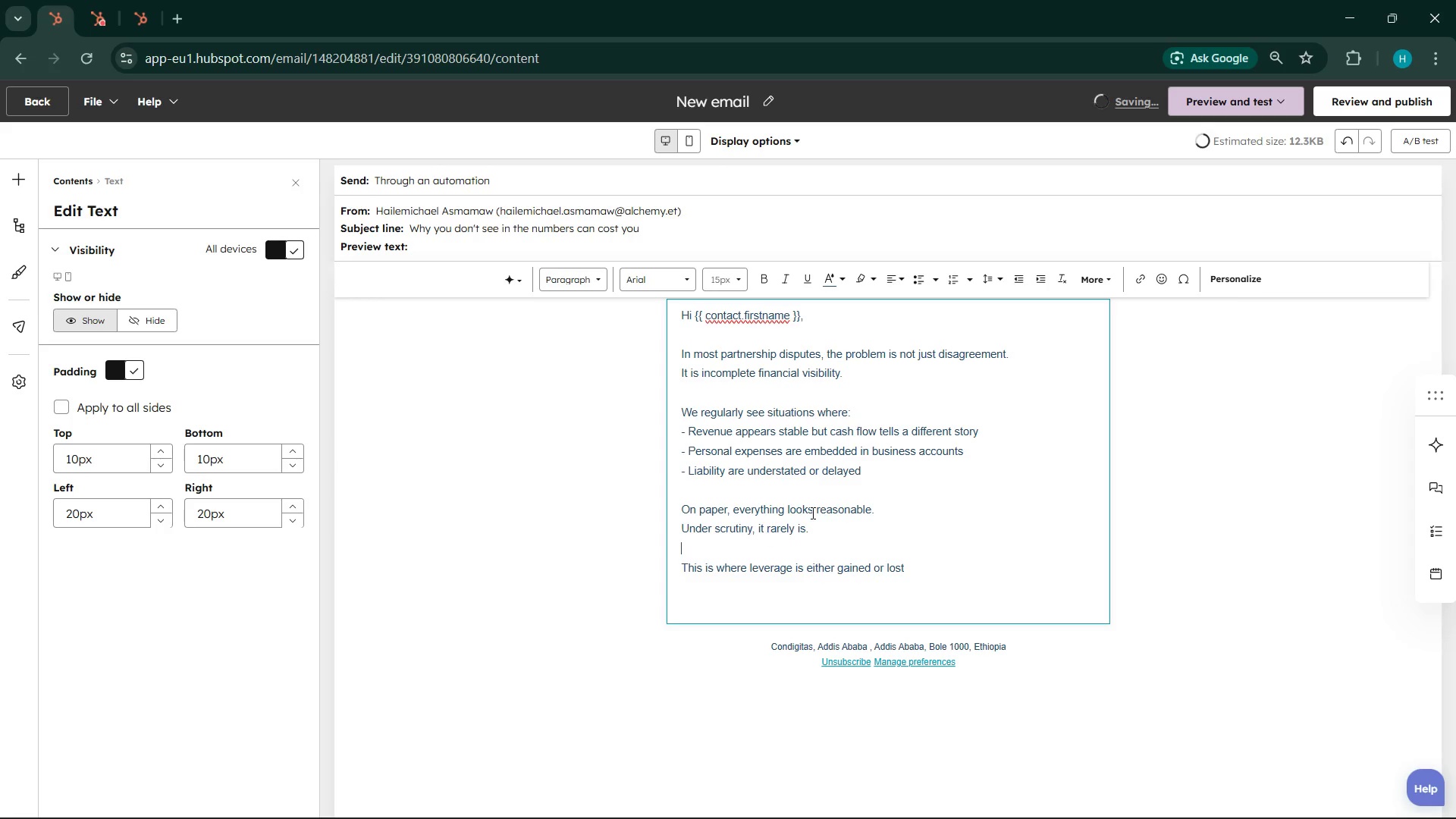 
wait(9.59)
 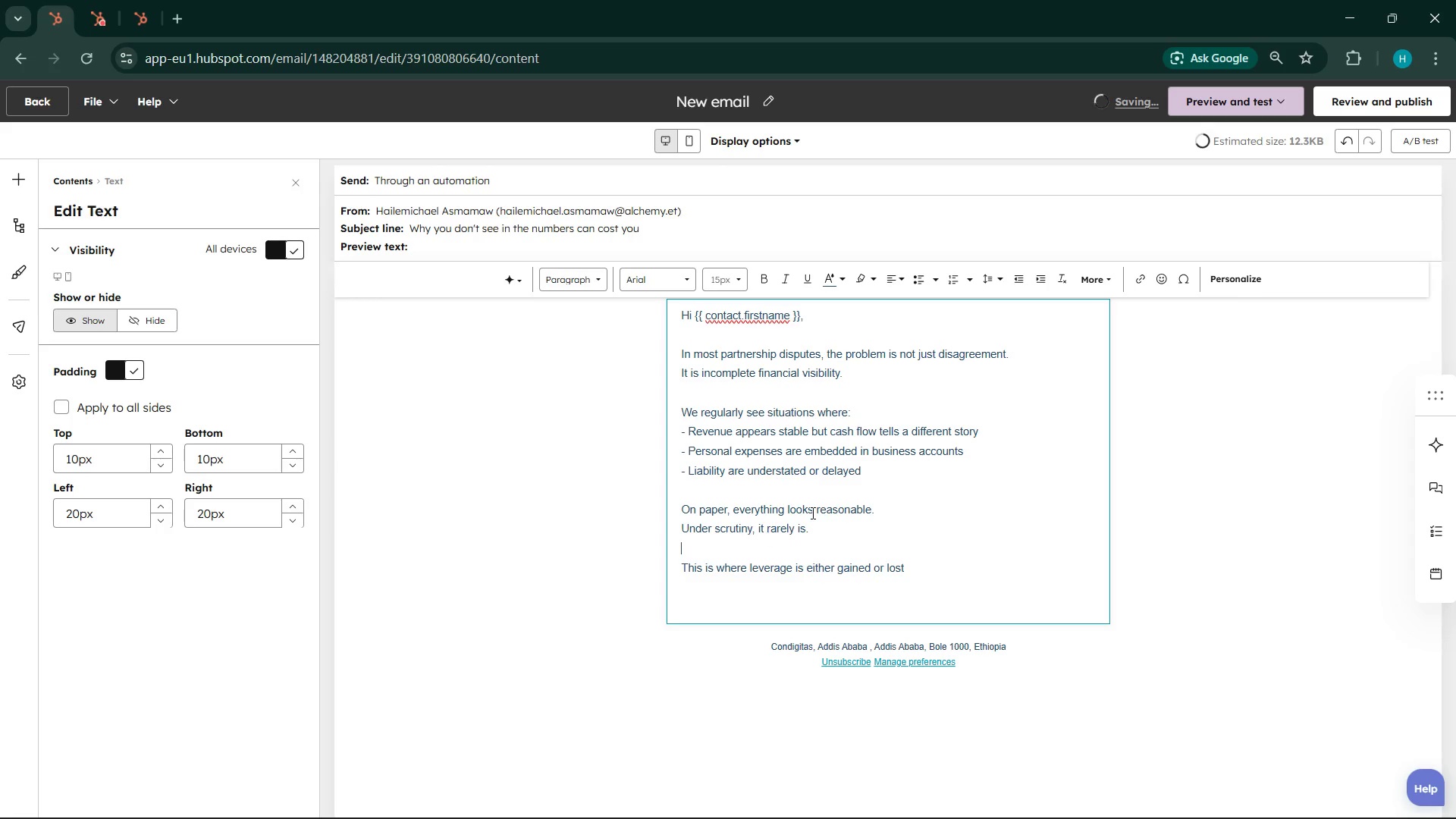 
double_click([765, 532])
 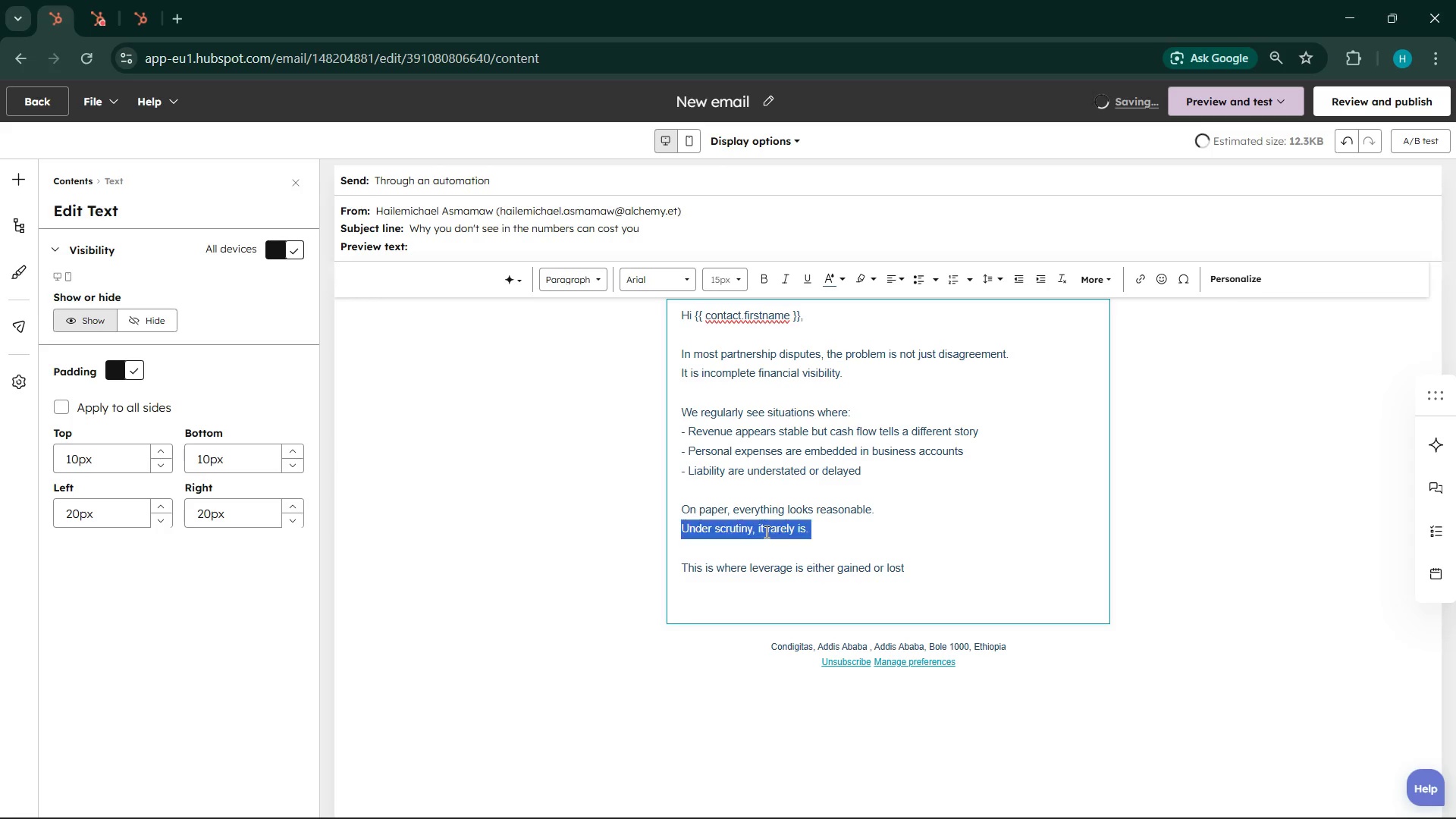 
triple_click([765, 532])
 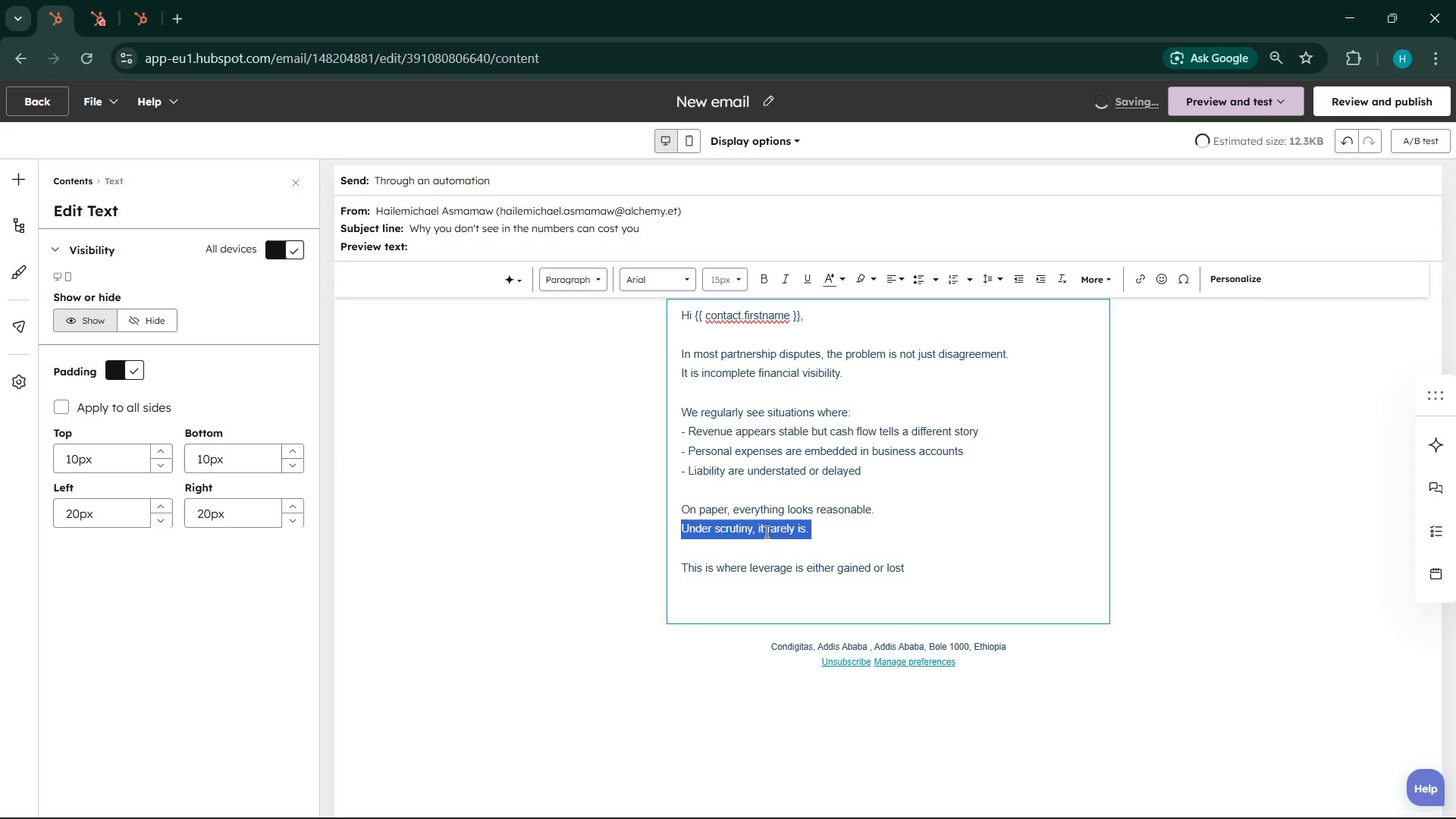 
triple_click([765, 532])
 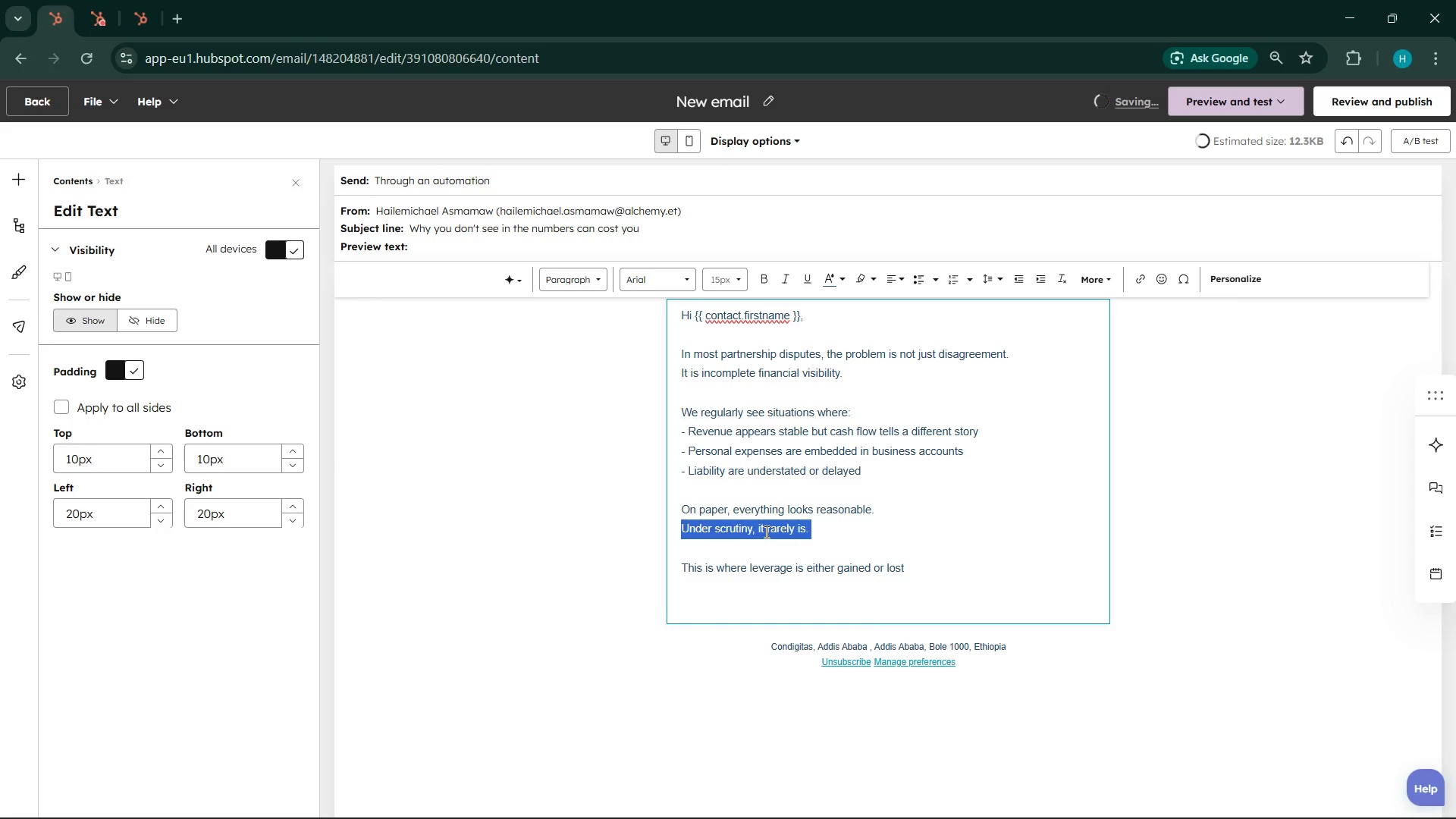 
key(Backspace)
 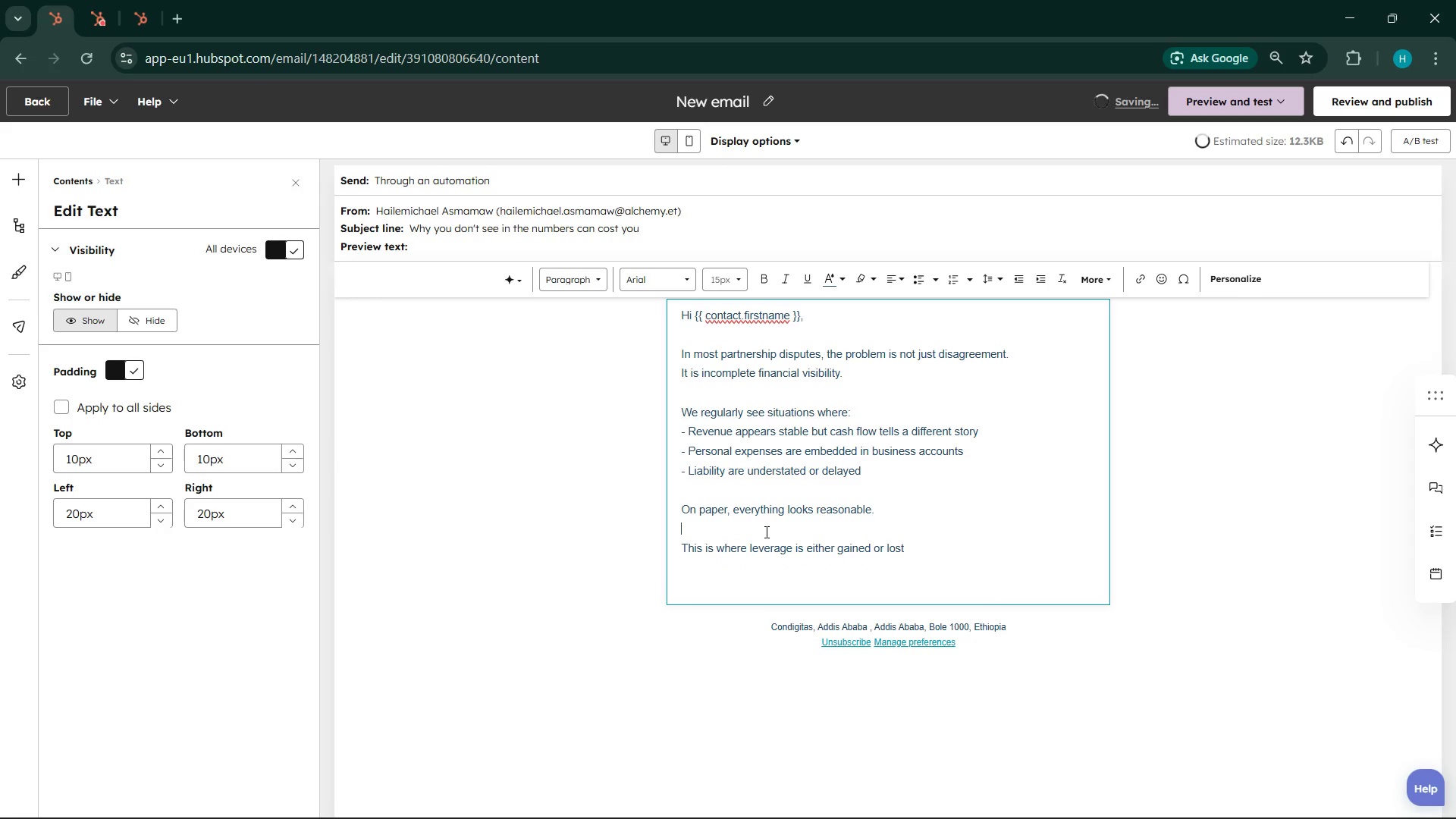 
key(Backspace)
 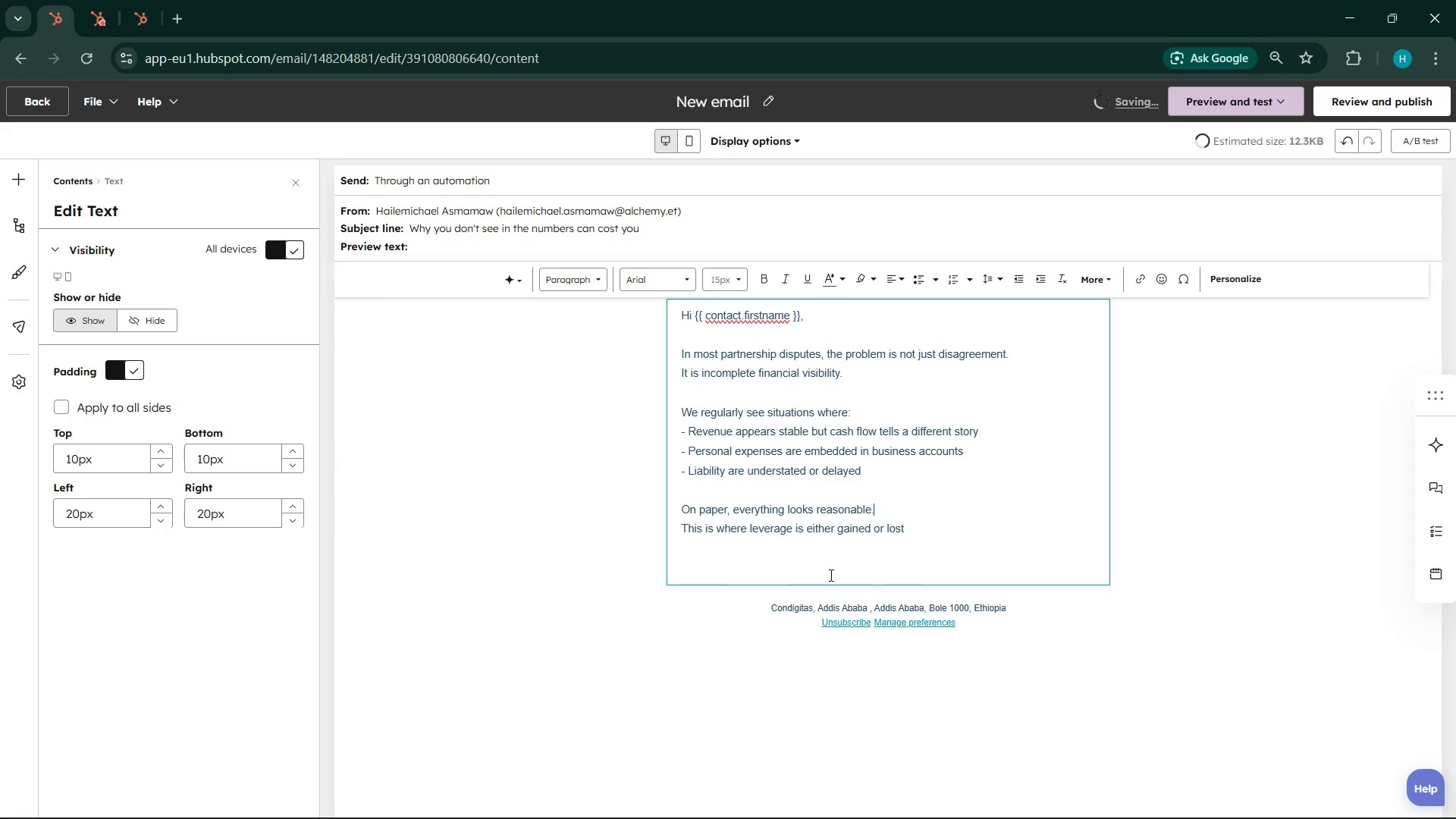 
left_click([830, 575])
 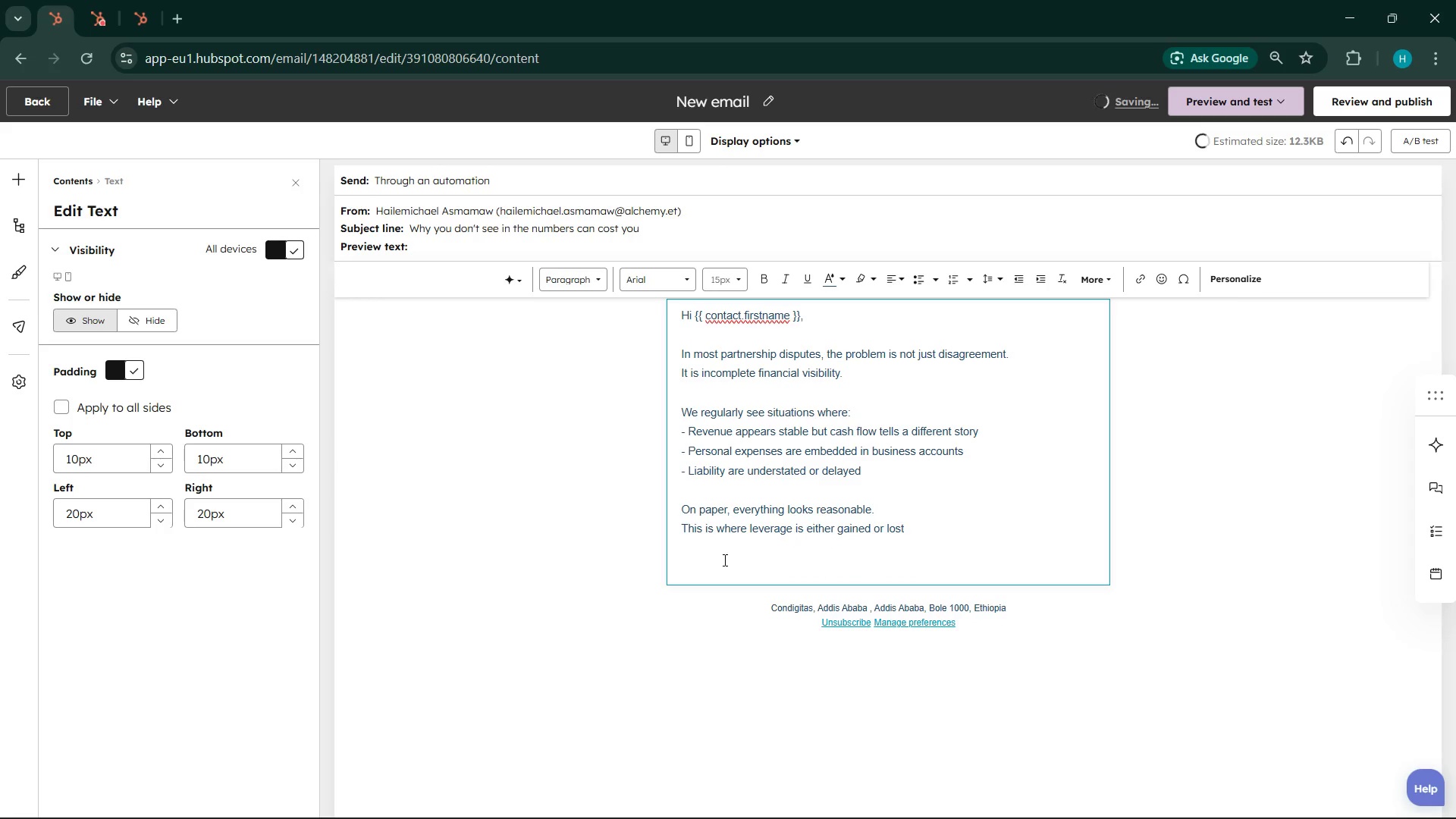 
left_click([723, 560])
 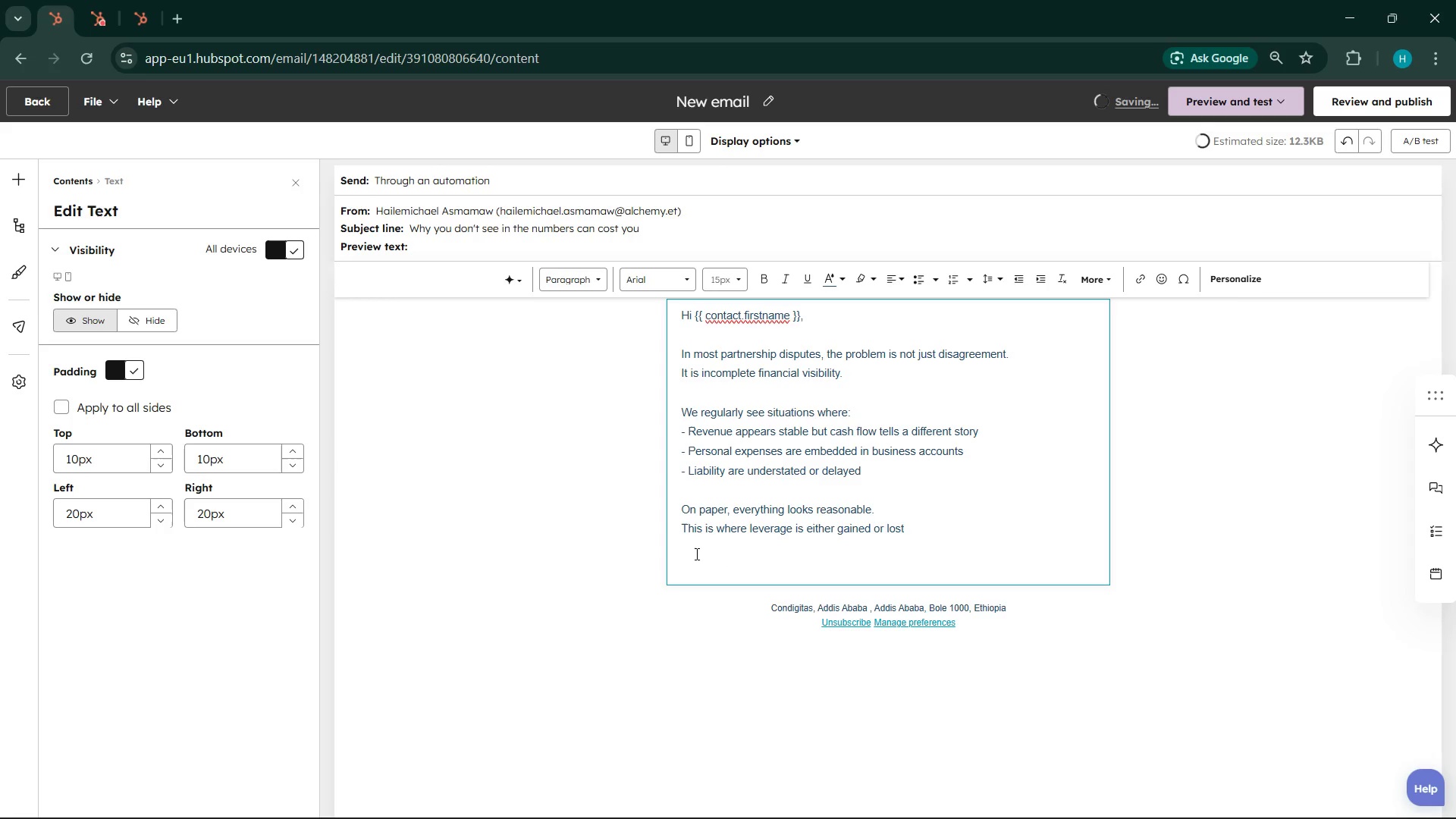 
left_click([695, 554])
 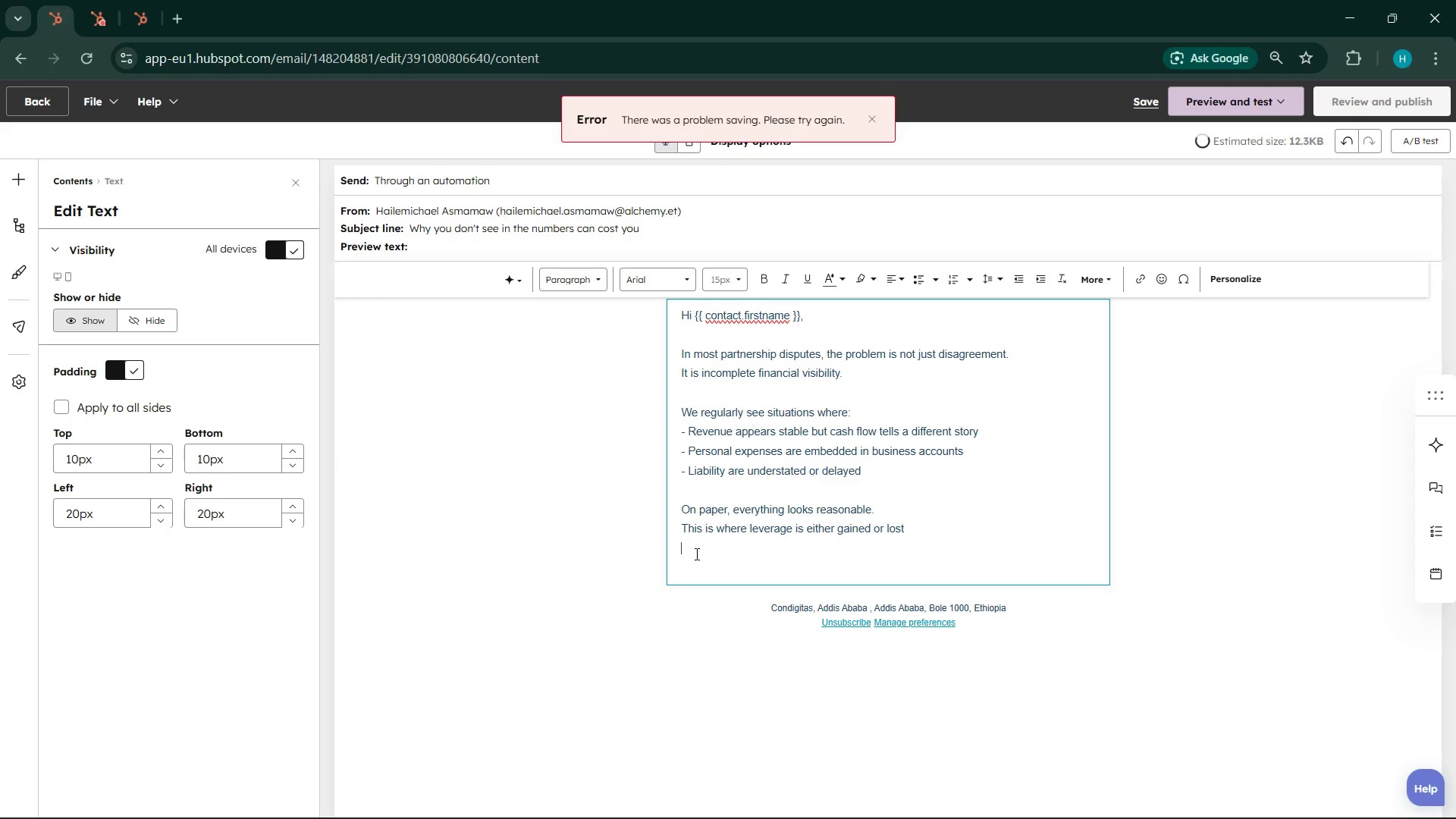 
wait(5.62)
 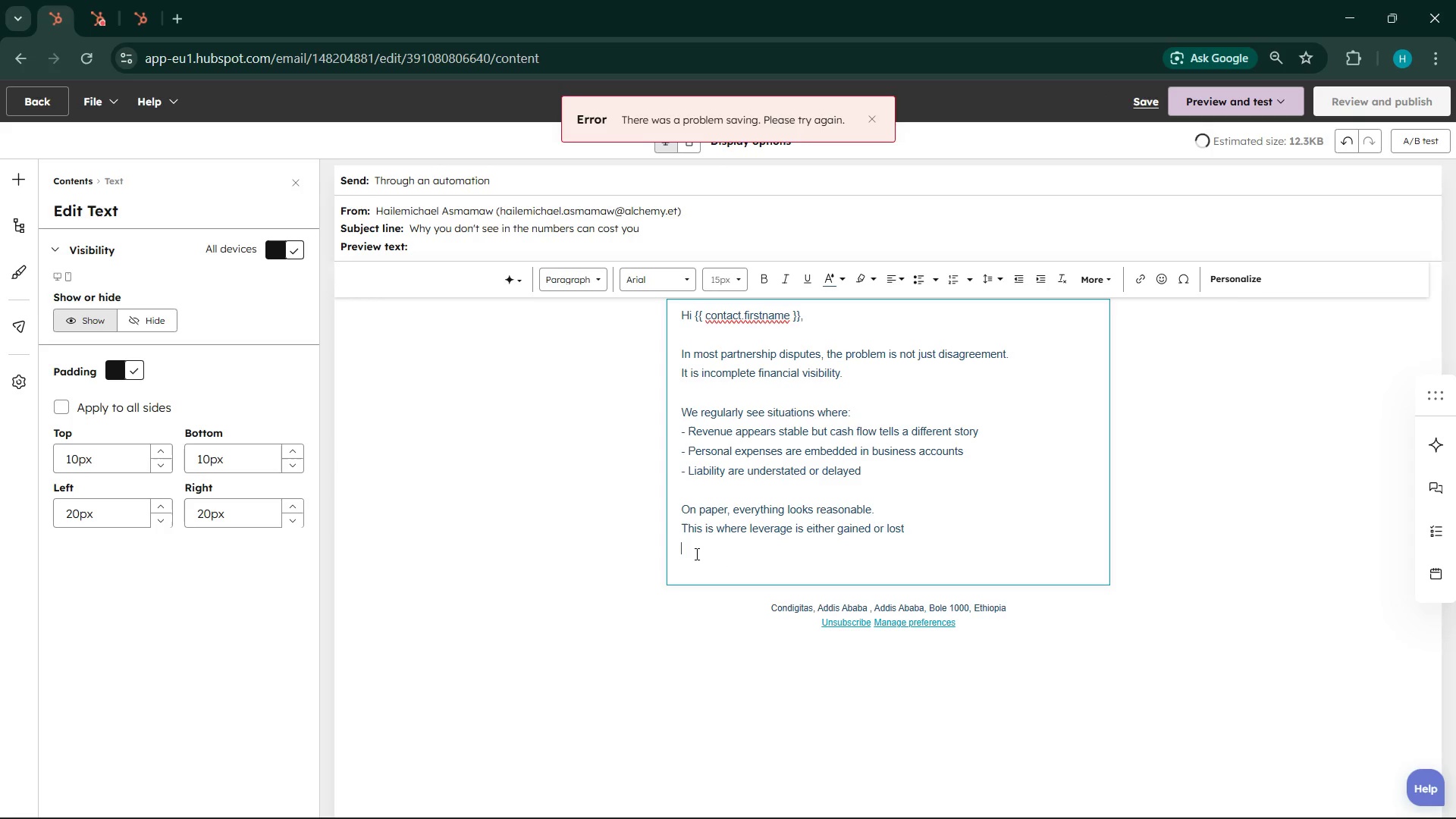 
type( becus e)
key(Backspace)
key(Backspace)
key(Backspace)
key(Backspace)
key(Backspace)
type(cause )
 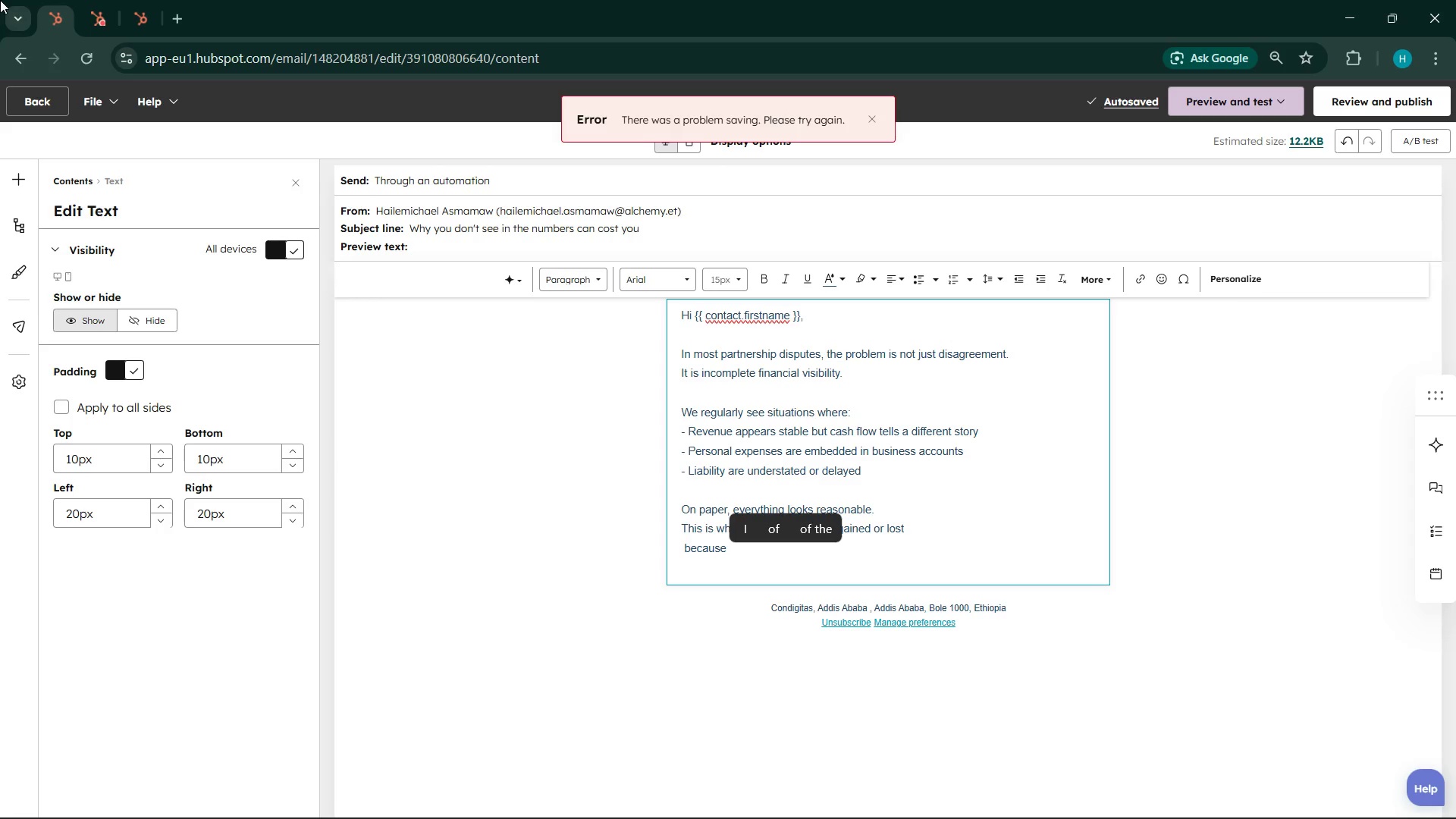 
wait(74.49)
 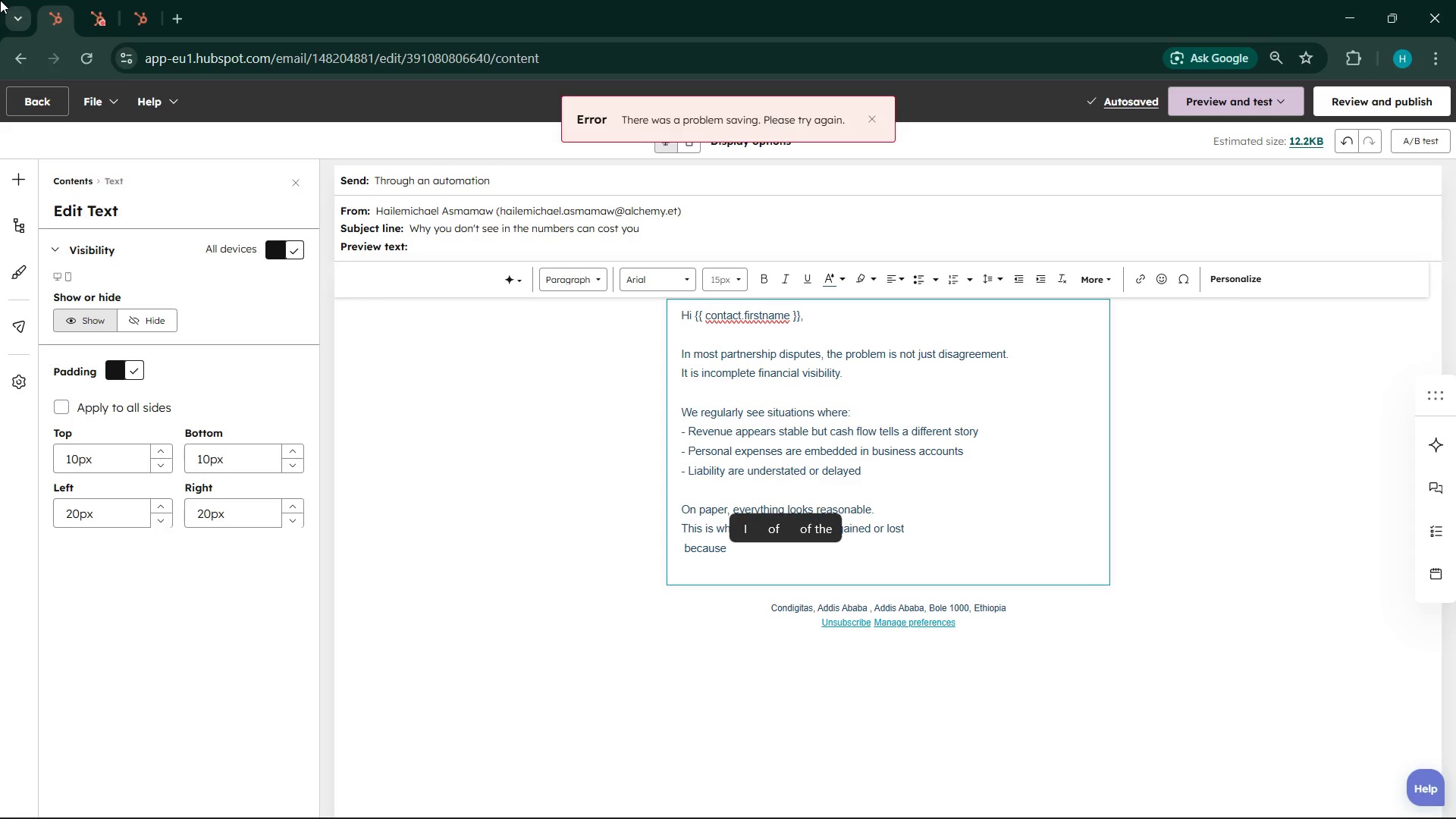 
left_click([692, 550])
 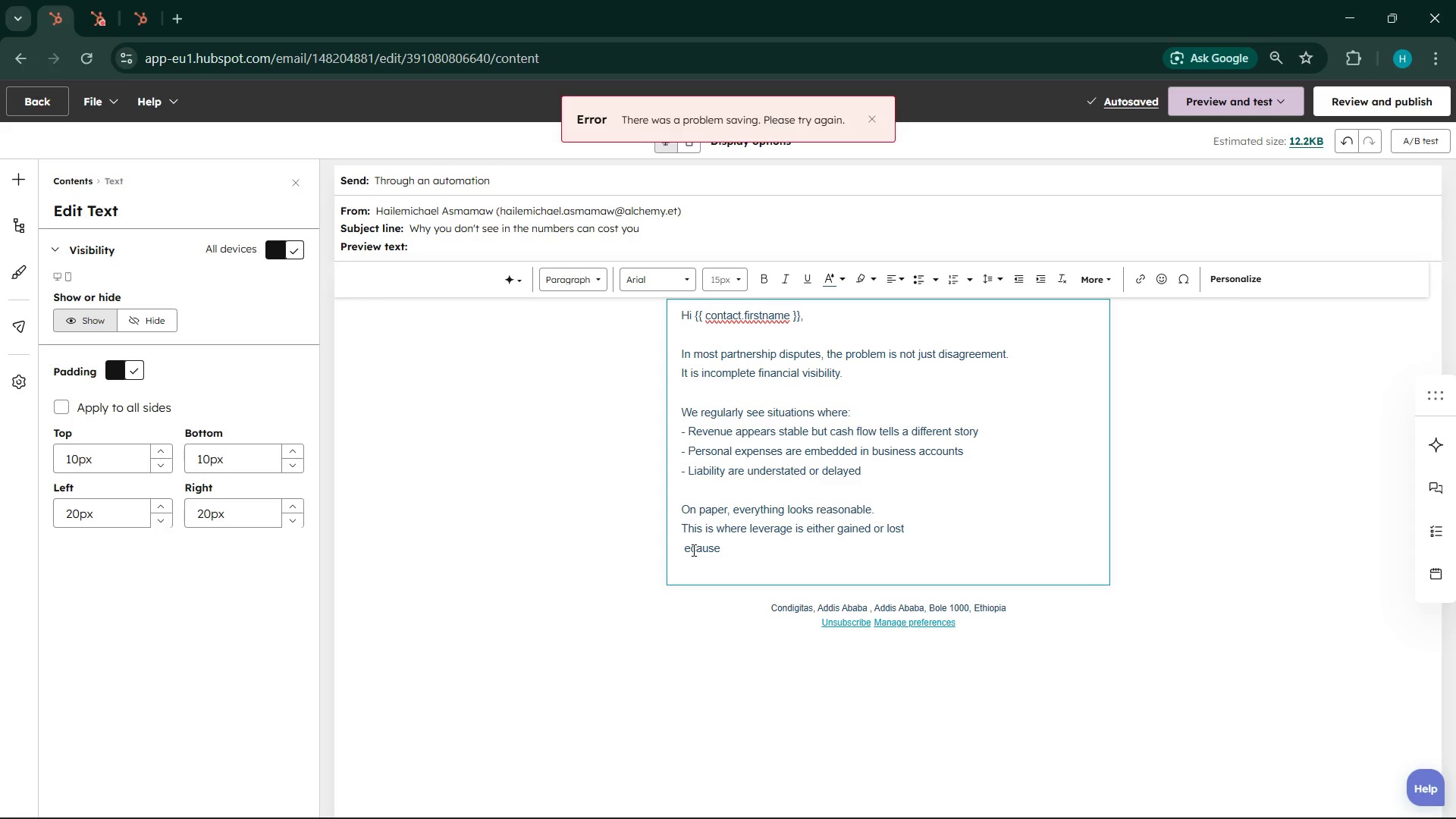 
key(Backspace)
 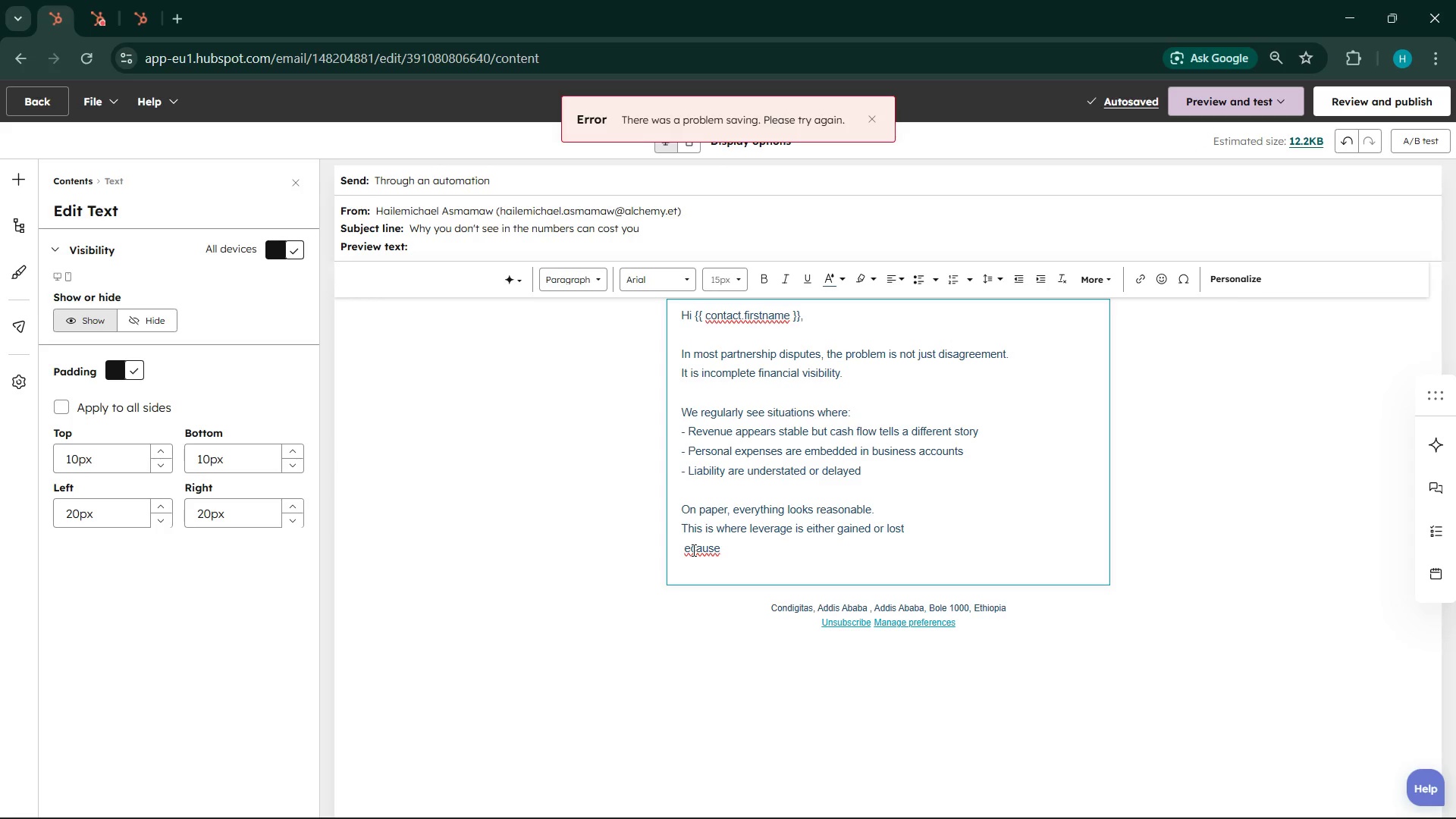 
wait(14.55)
 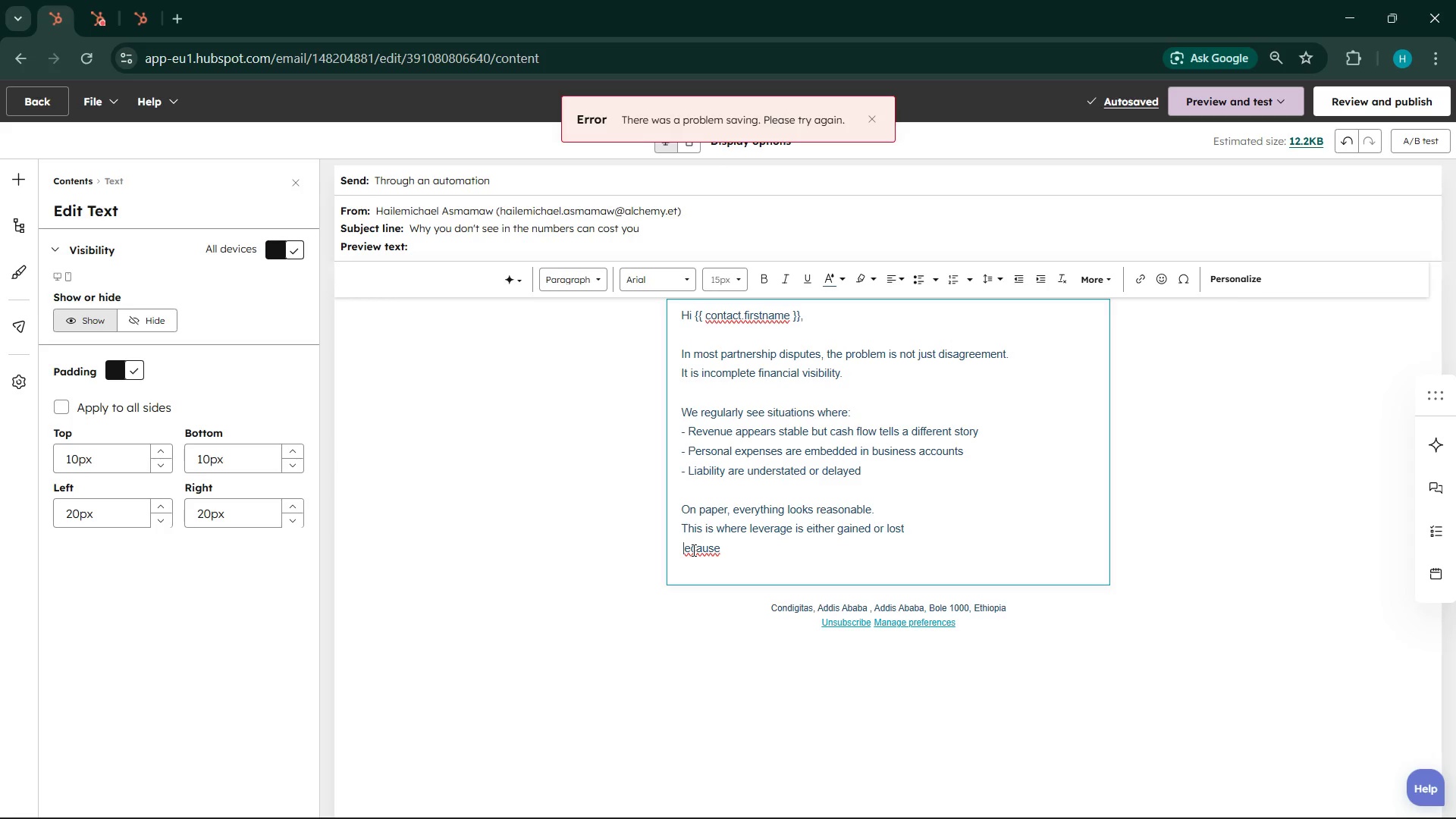 
type(BE)
key(Backspace)
 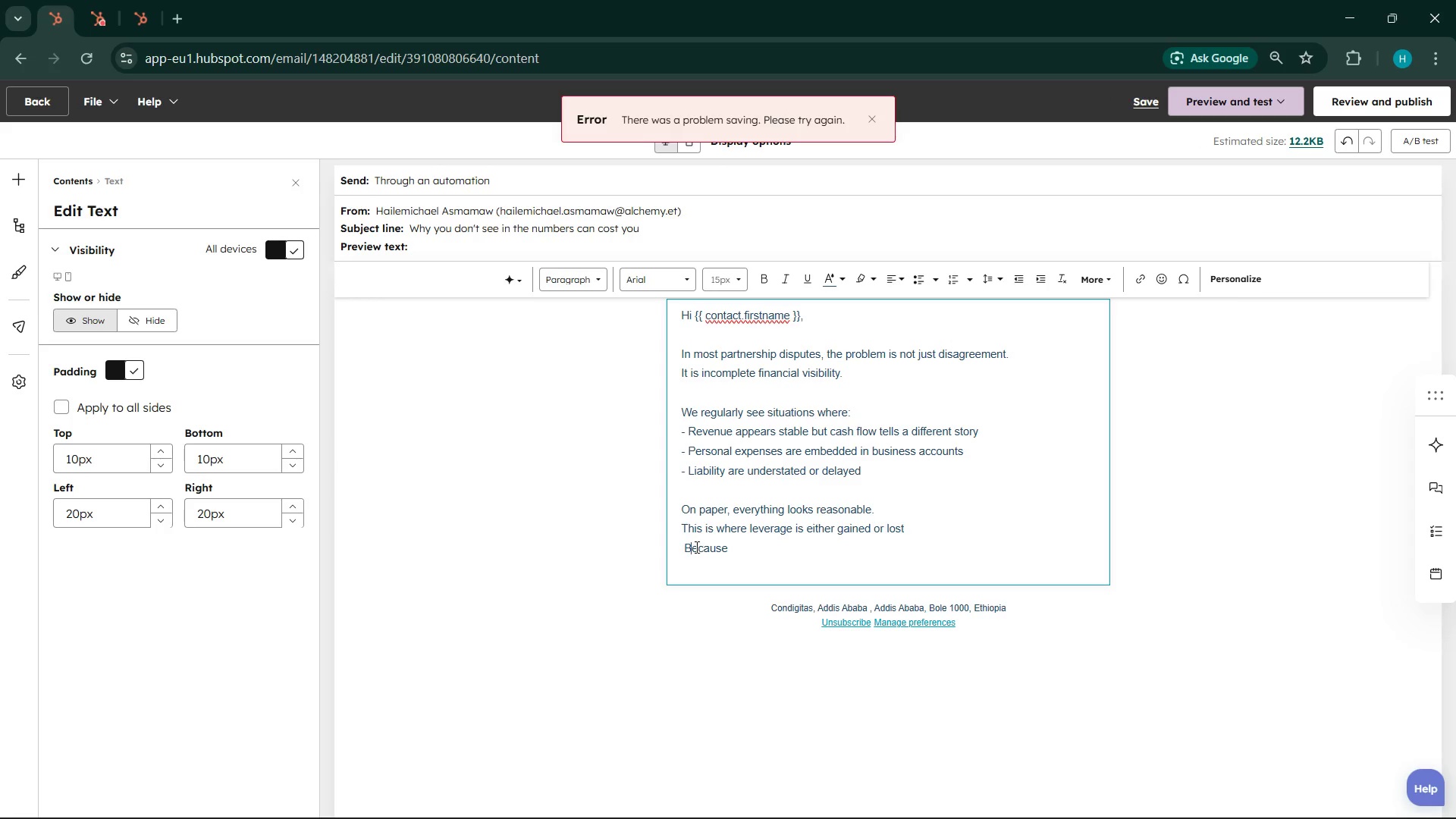 
left_click([695, 547])
 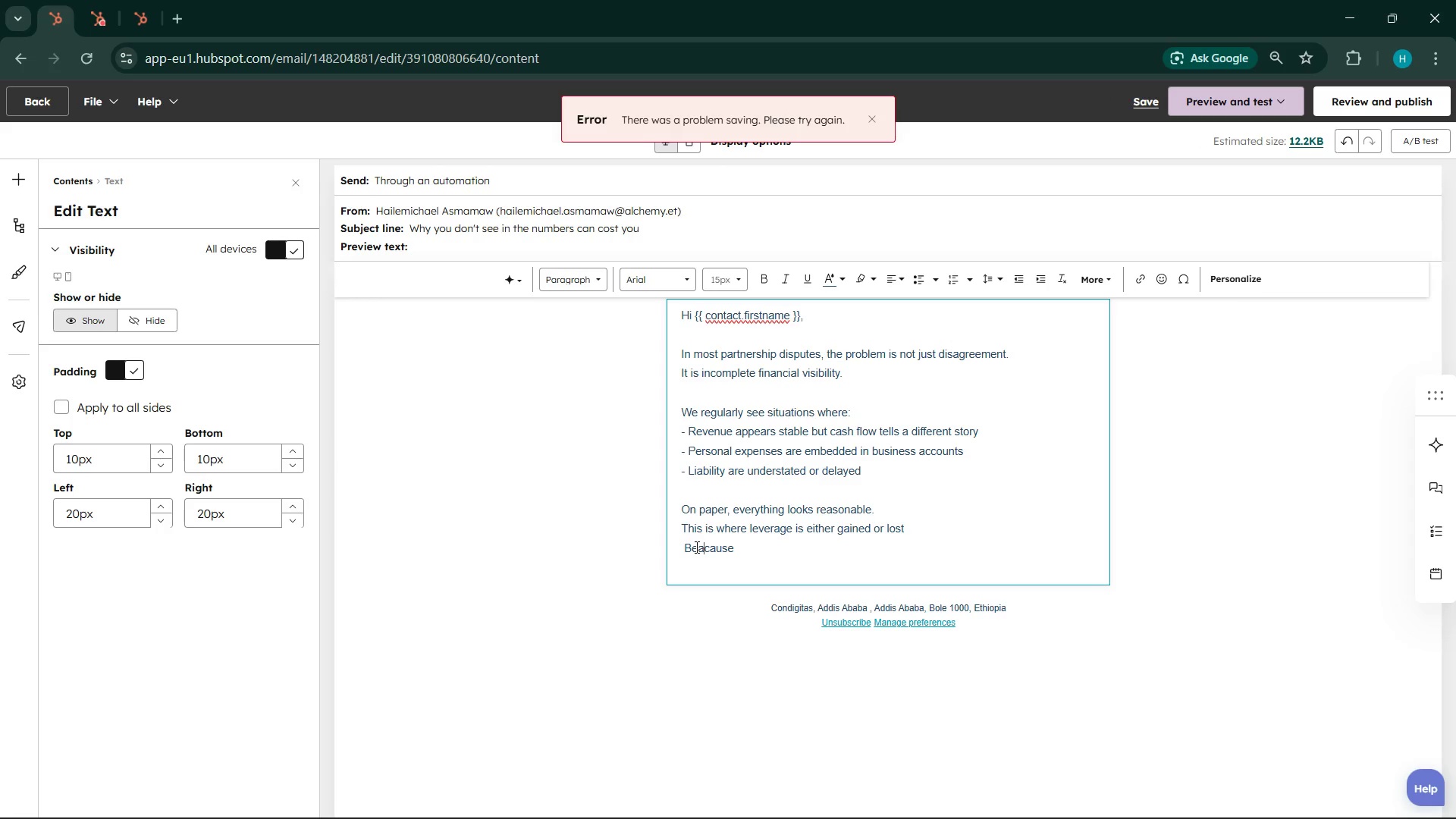 
key(A)
 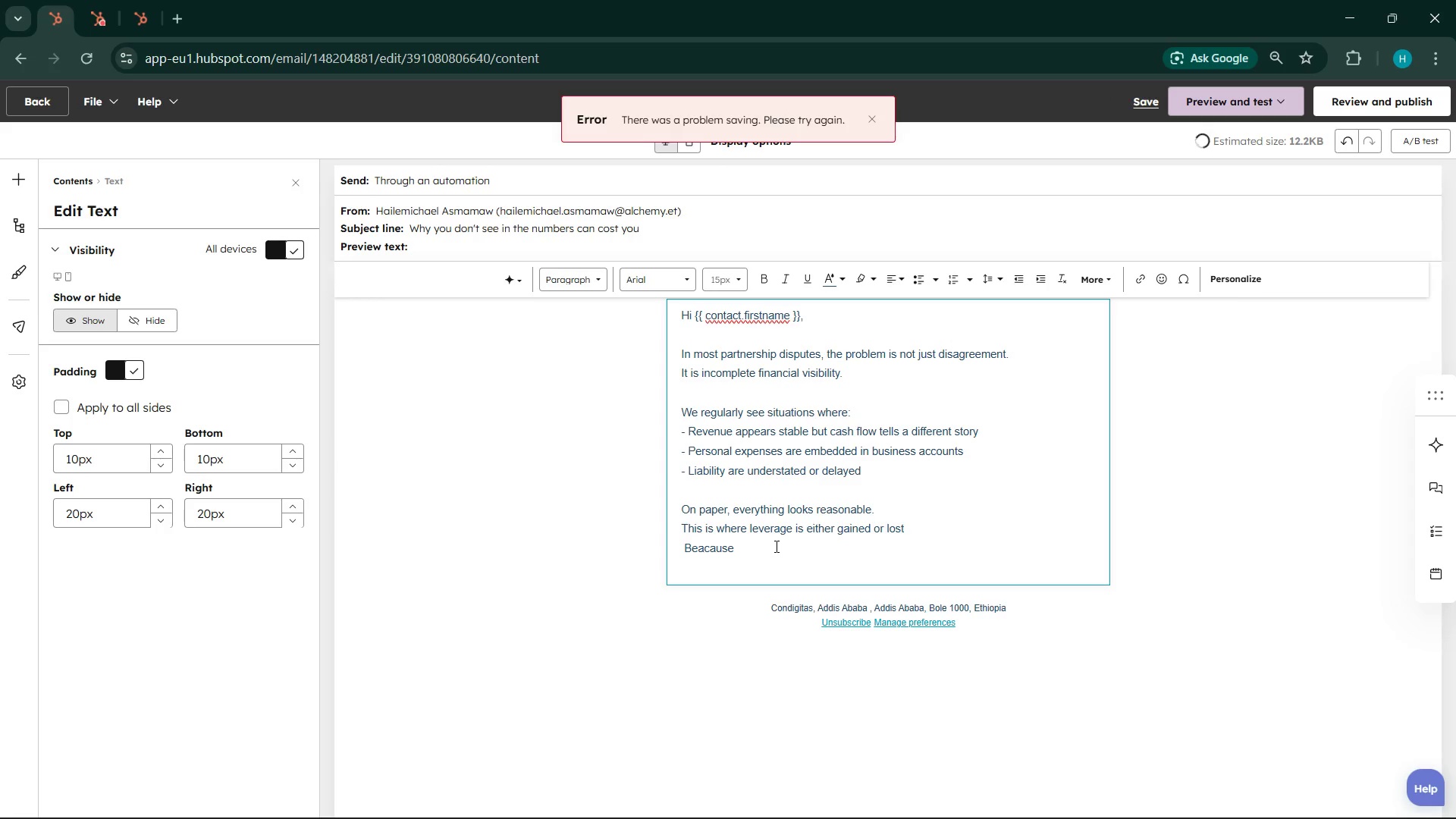 
left_click([775, 546])
 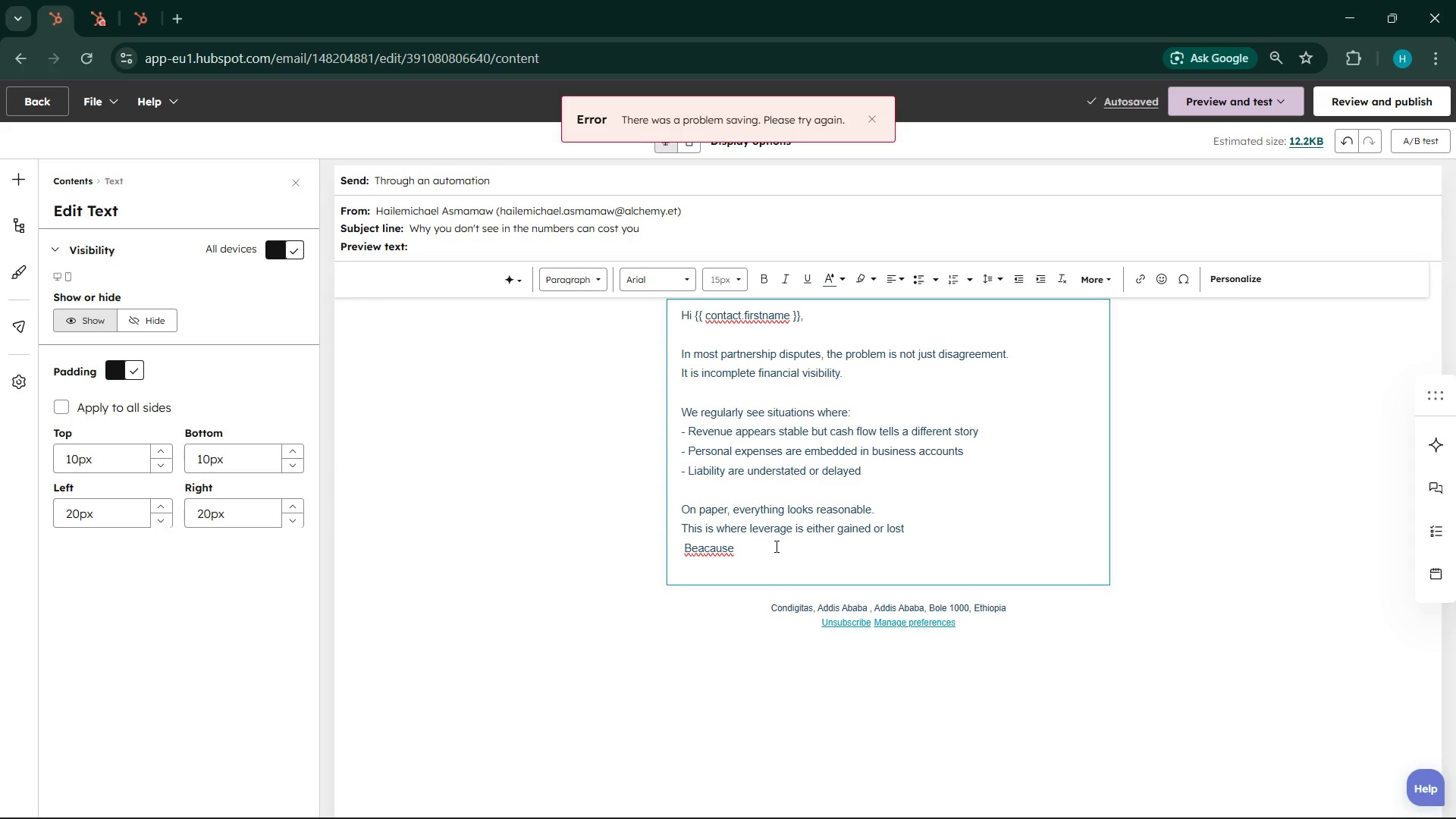 
type(once )
 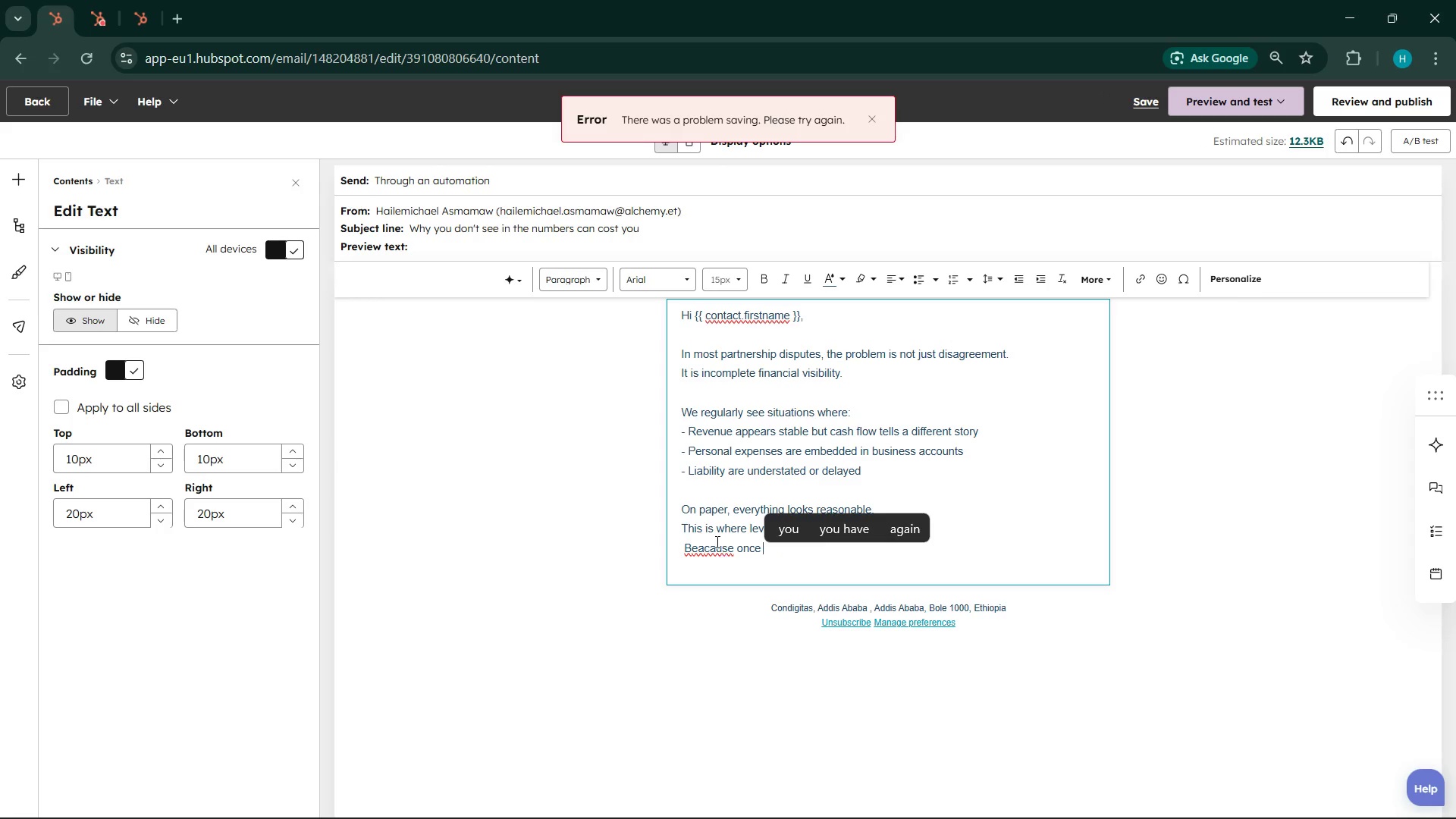 
left_click([712, 541])
 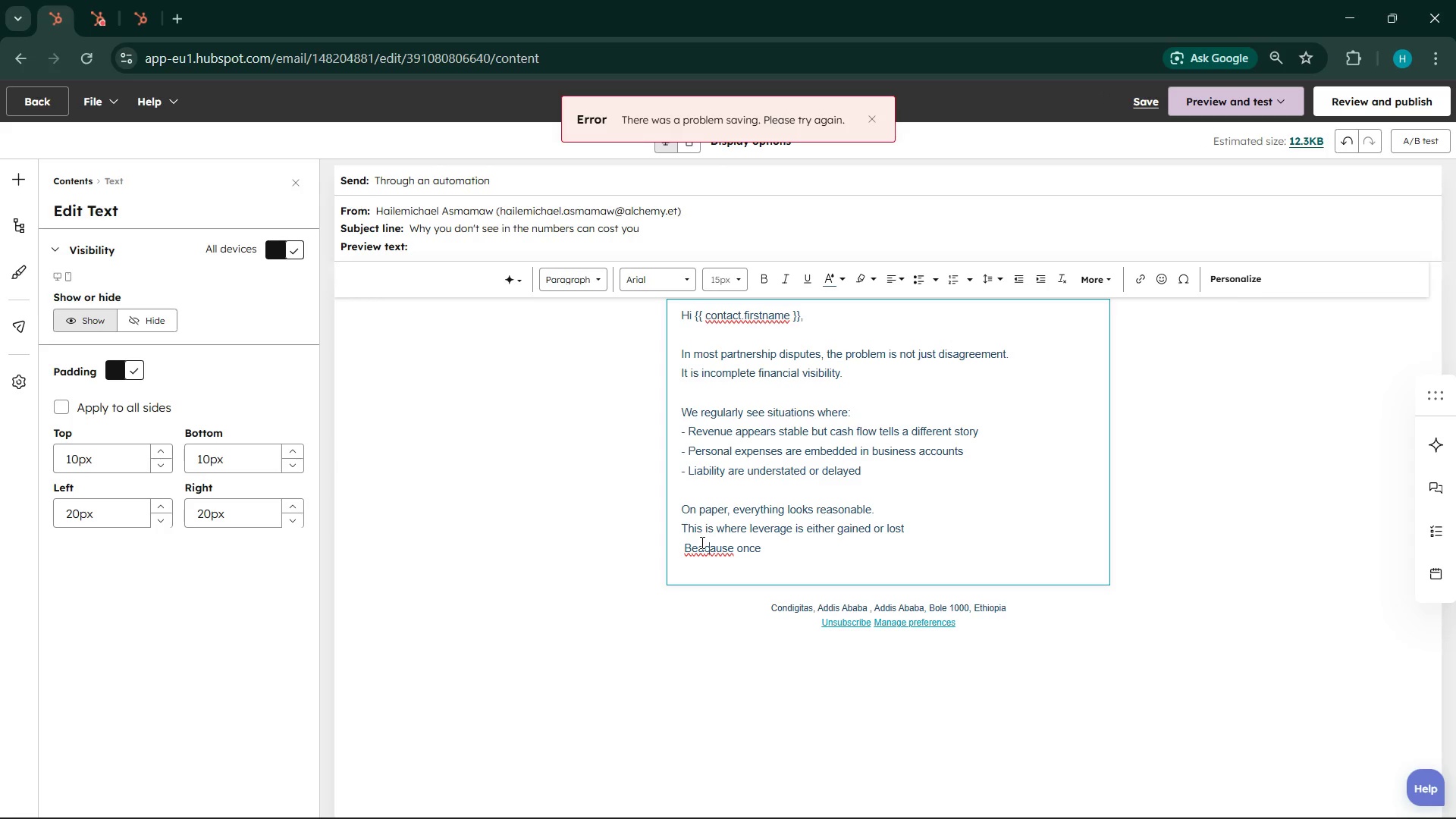 
left_click([701, 542])
 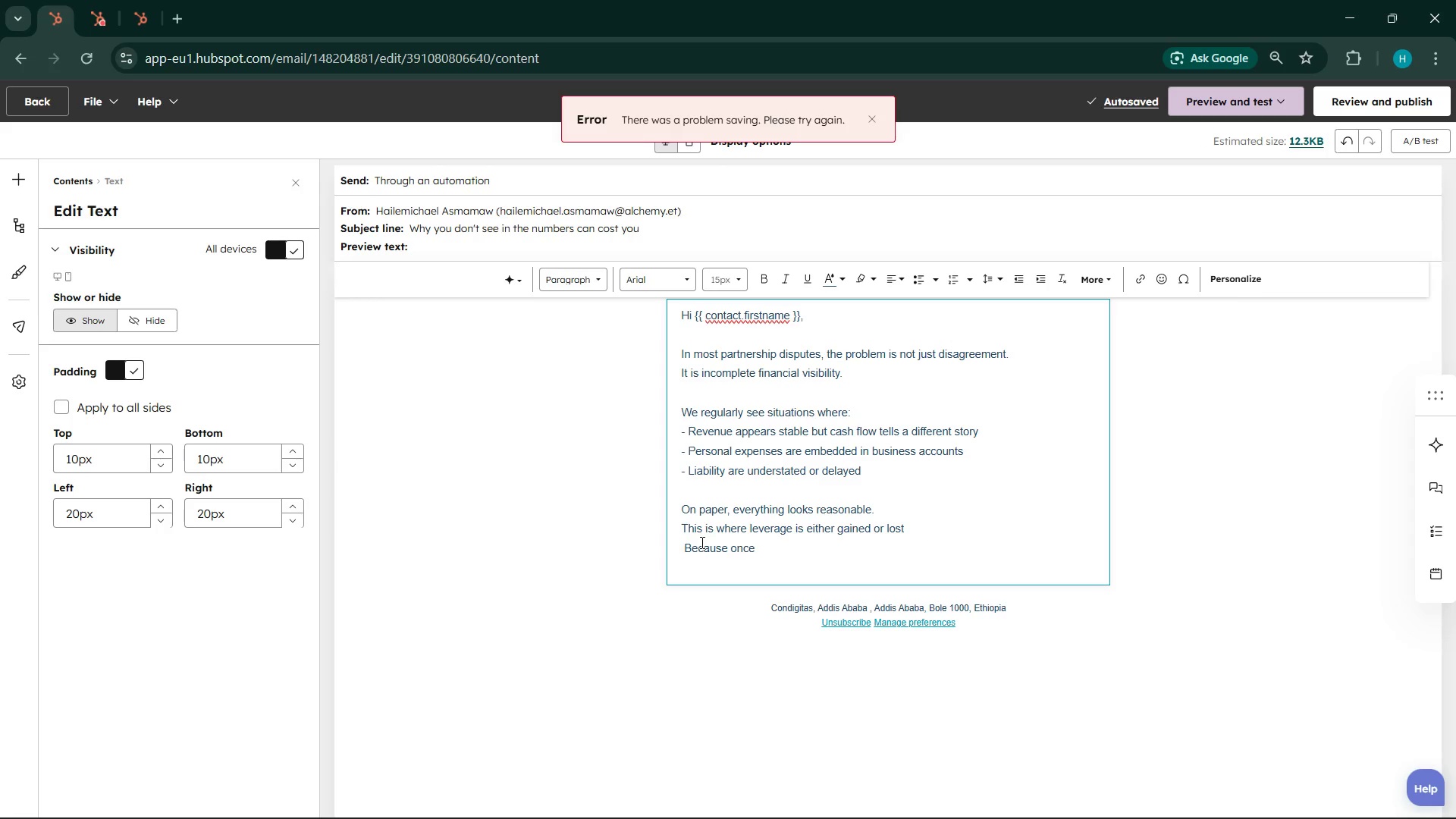 
key(Delete)
 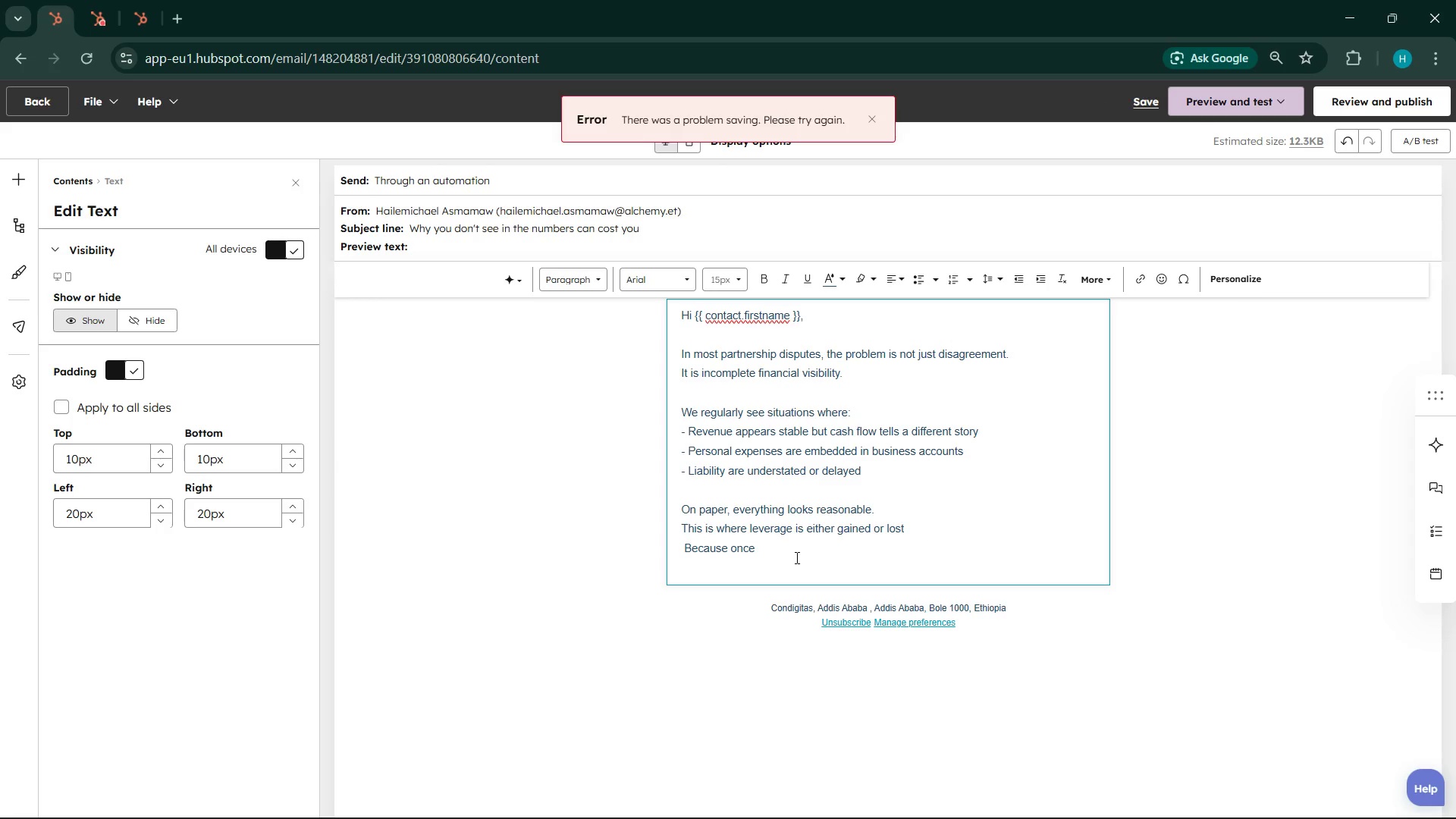 
left_click([795, 557])
 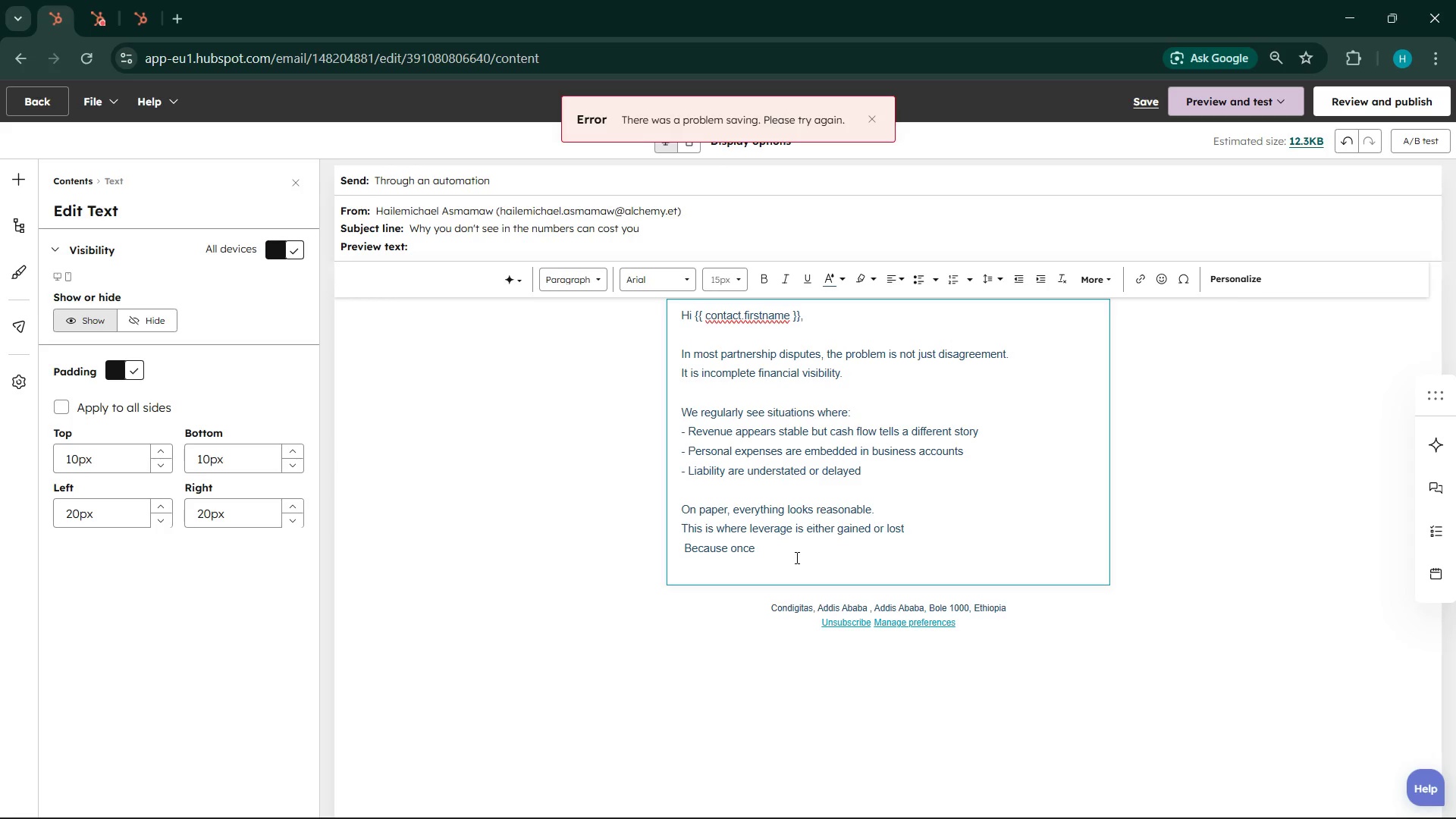 
type(formal discovery begins )
key(Backspace)
type(, the narrative is no longer controlled )
 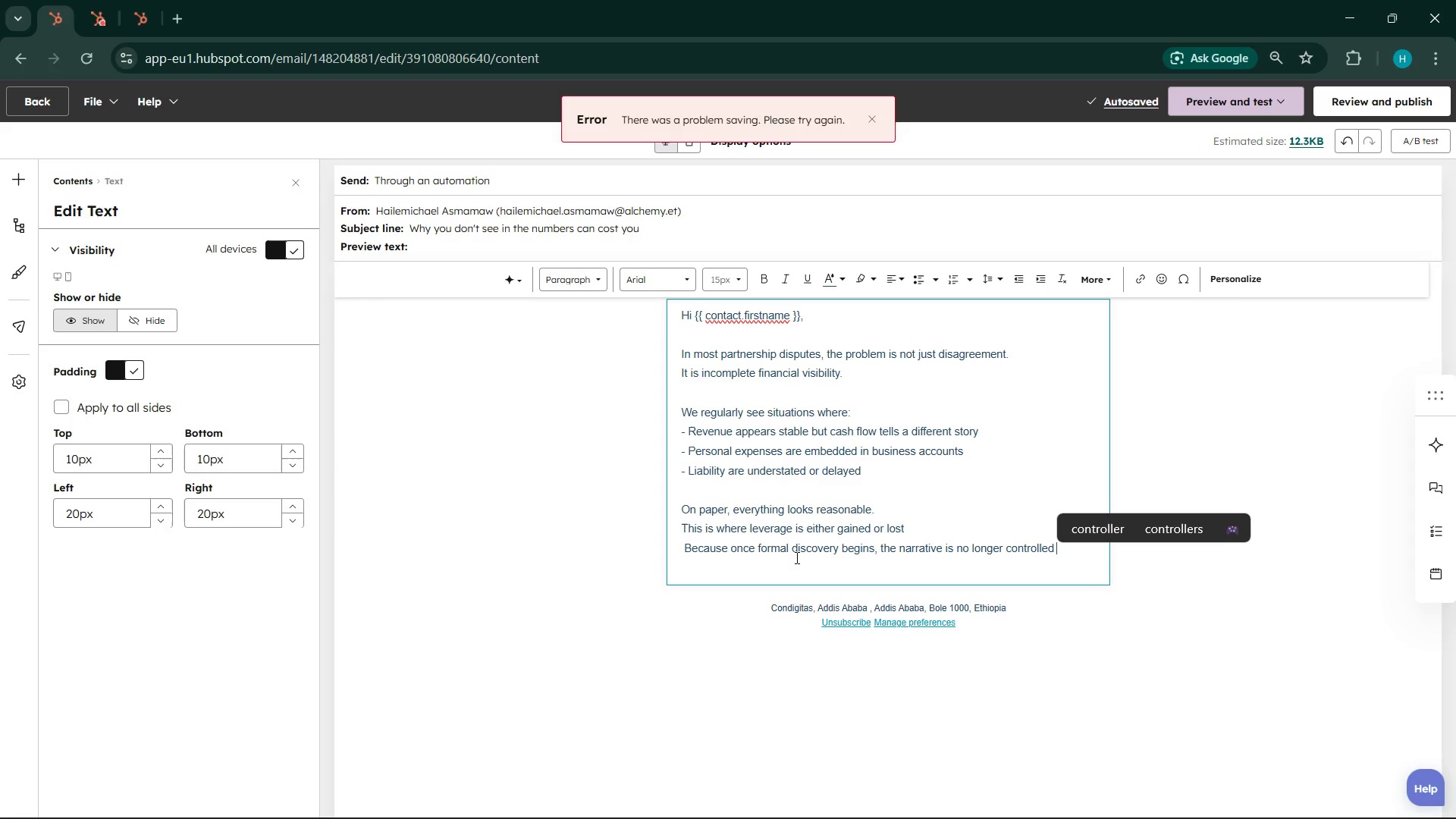 
wait(5.44)
 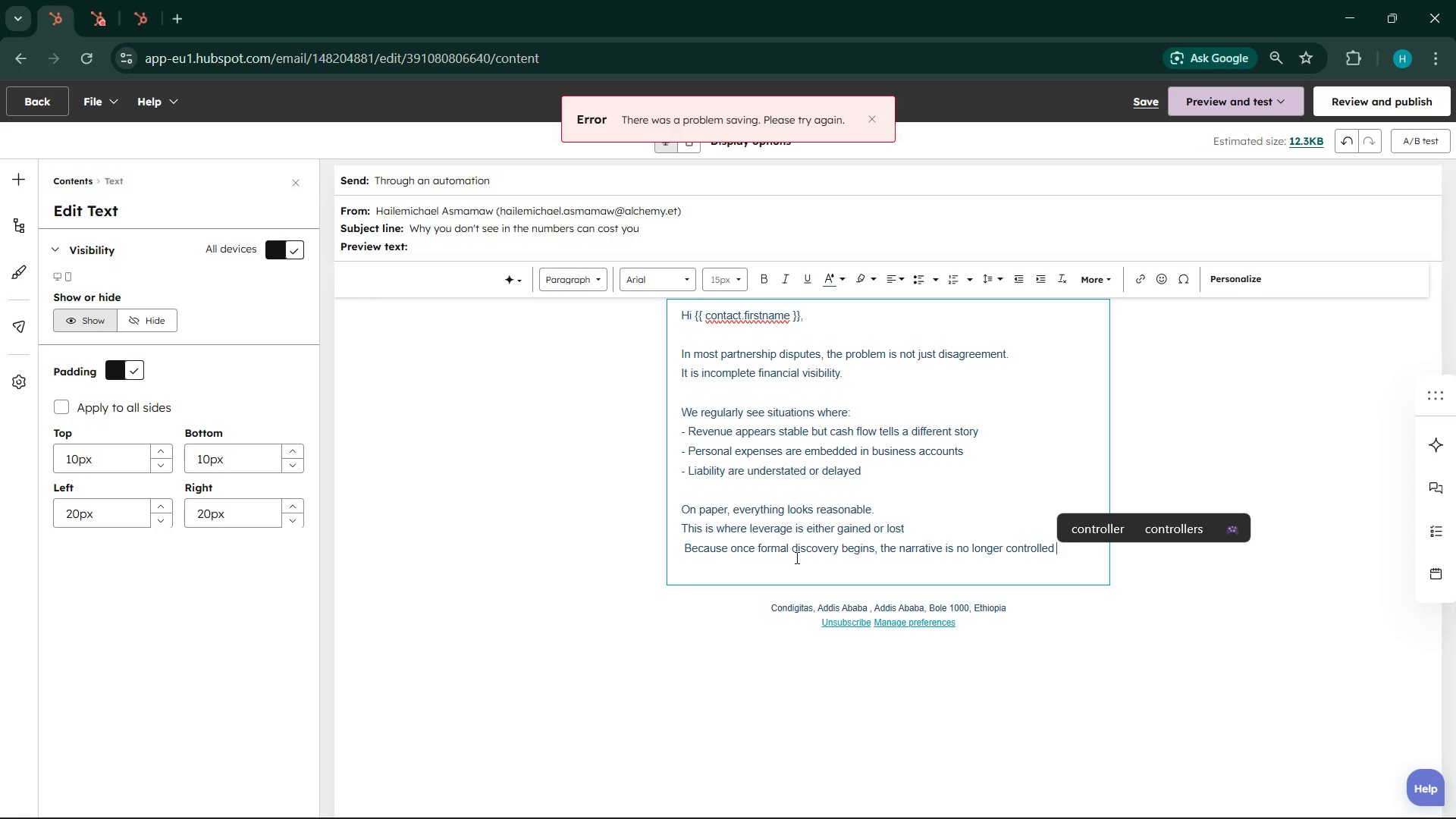 
key(Shift+Enter)
 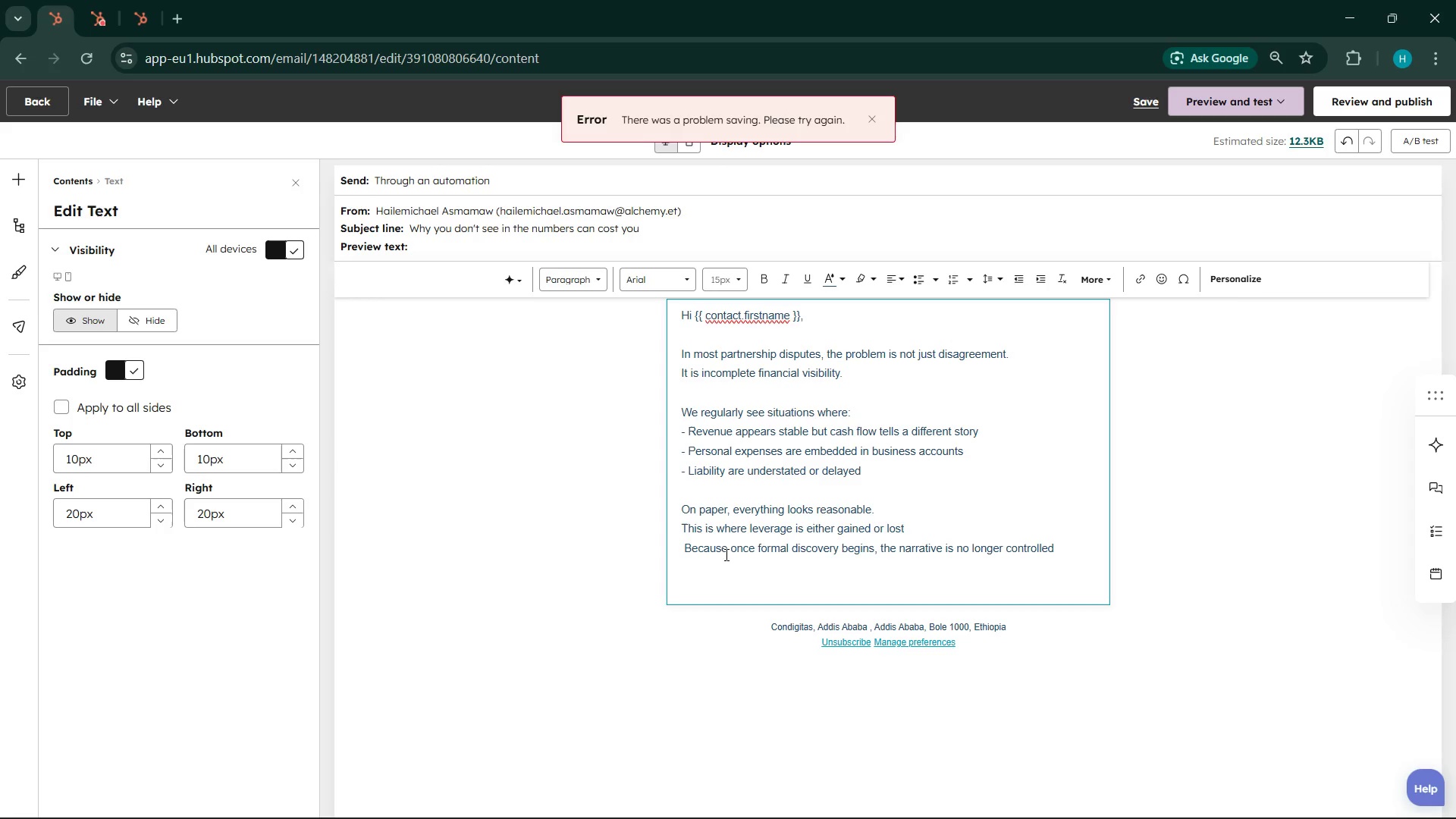 
left_click([681, 550])
 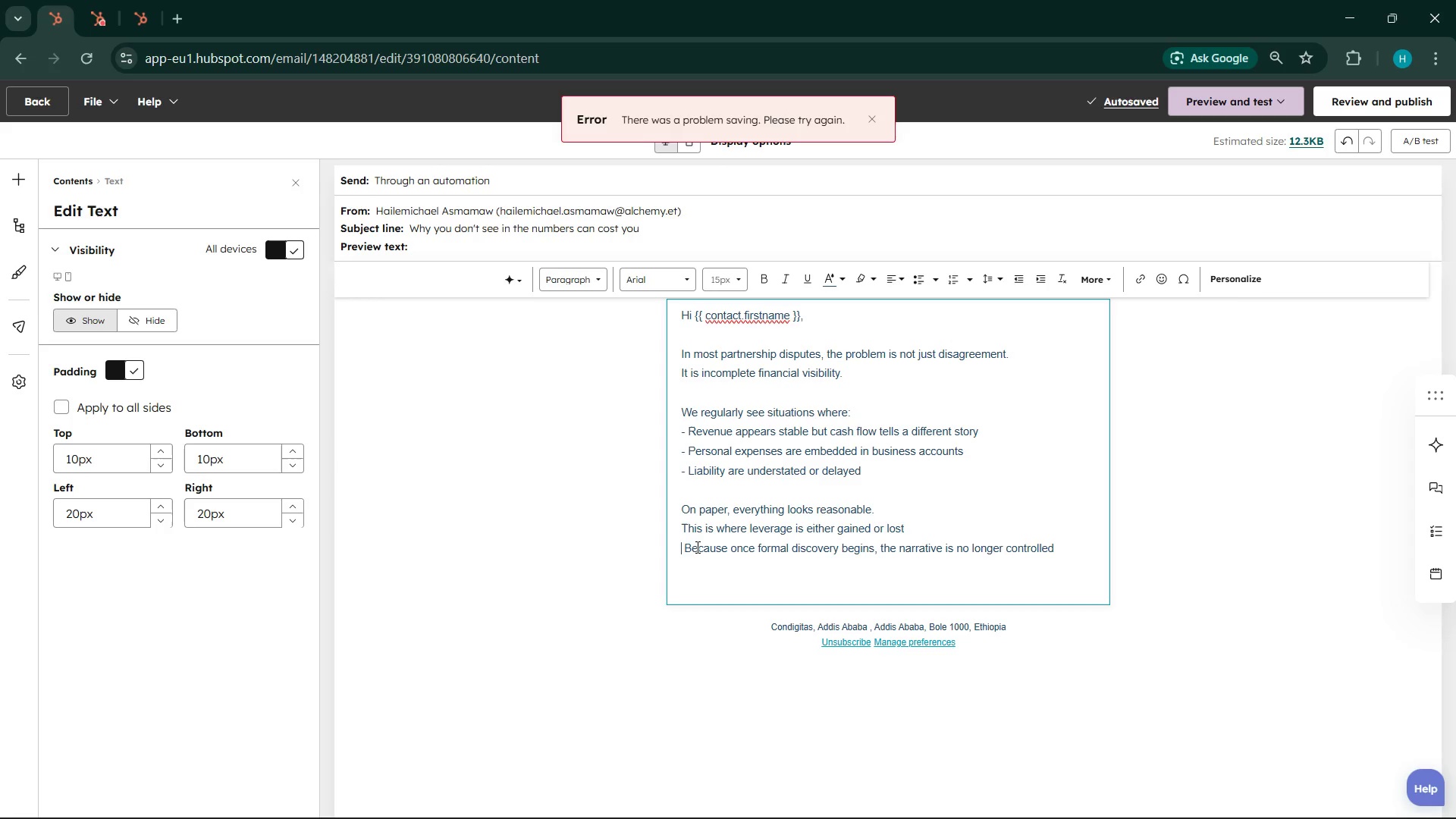 
key(Delete)
 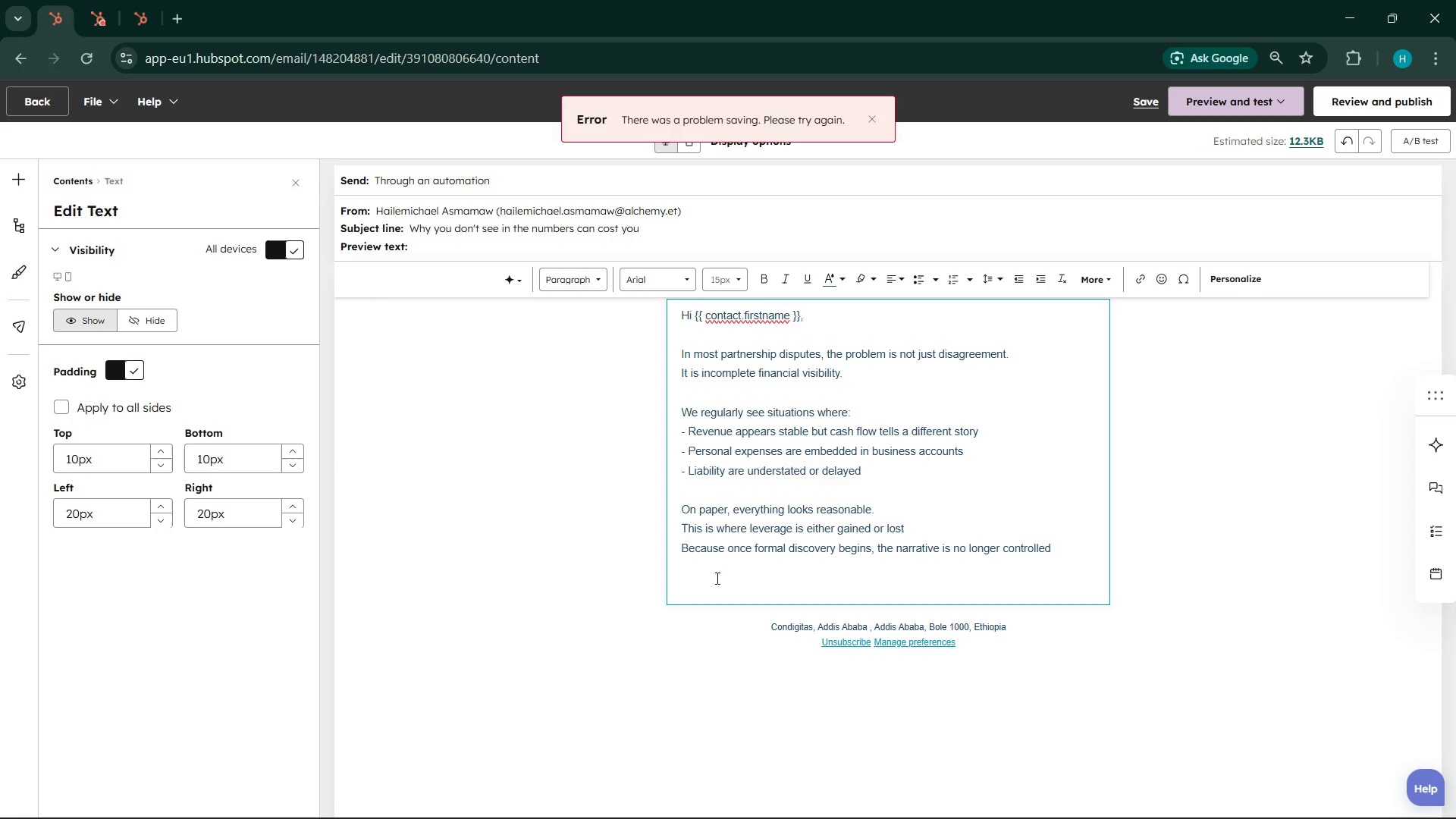 
left_click([716, 578])
 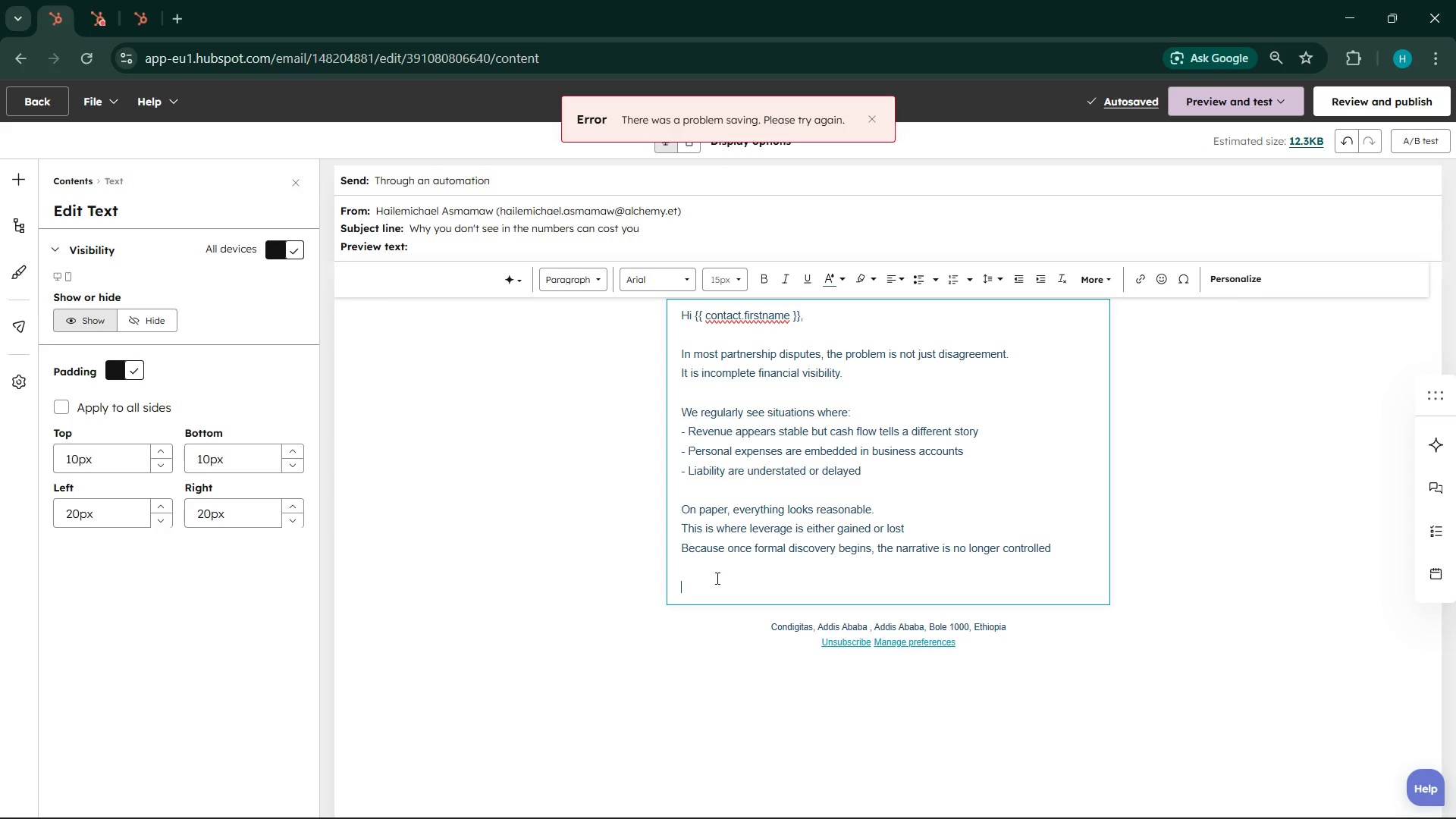 
type(That is wht)
key(Backspace)
type(y early stage clarith)
key(Backspace)
type(y matters )
key(Backspace)
type(.)
 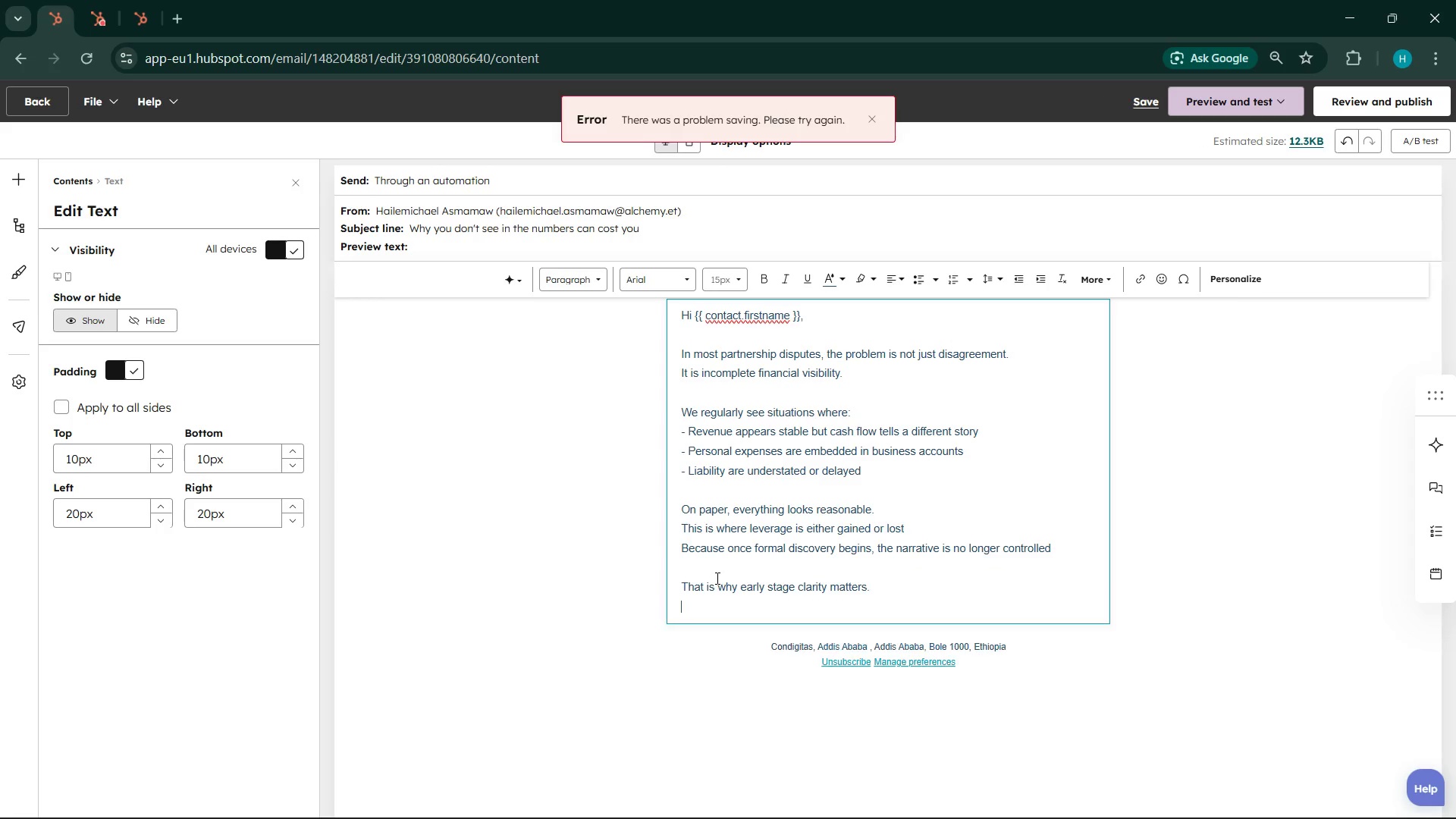 
key(Shift+Enter)
 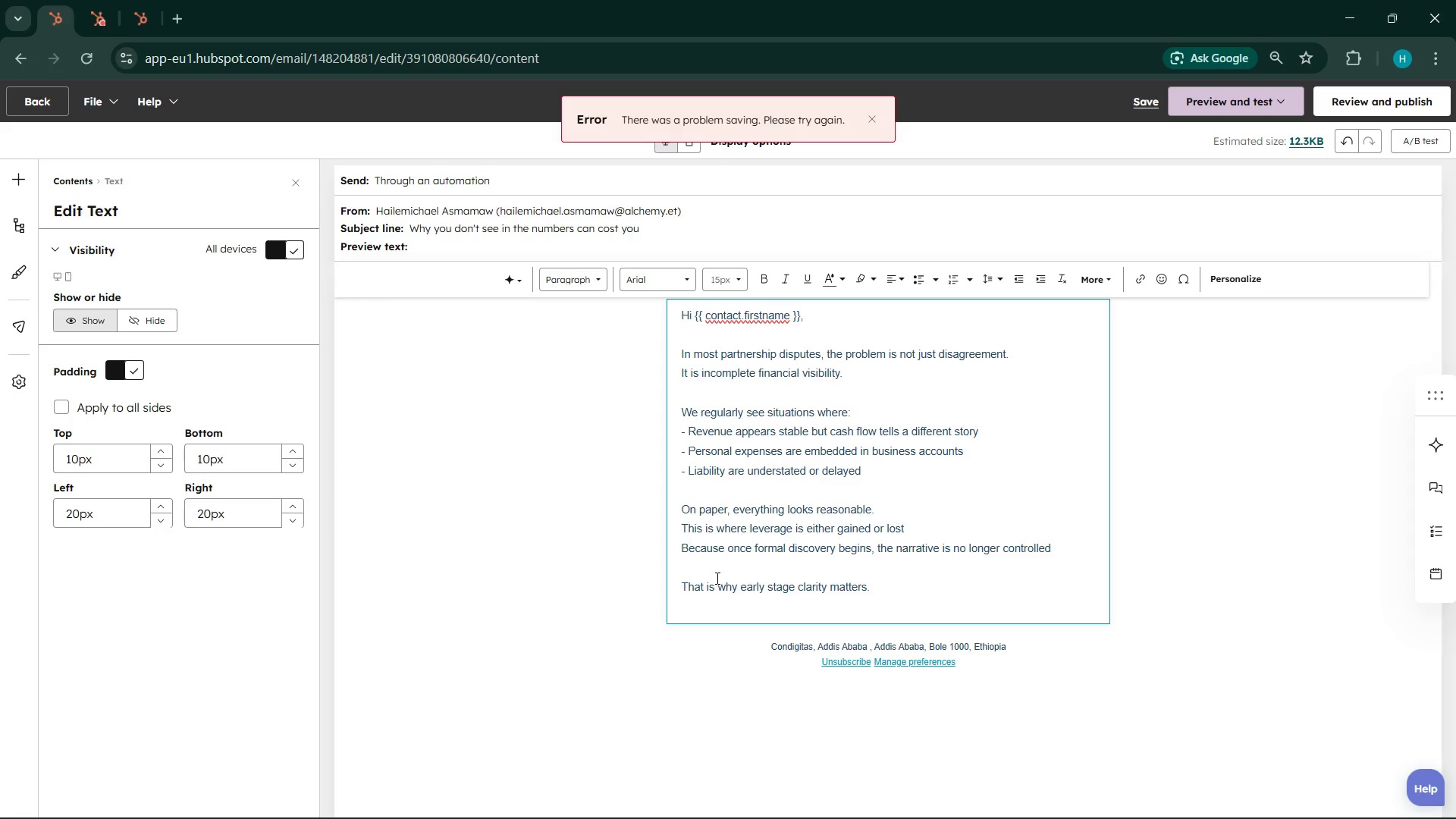 
type(if )
key(Backspace)
key(Backspace)
key(Backspace)
type(If yoi)
key(Backspace)
type(u haven)
key(Backspace)
type( not already)
 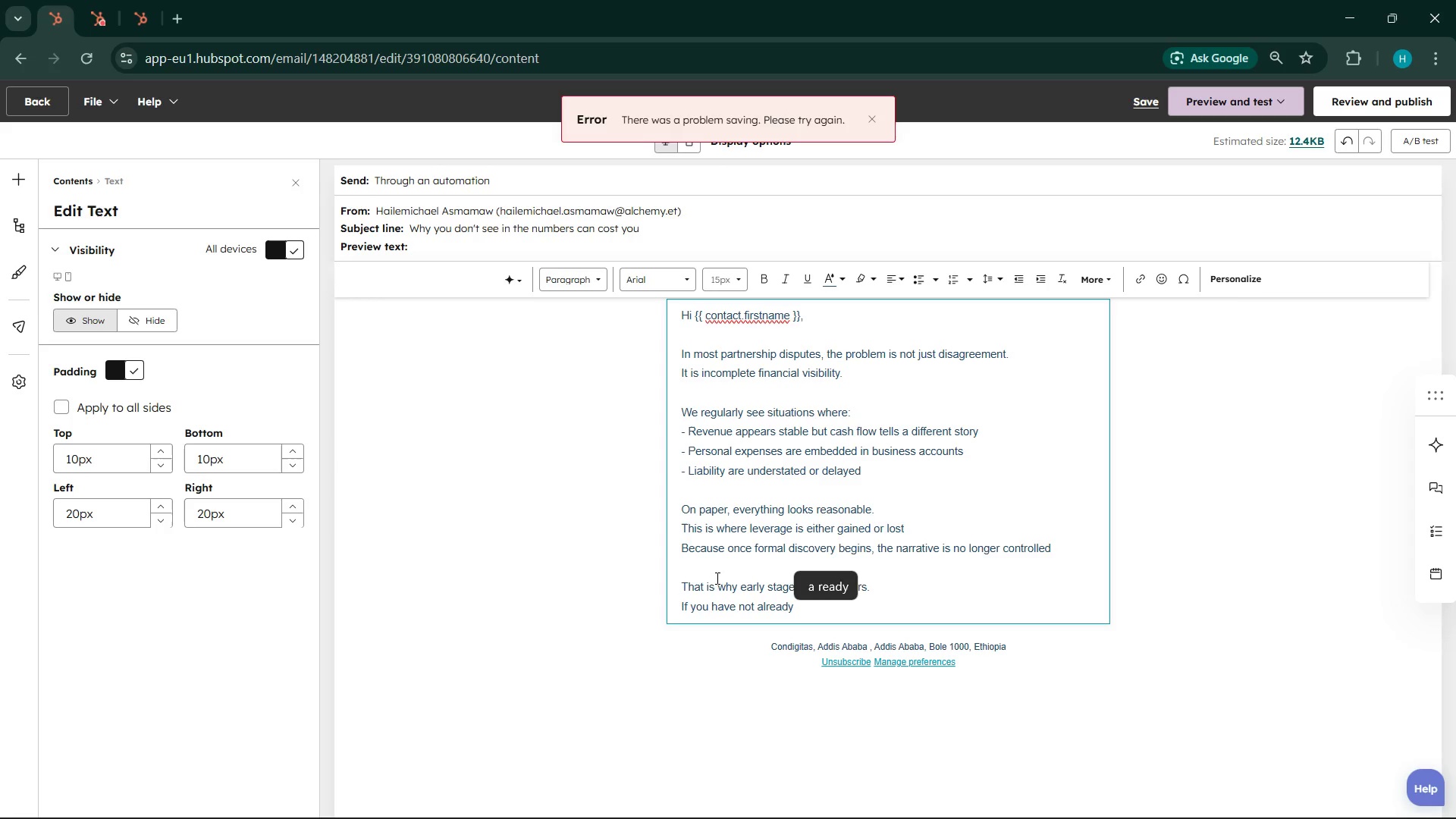 
key(Shift+Enter)
 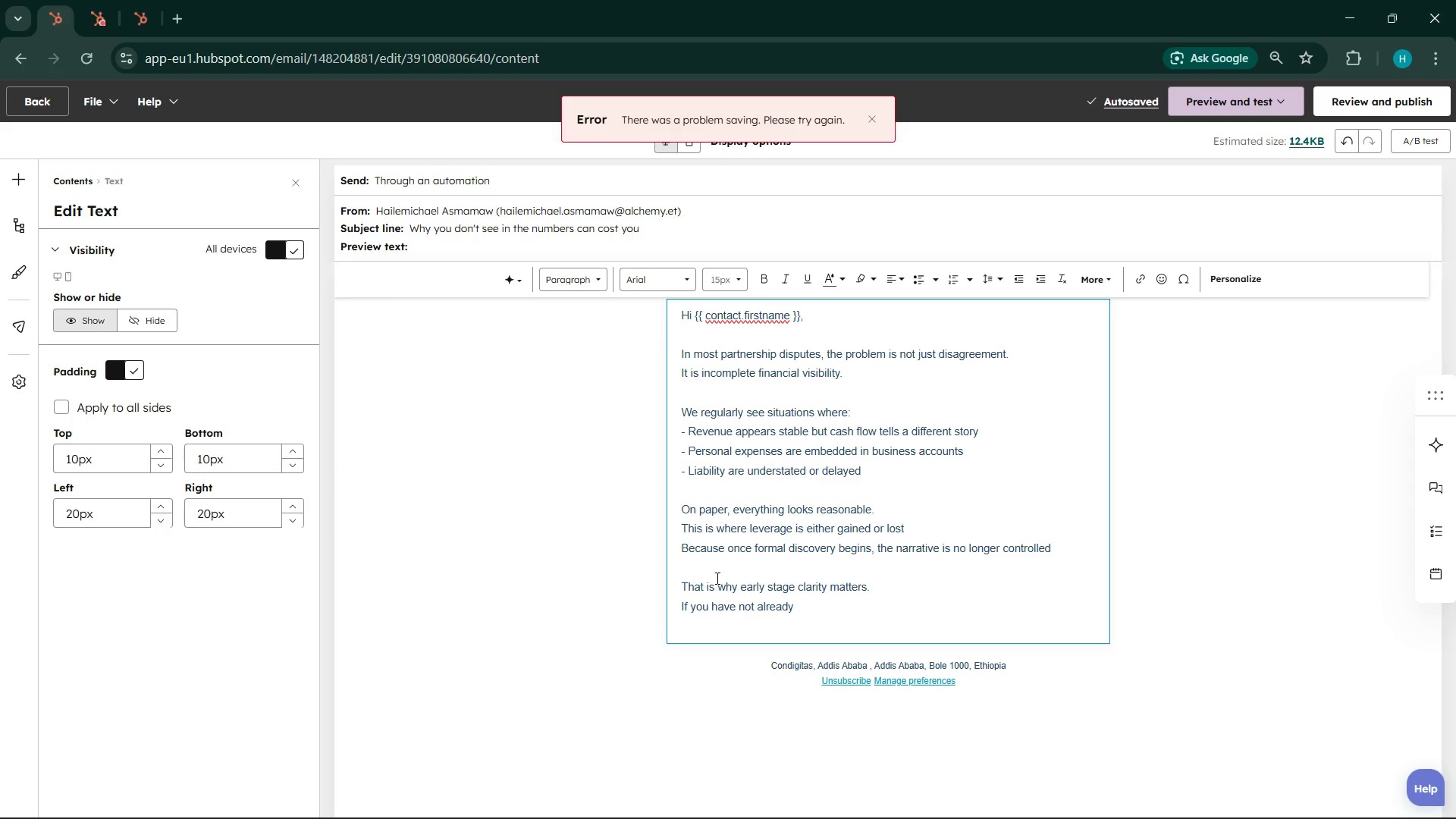 
wait(15.48)
 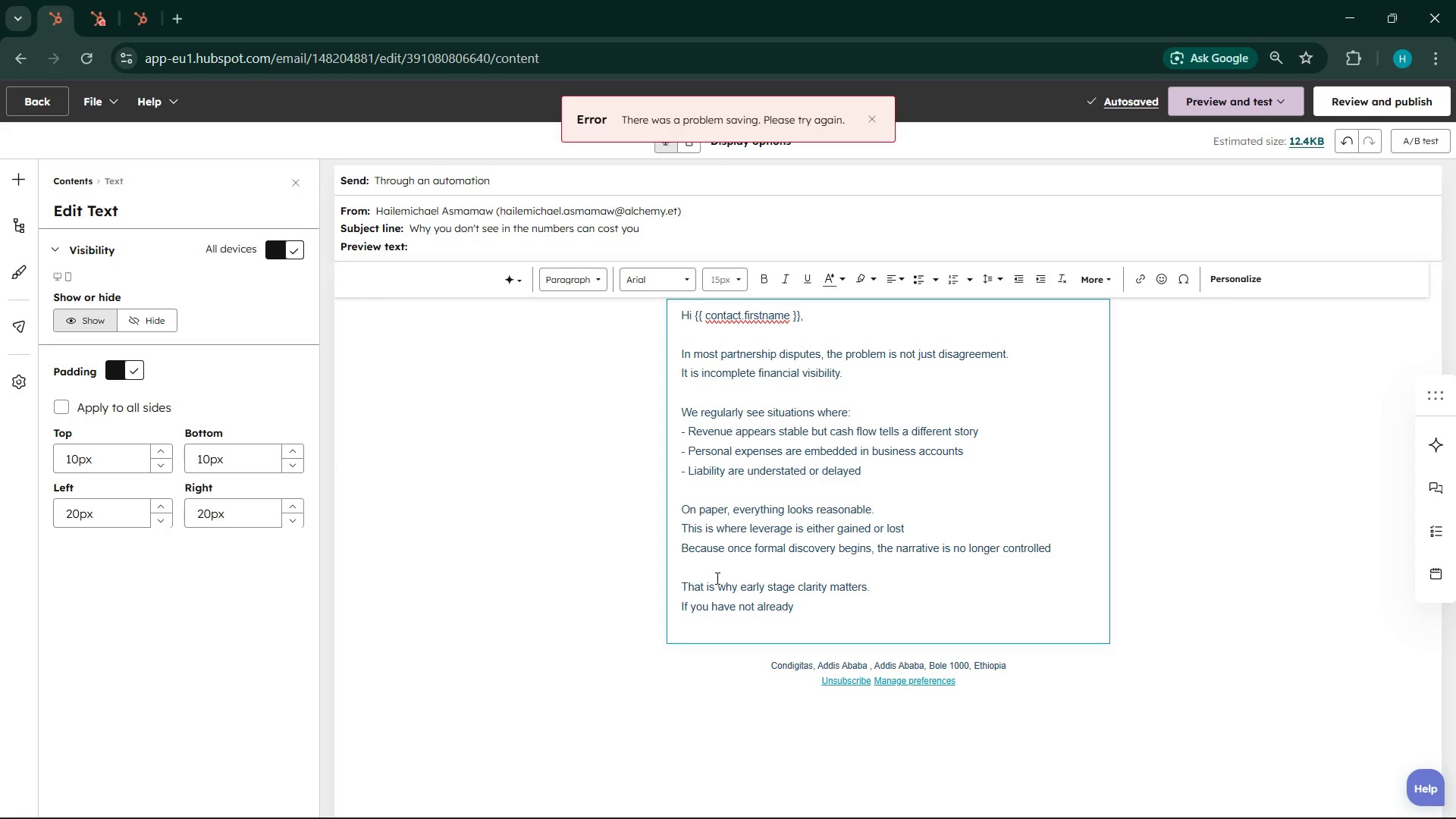 
key(Shift+ShiftLeft)
 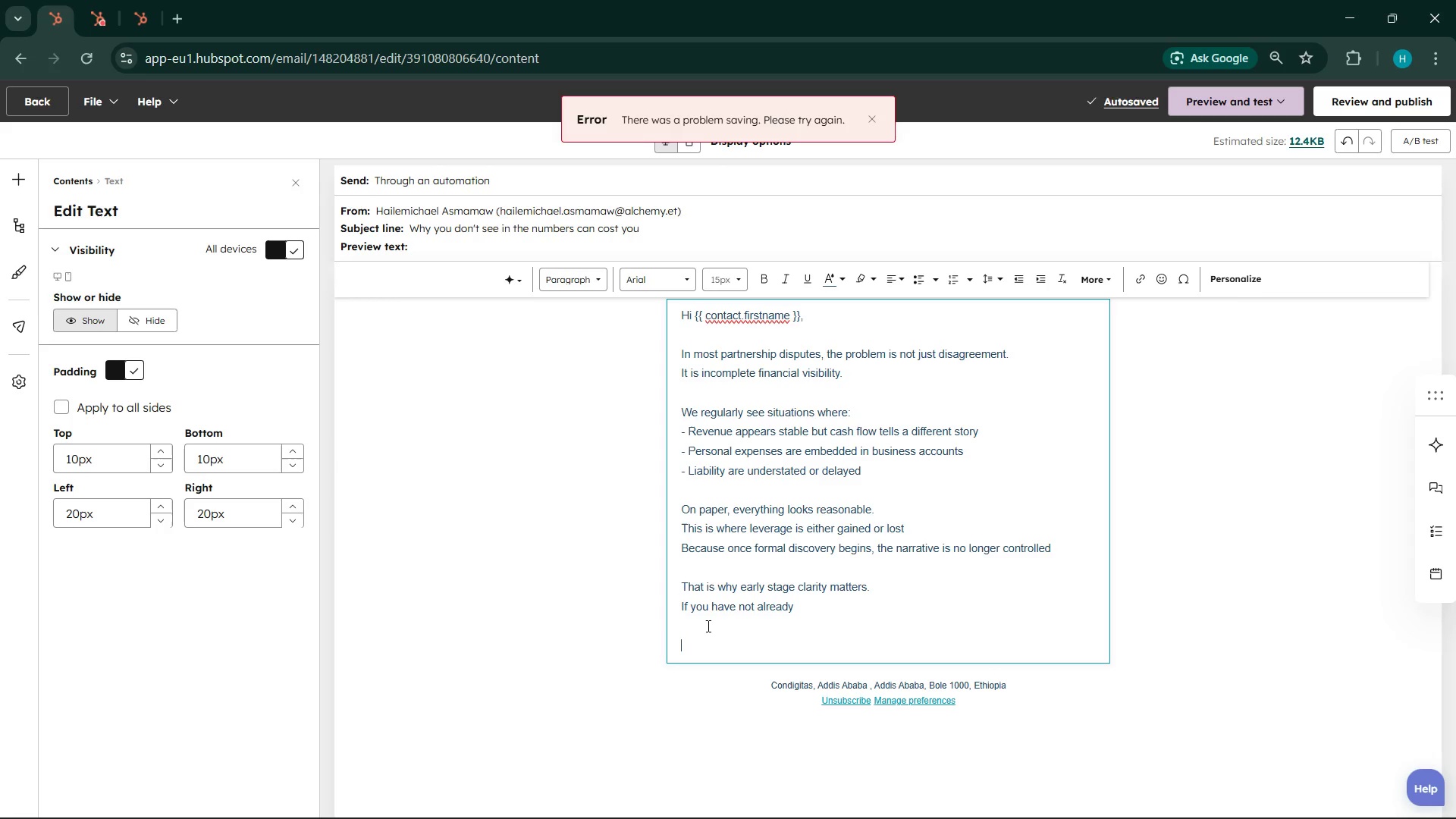 
key(Shift+Enter)
 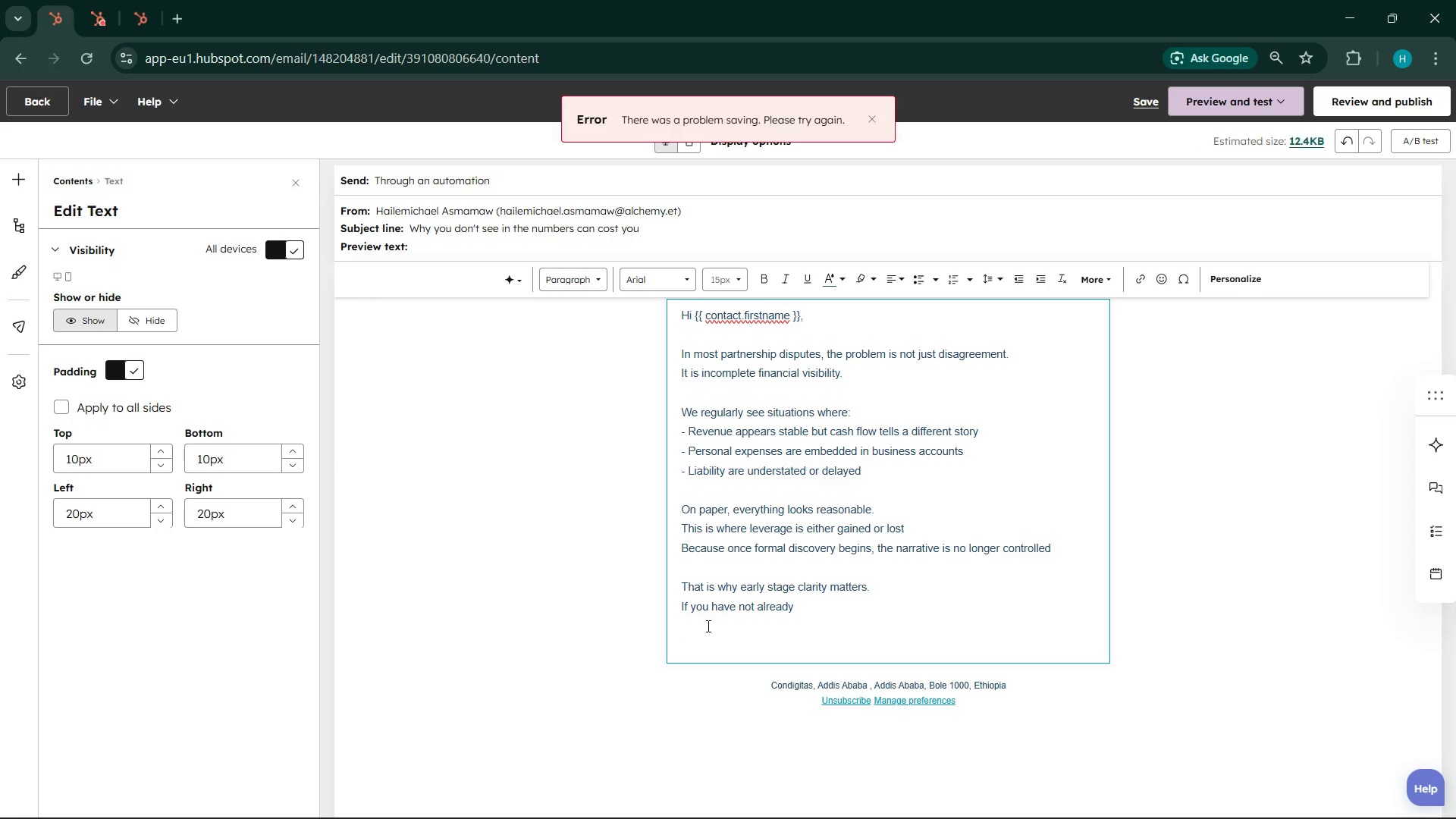 
type(Re)
 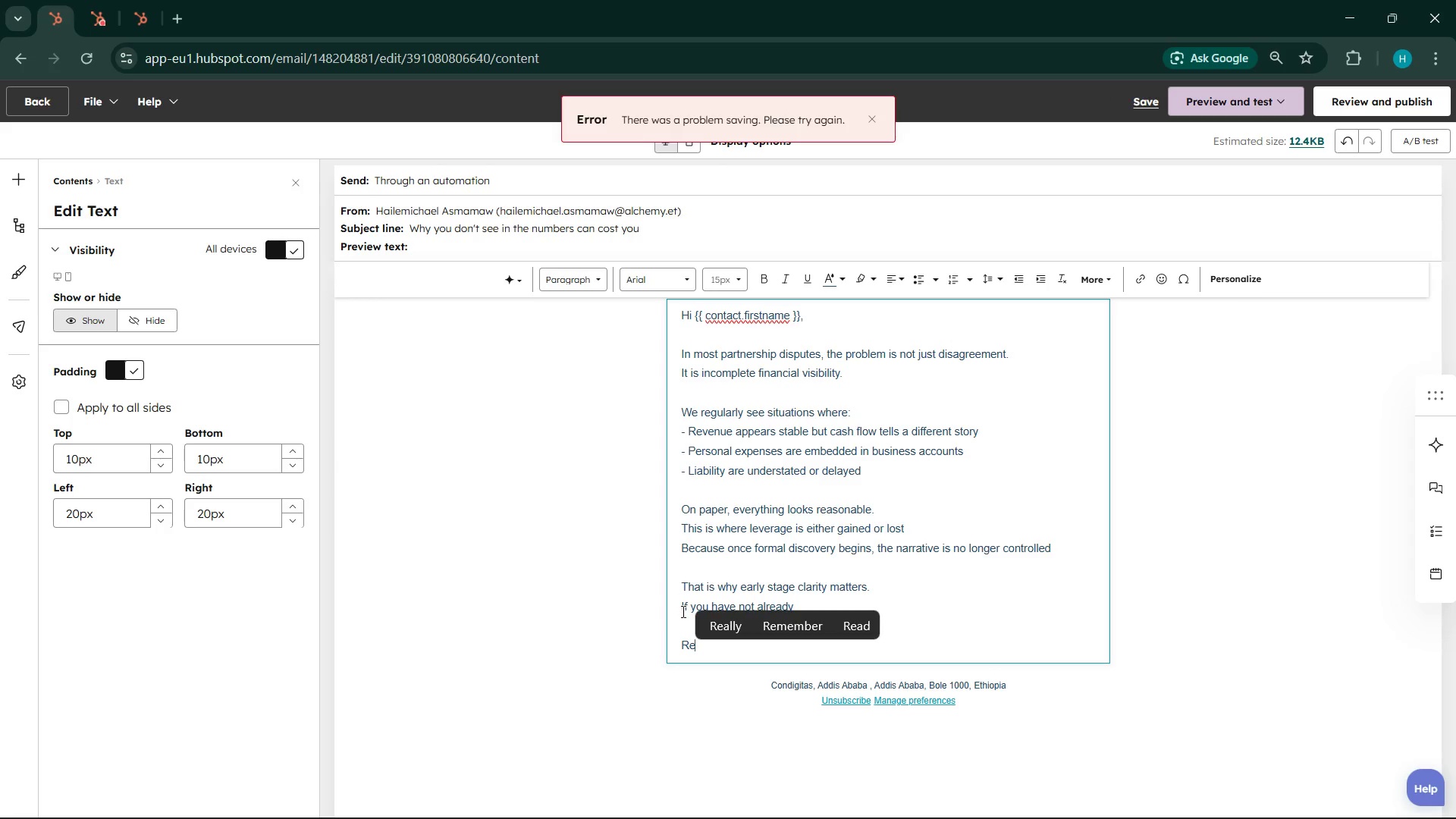 
left_click([682, 611])
 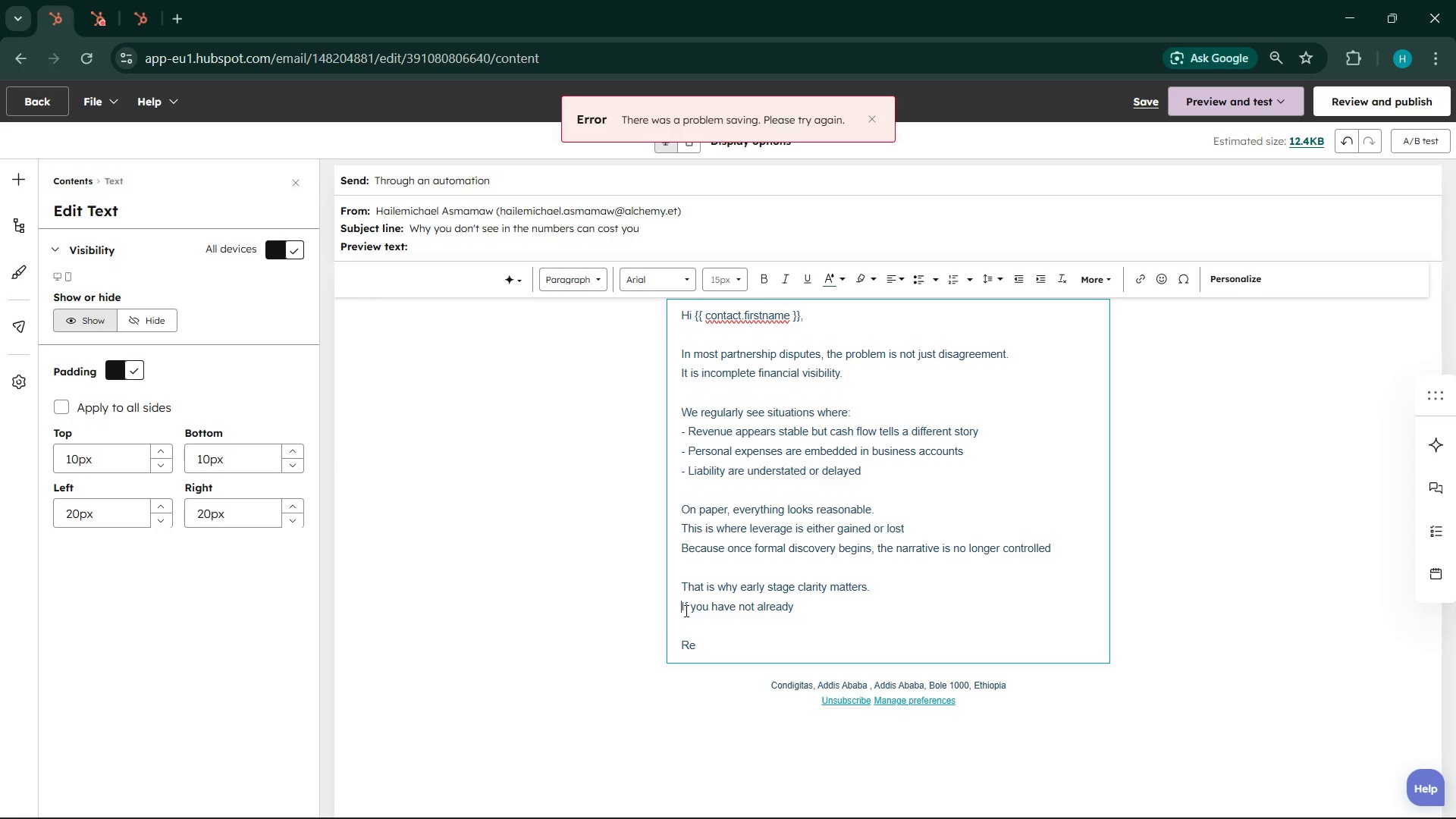 
left_click([685, 610])
 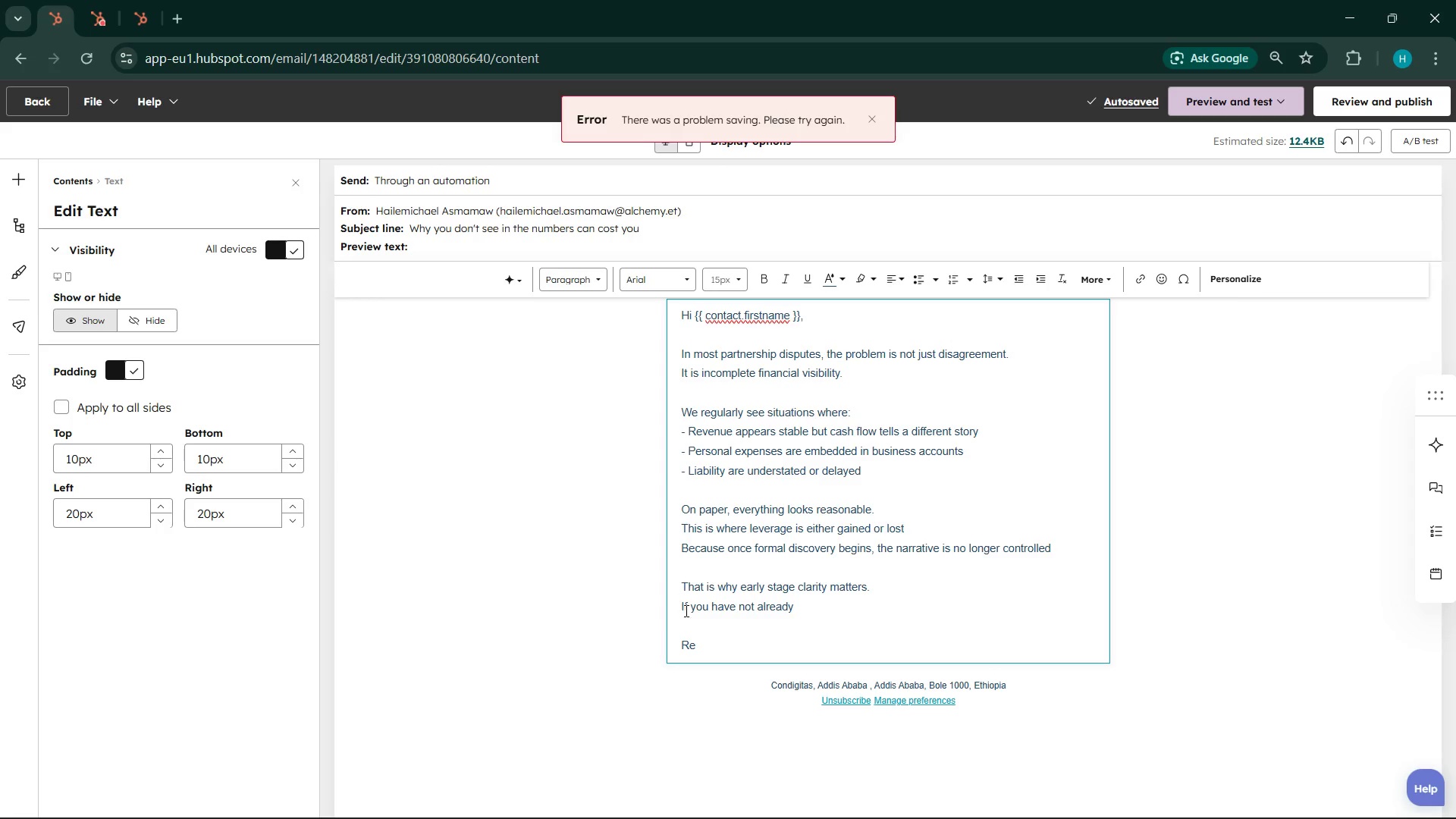 
key(Backspace)
 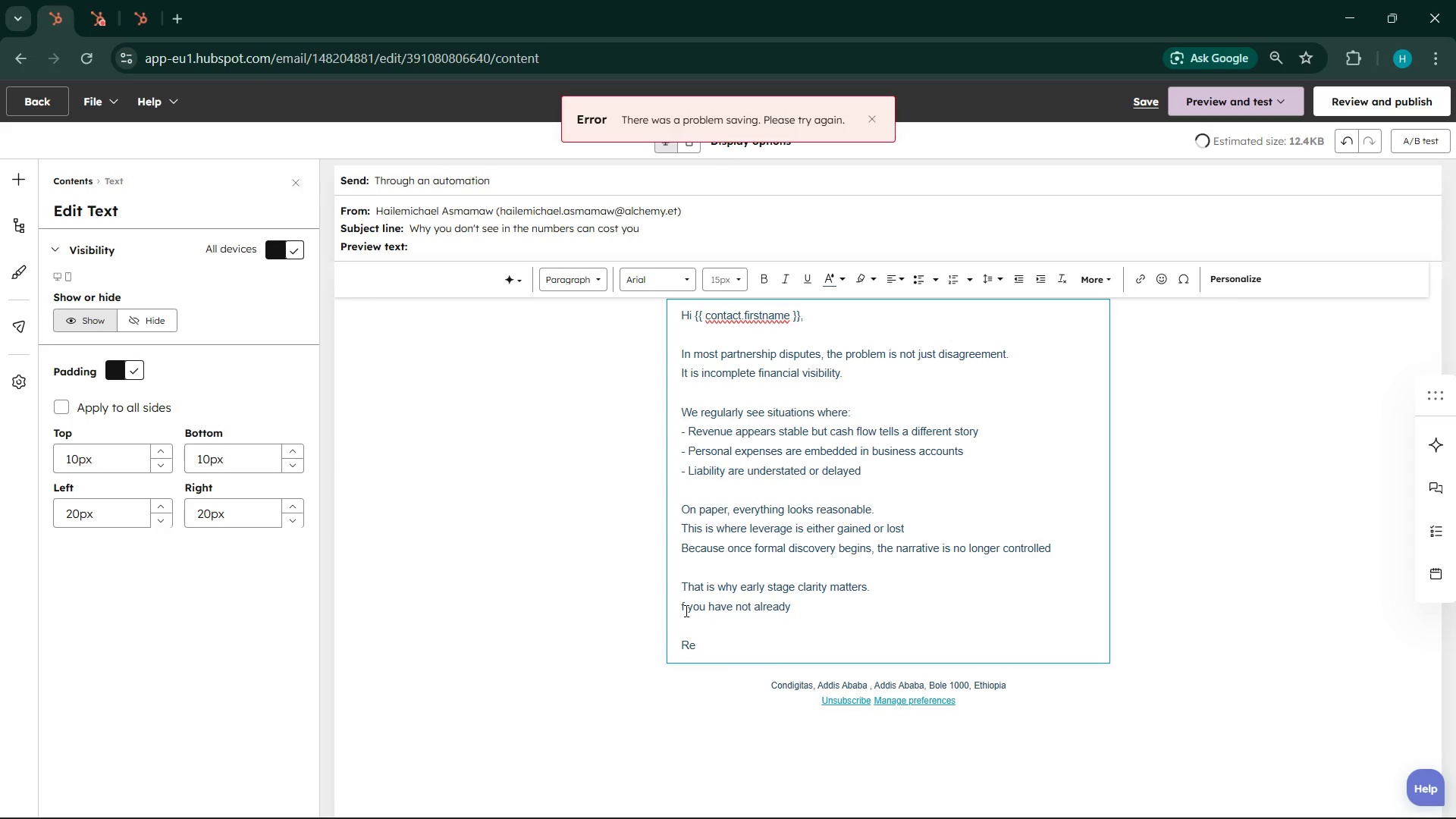 
key(Backspace)
 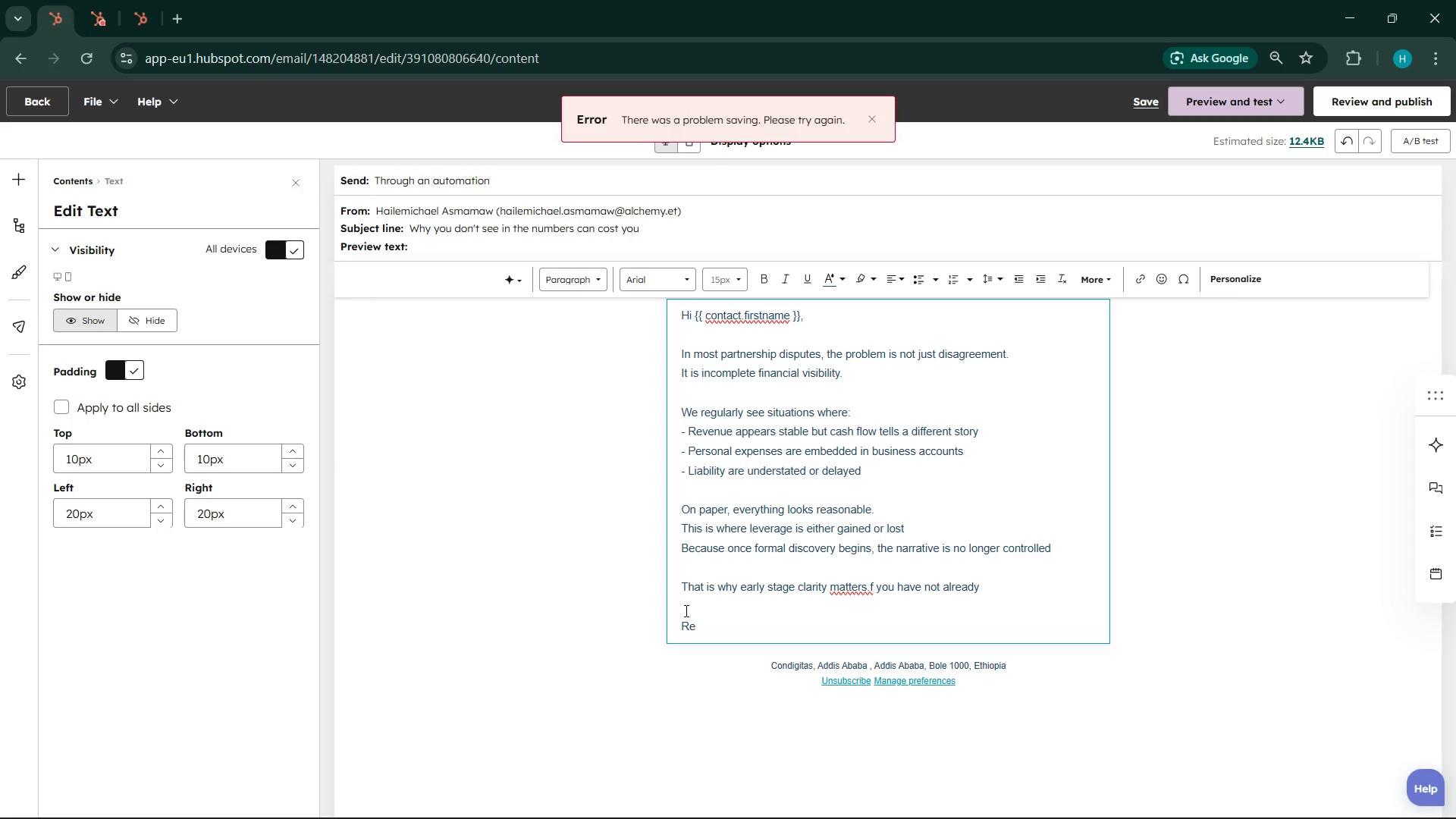 
key(I)
 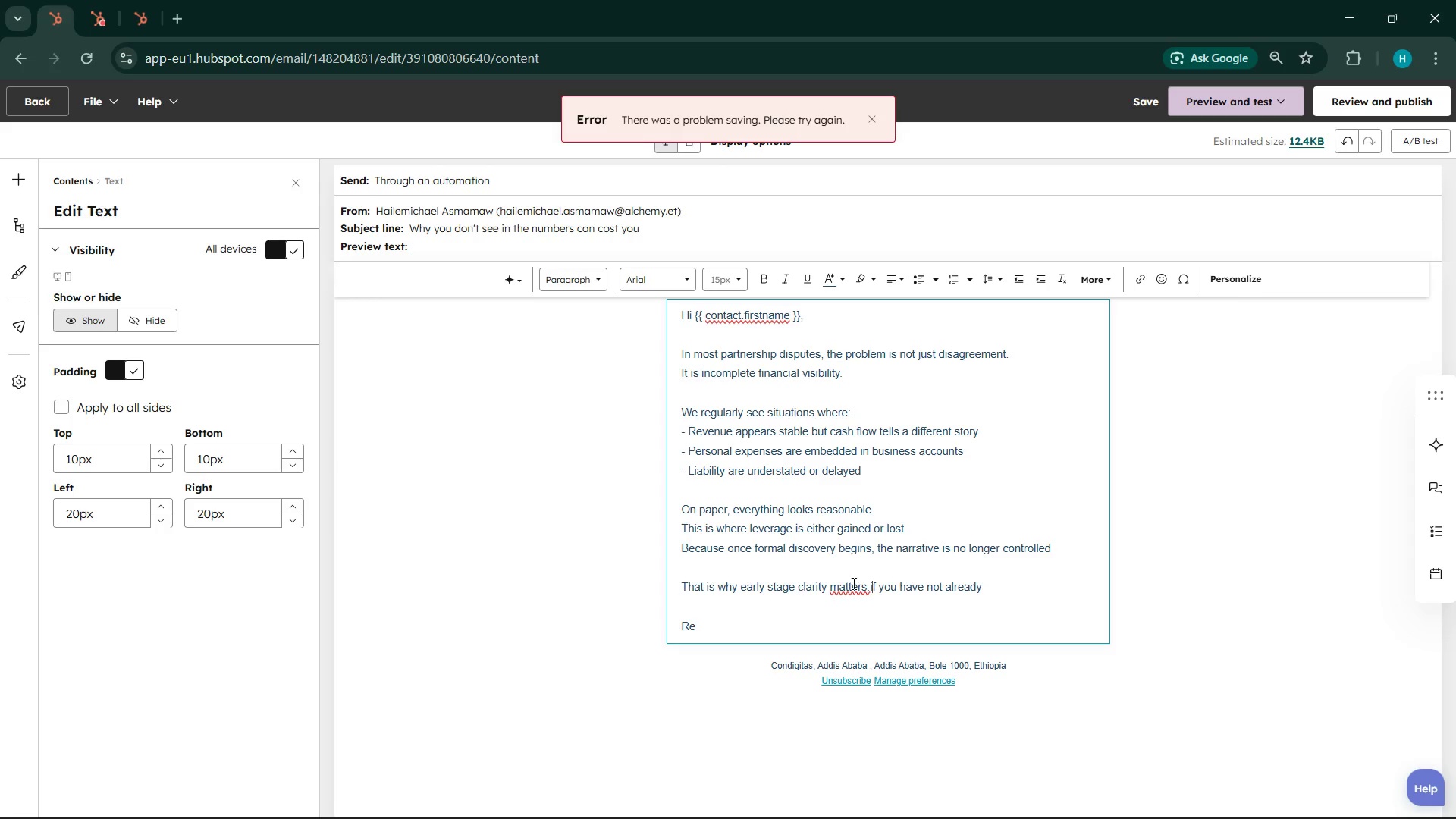 
key(Space)
 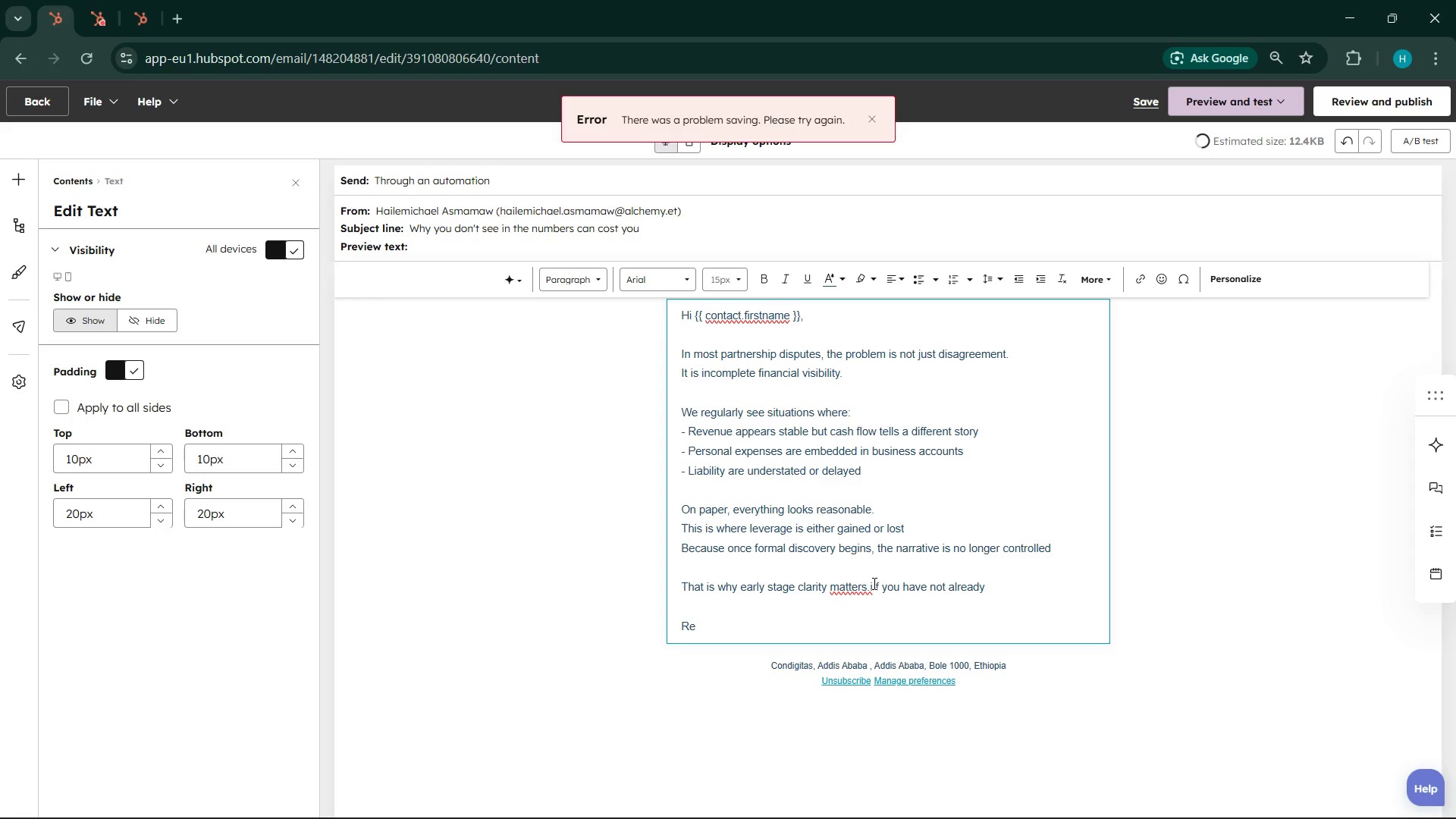 
key(Backspace)
 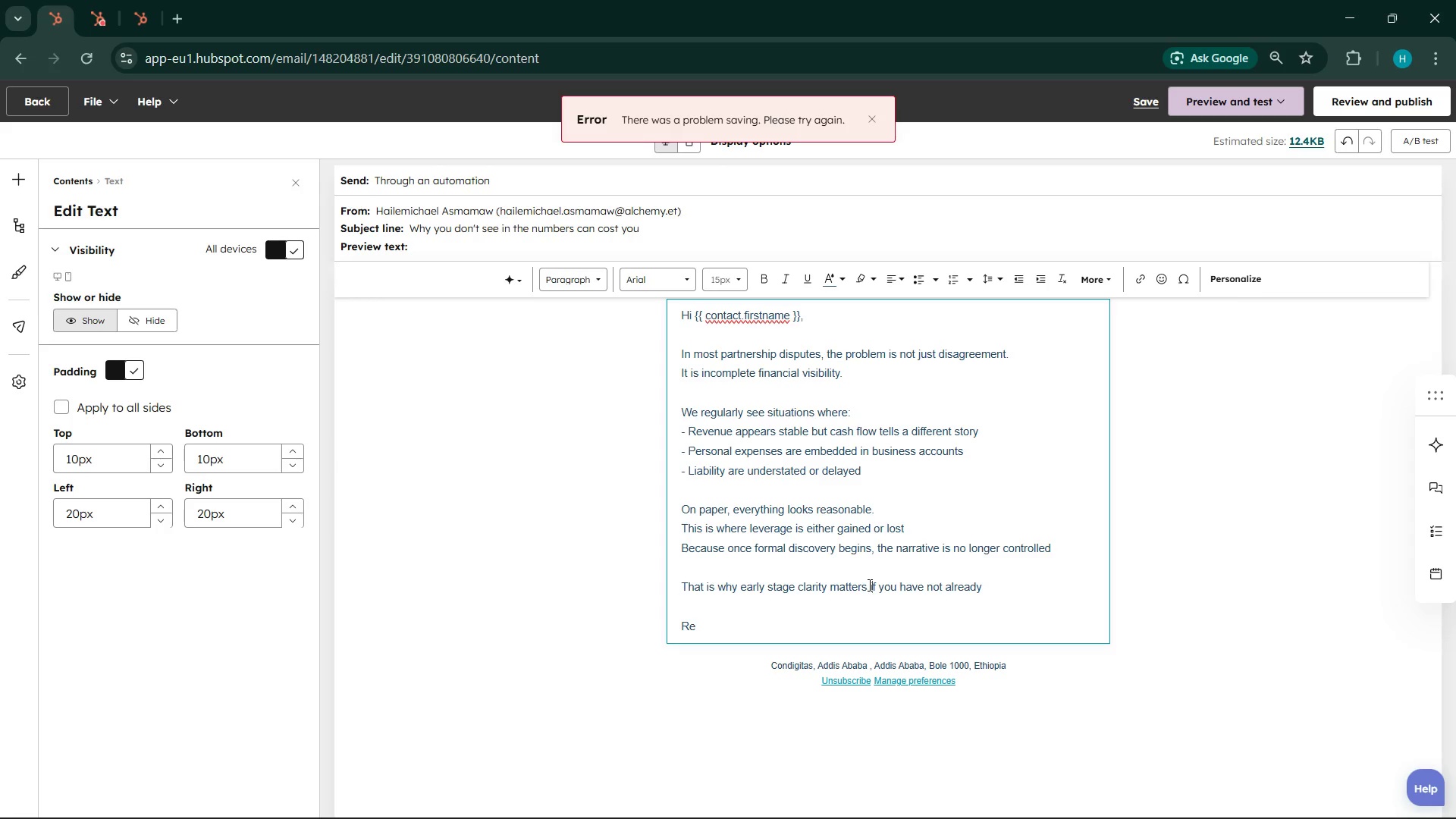 
left_click([868, 585])
 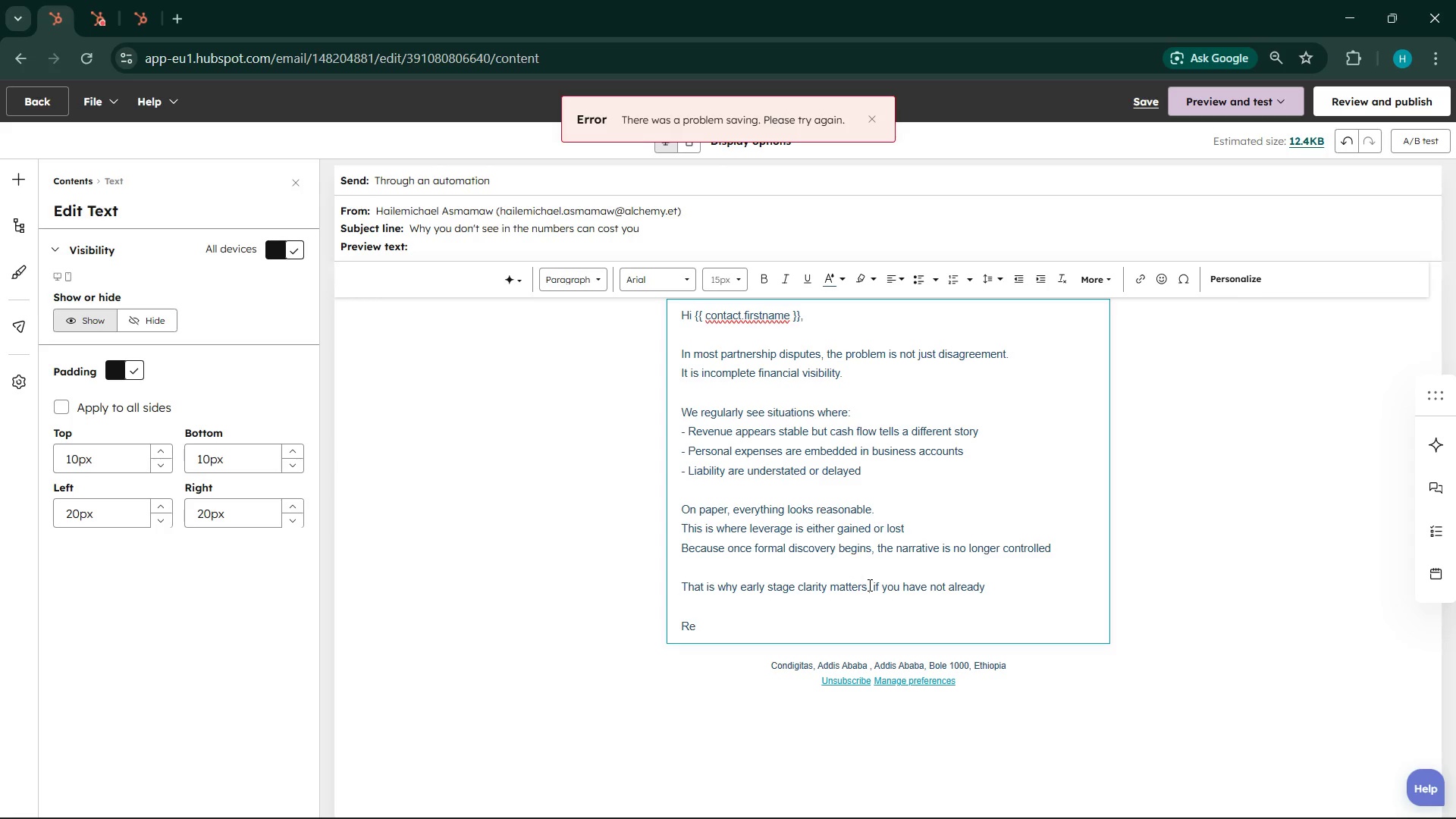 
key(Space)
 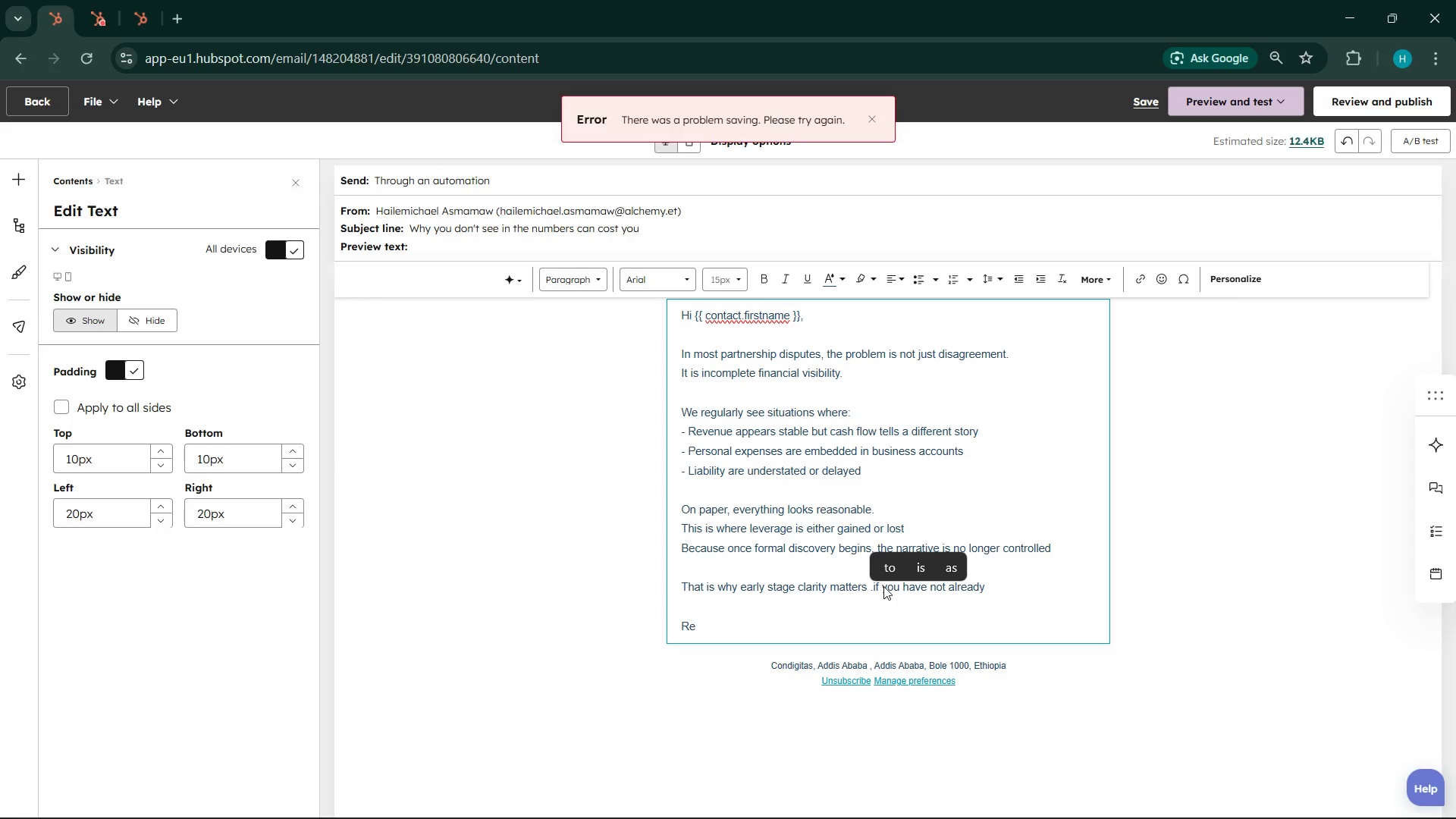 
key(Backspace)
 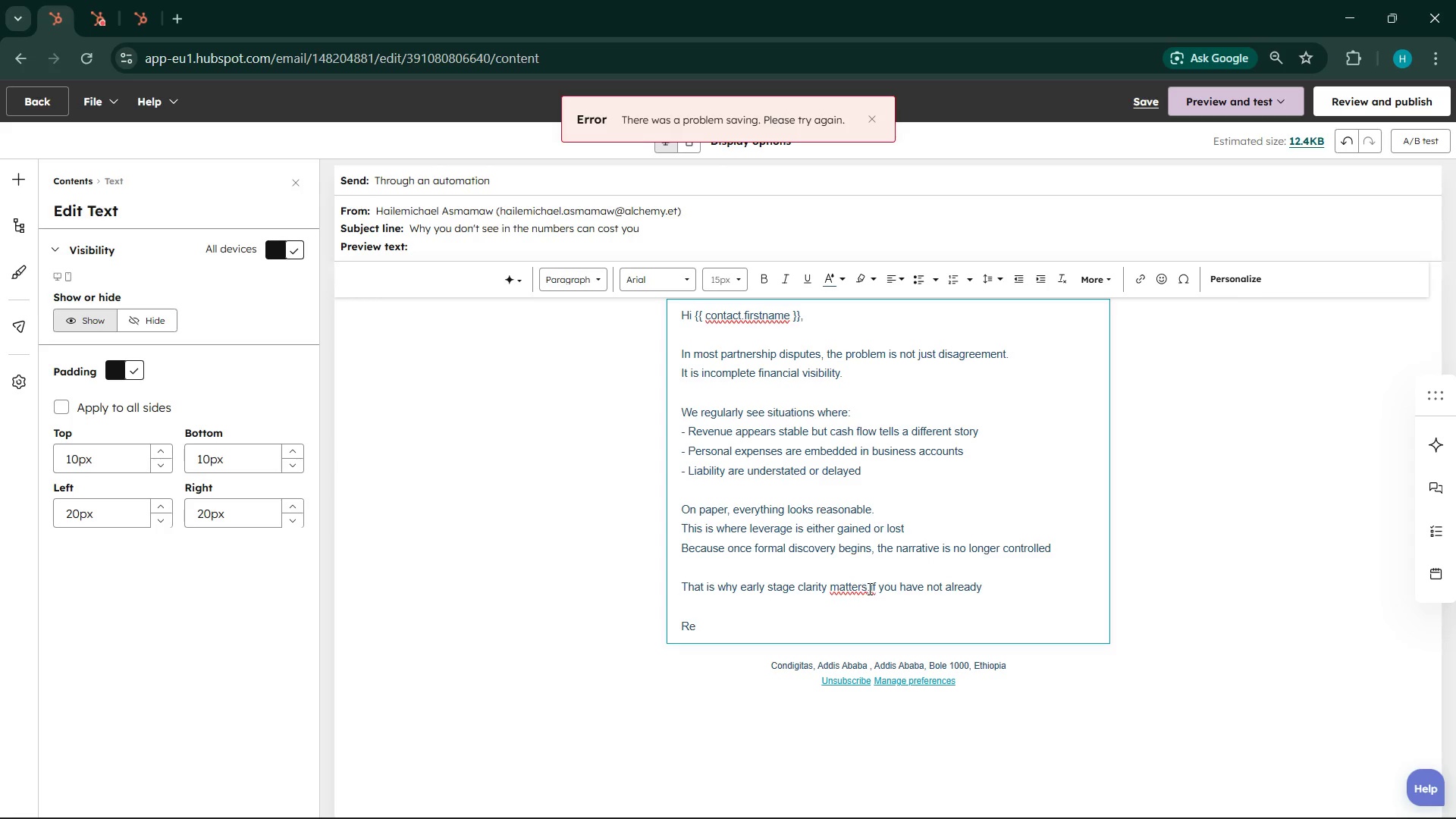 
left_click([868, 589])
 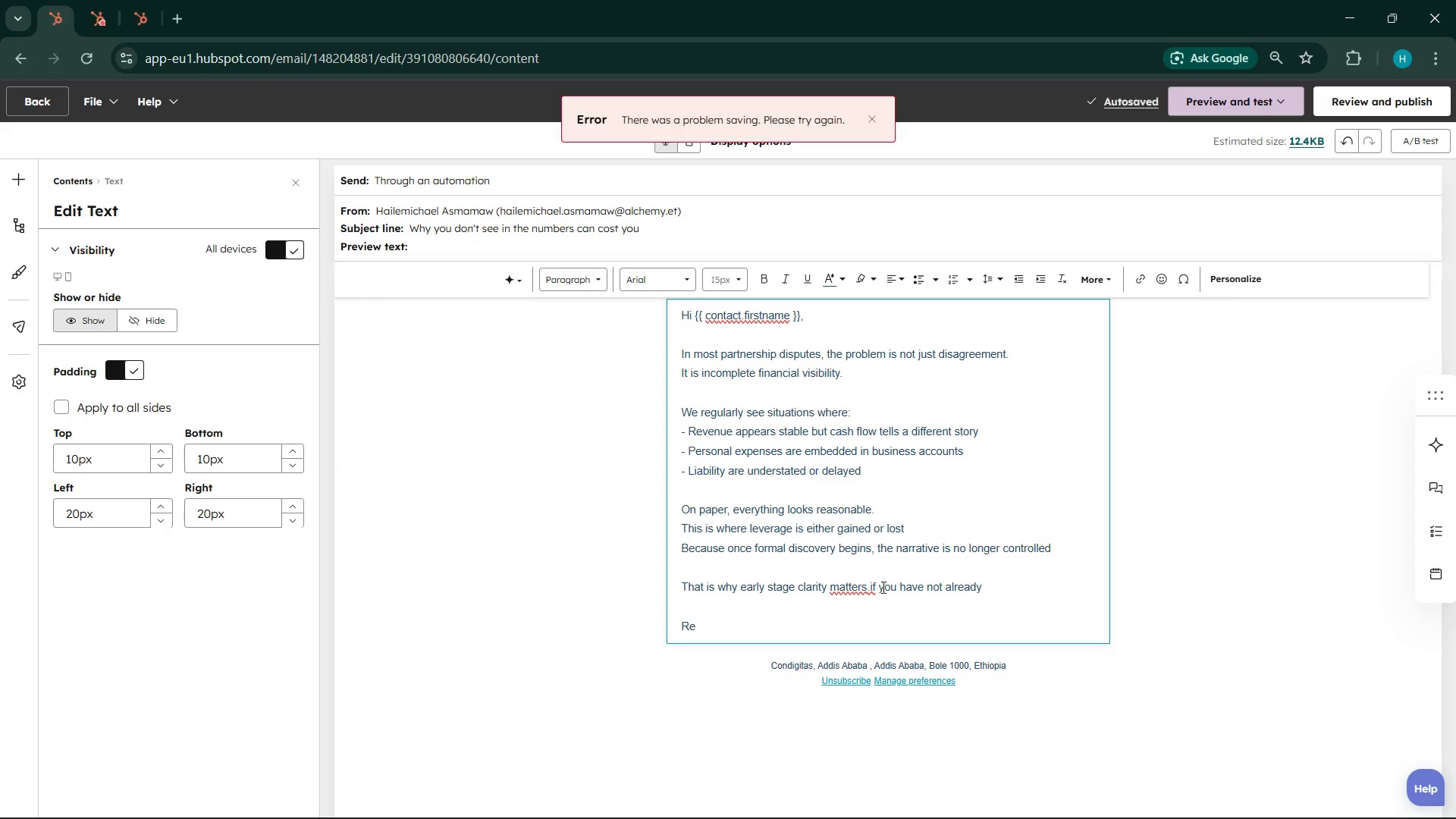 
left_click([882, 587])
 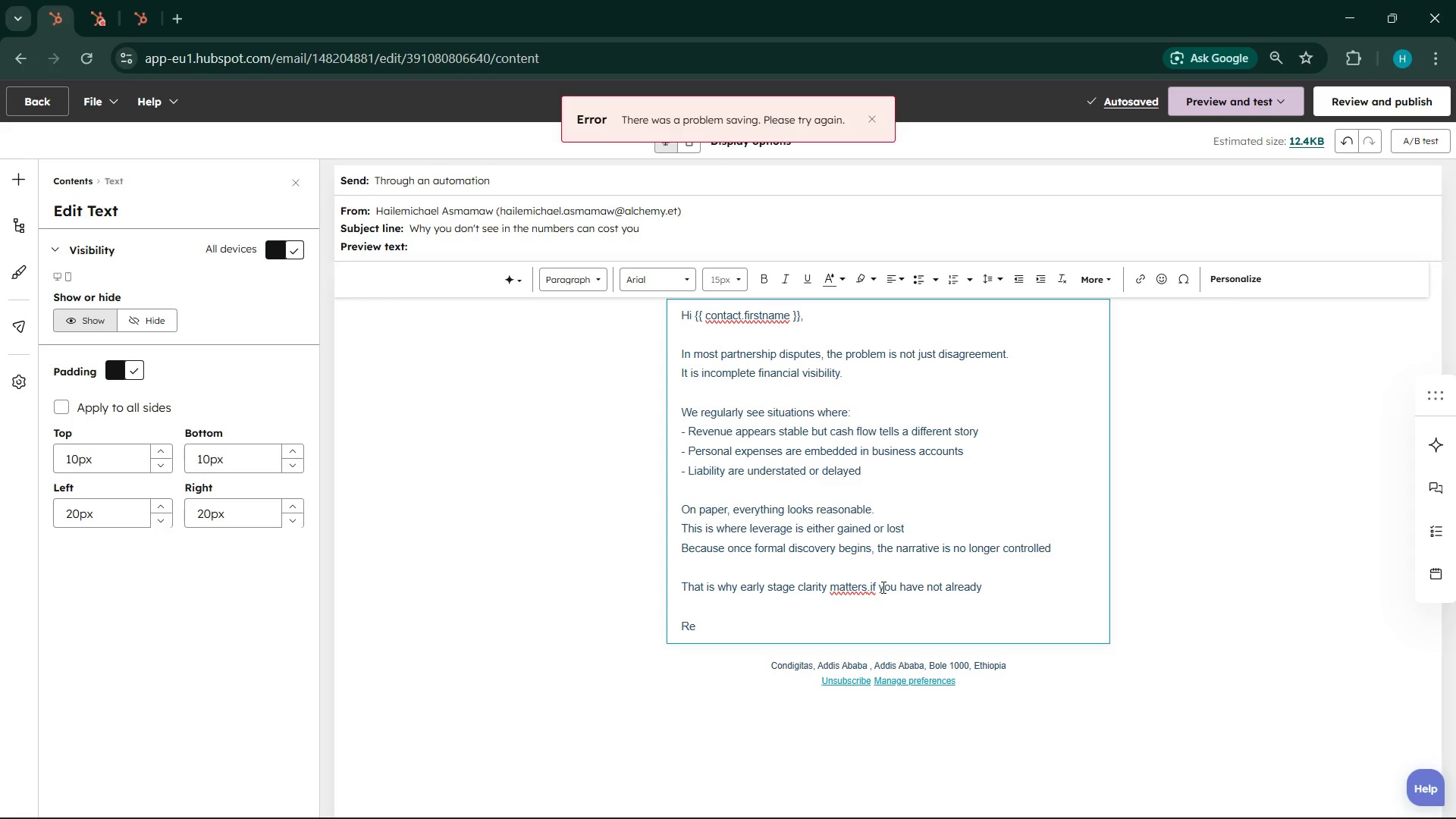 
key(ArrowLeft)
 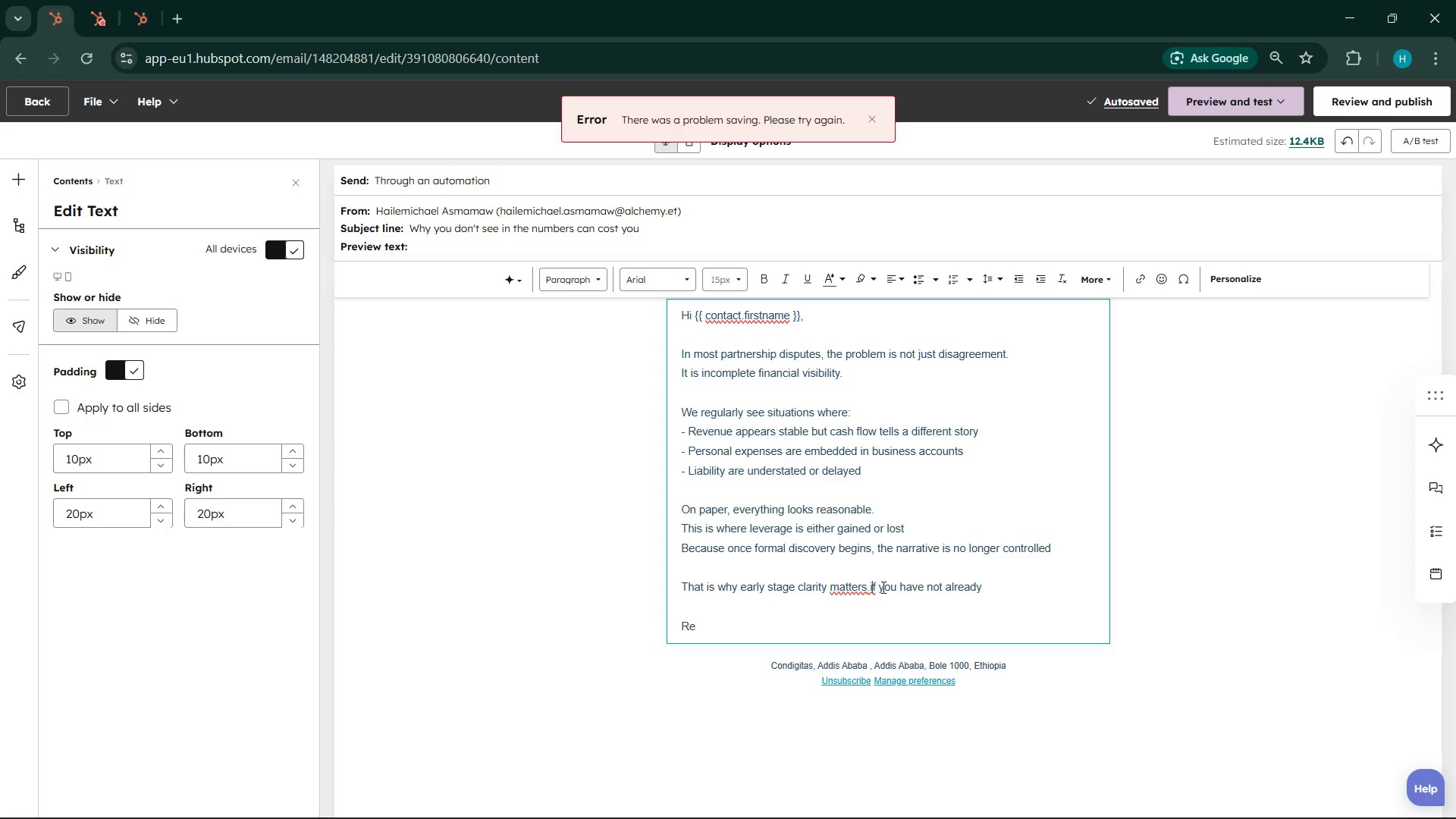 
key(ArrowLeft)
 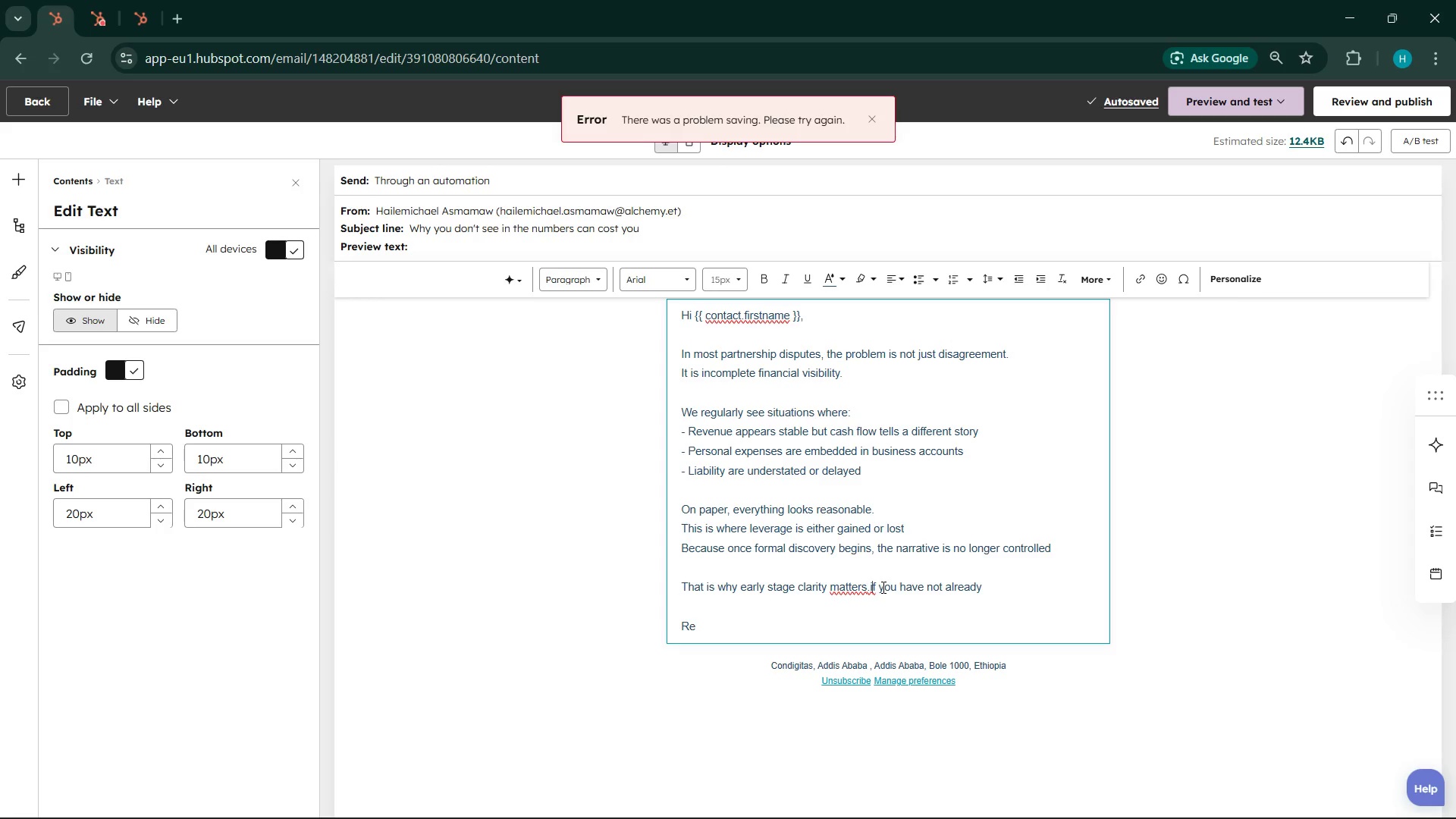 
key(ArrowLeft)
 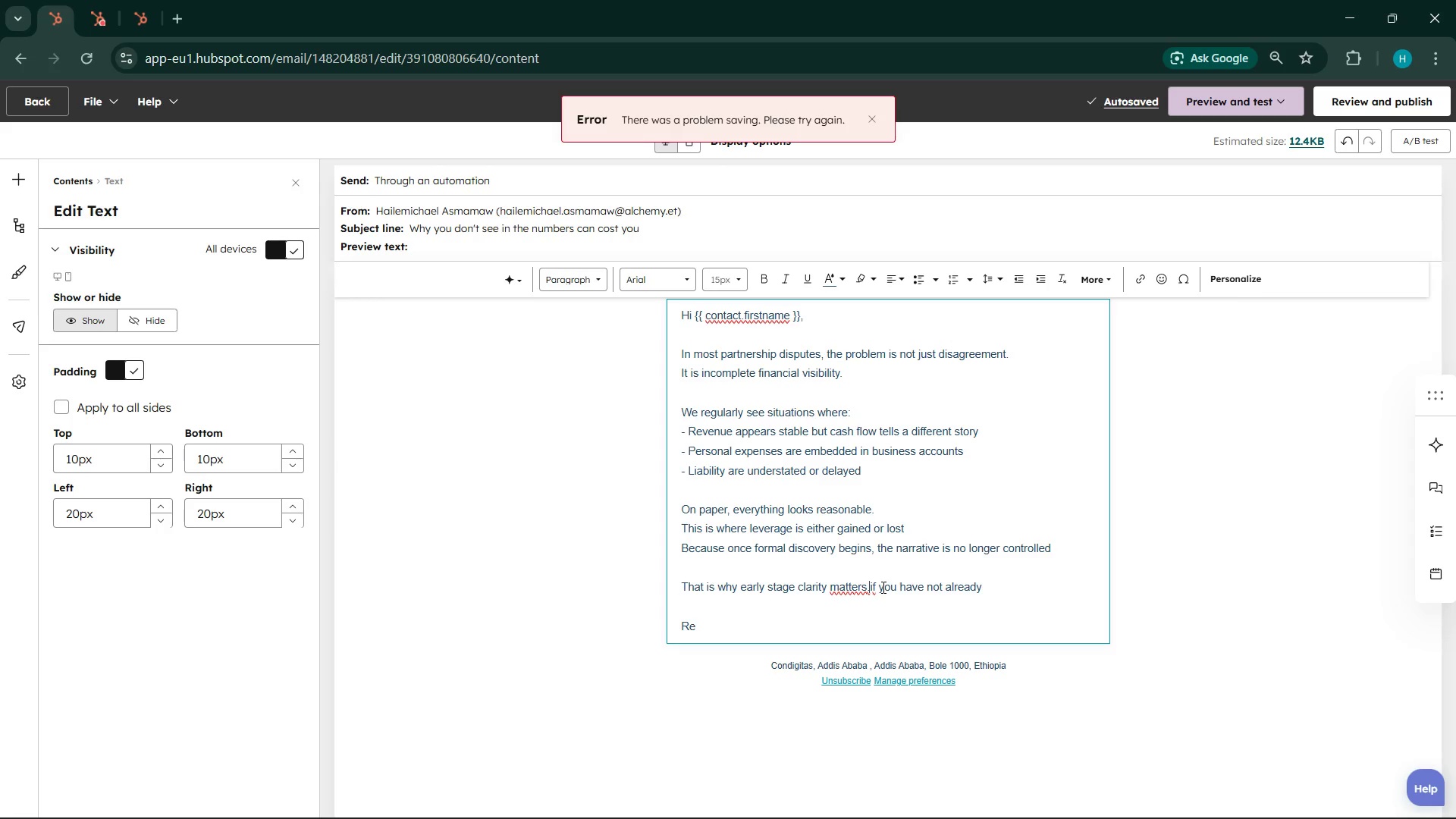 
key(ArrowLeft)
 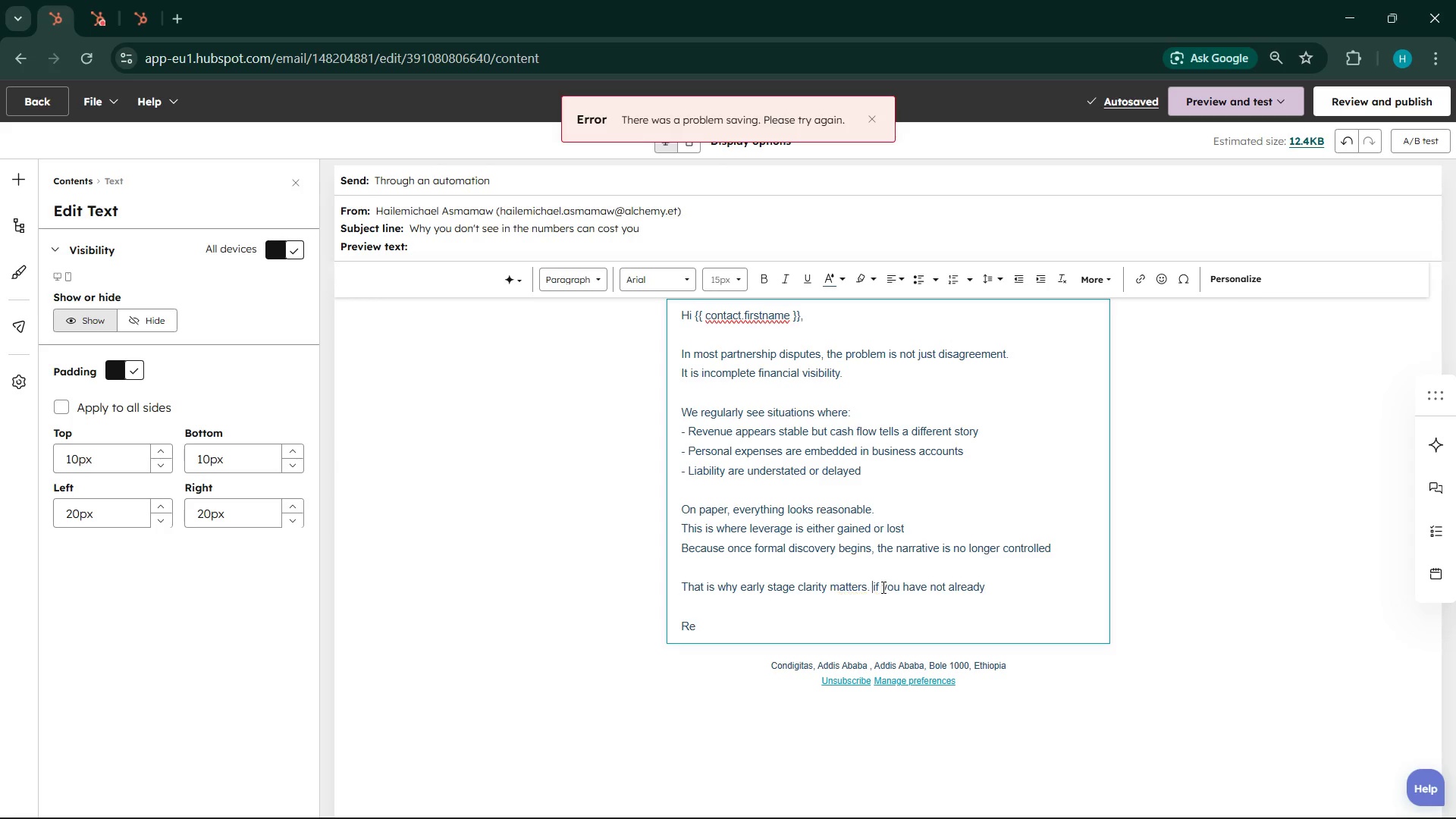 
key(Space)
 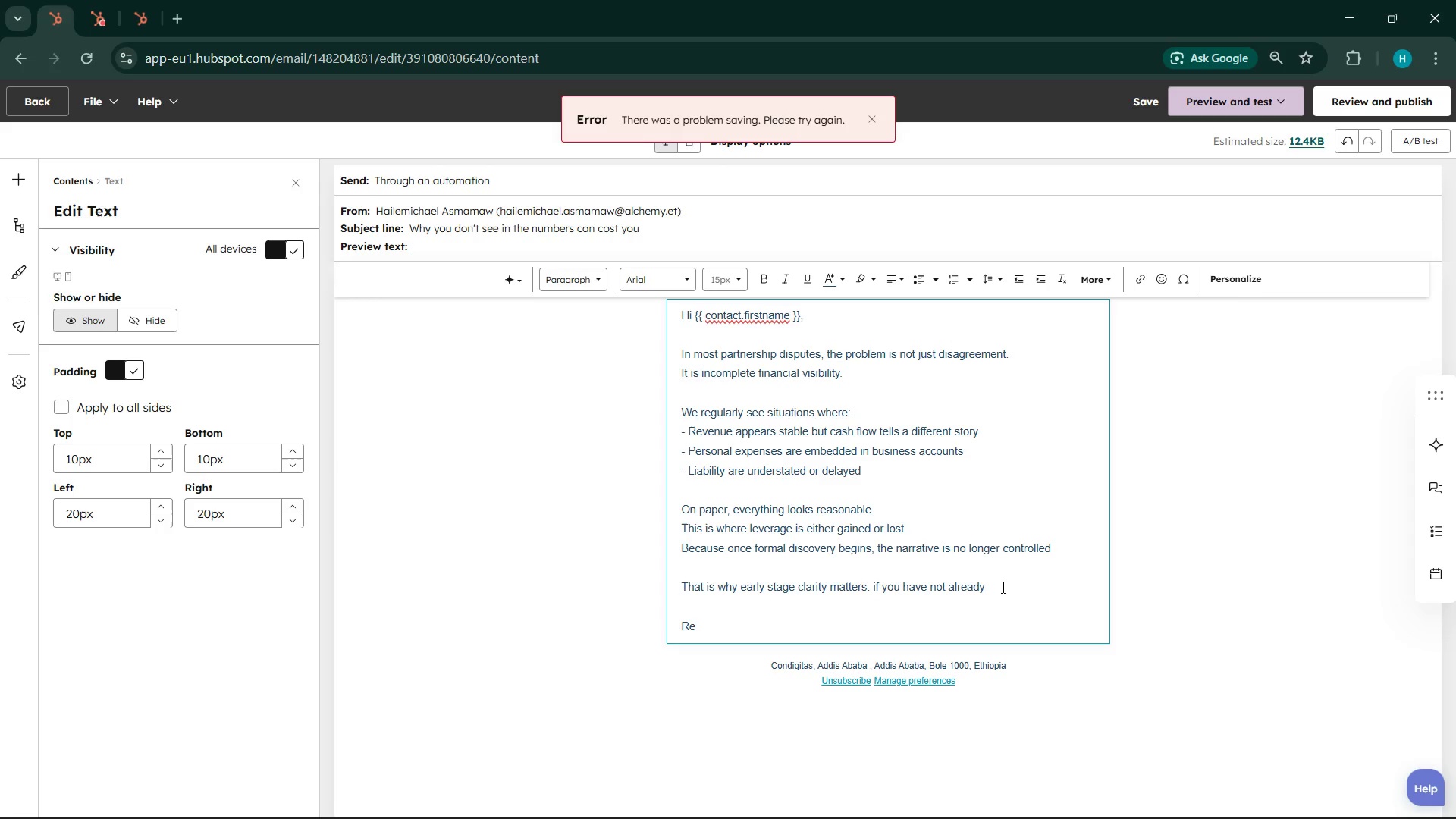 
left_click([1003, 587])
 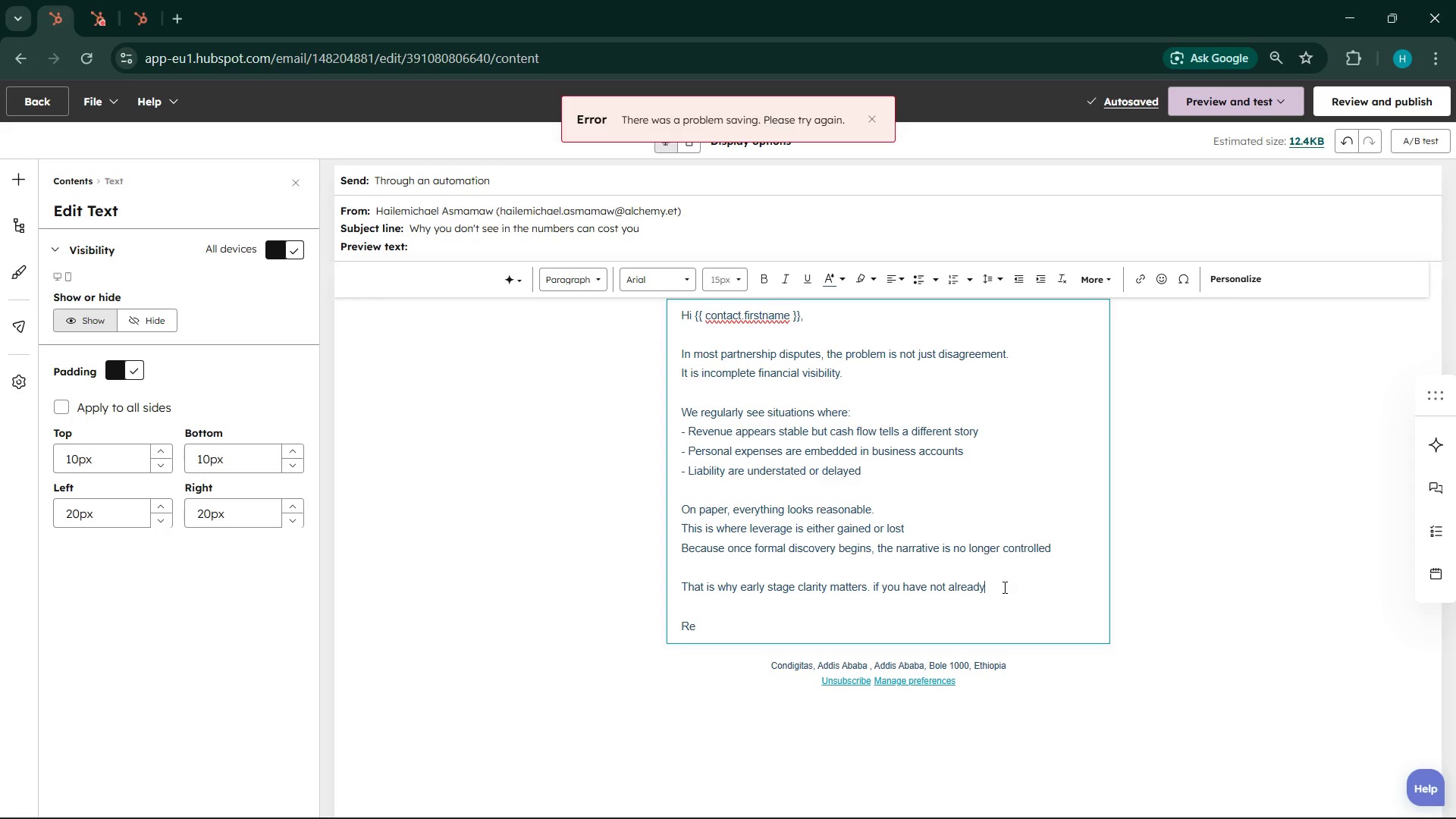 
type( )
key(Backspace)
type(, )
key(Backspace)
type(tart here)
 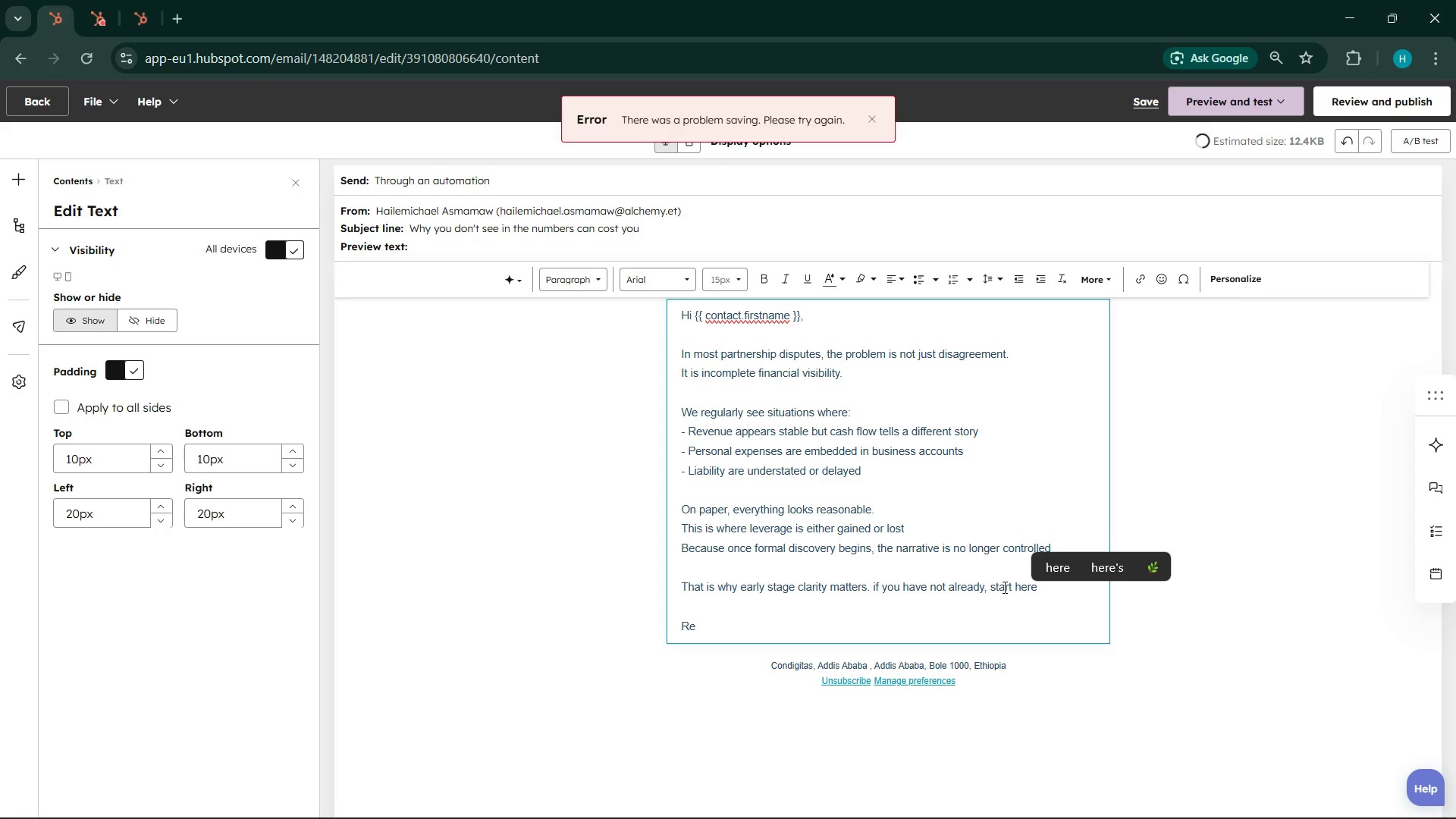 
hold_key(key=S, duration=2.08)
 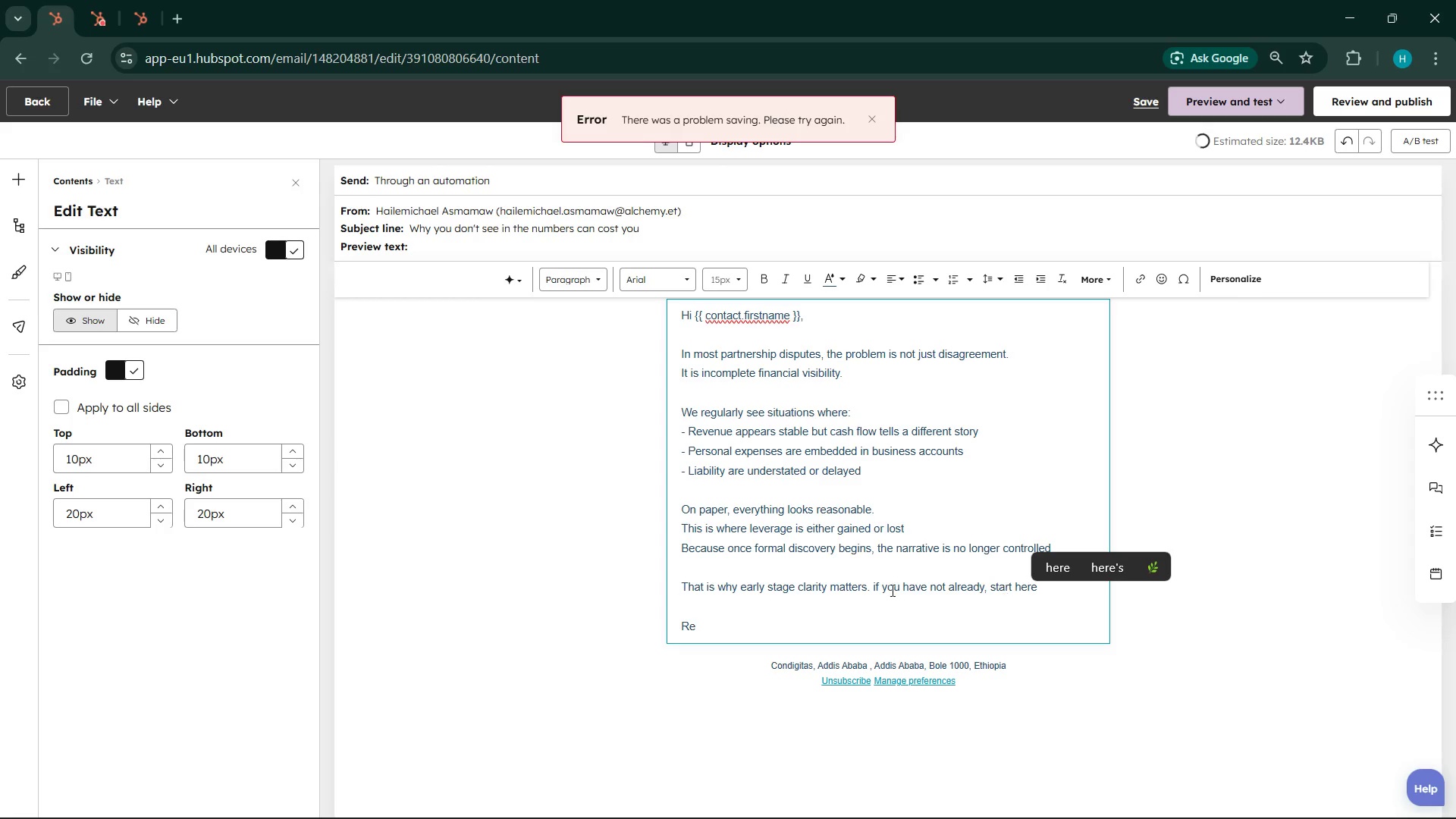 
left_click([757, 618])
 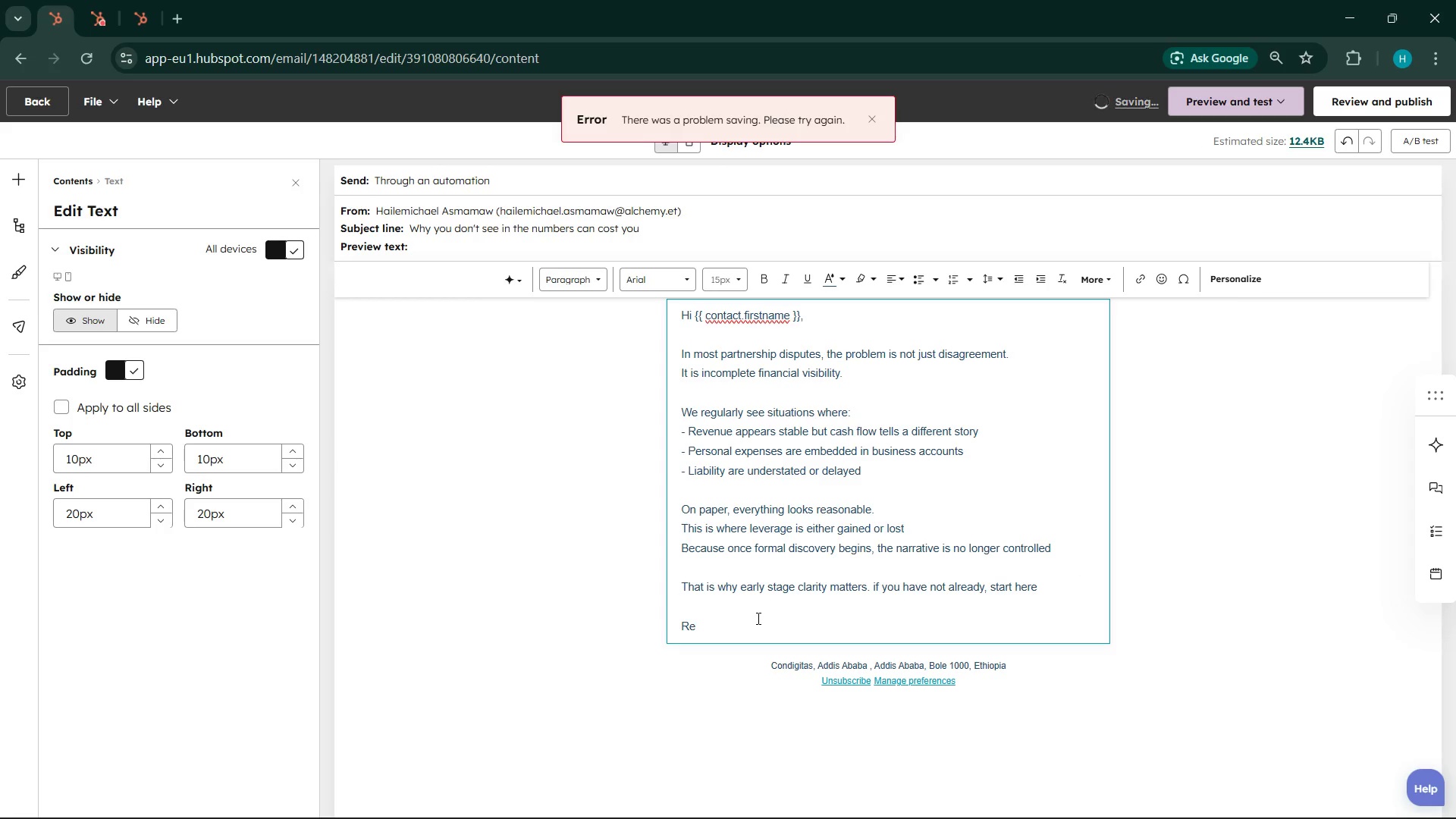 
type(view the pre)
 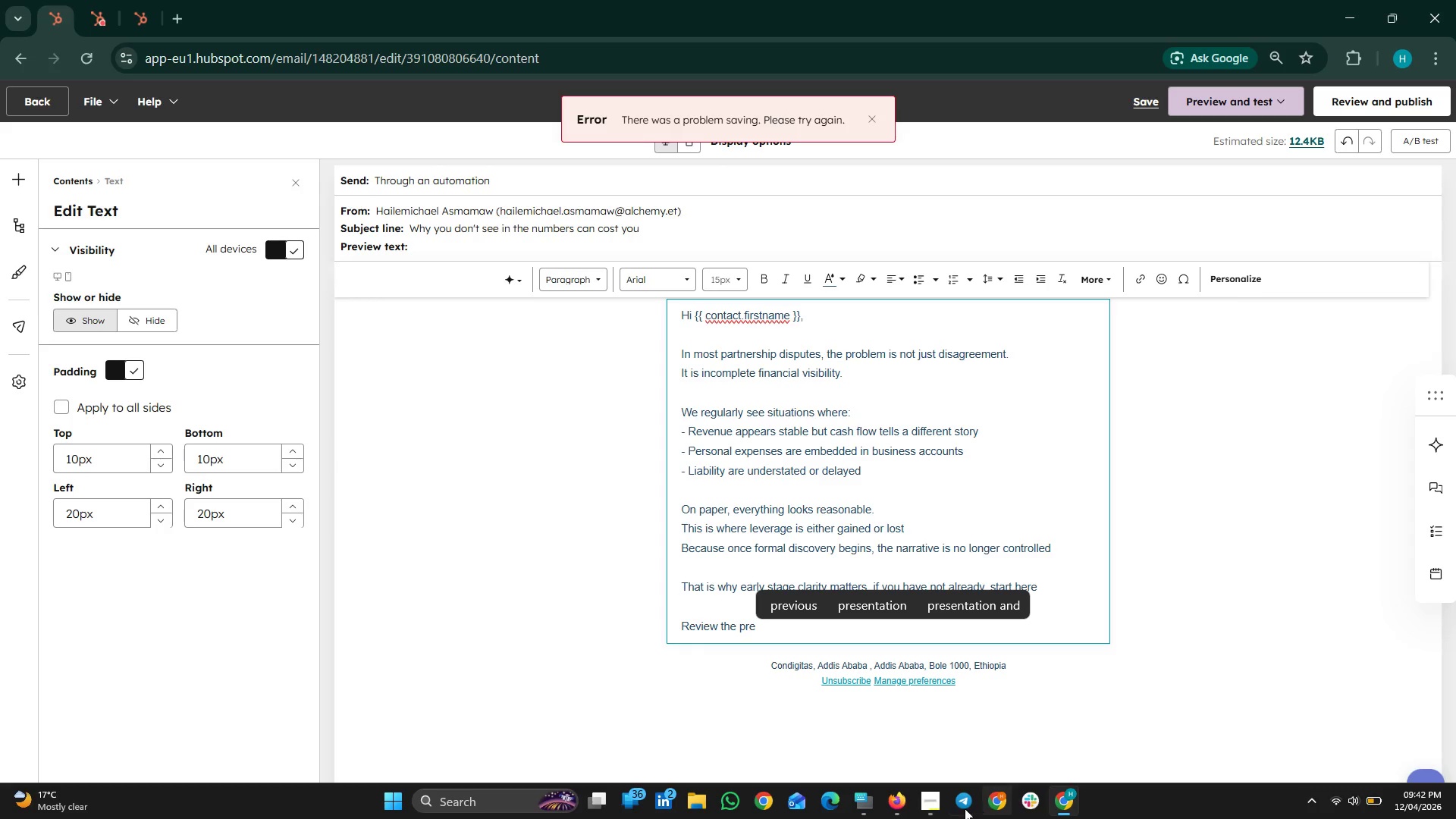 
left_click([874, 805])
 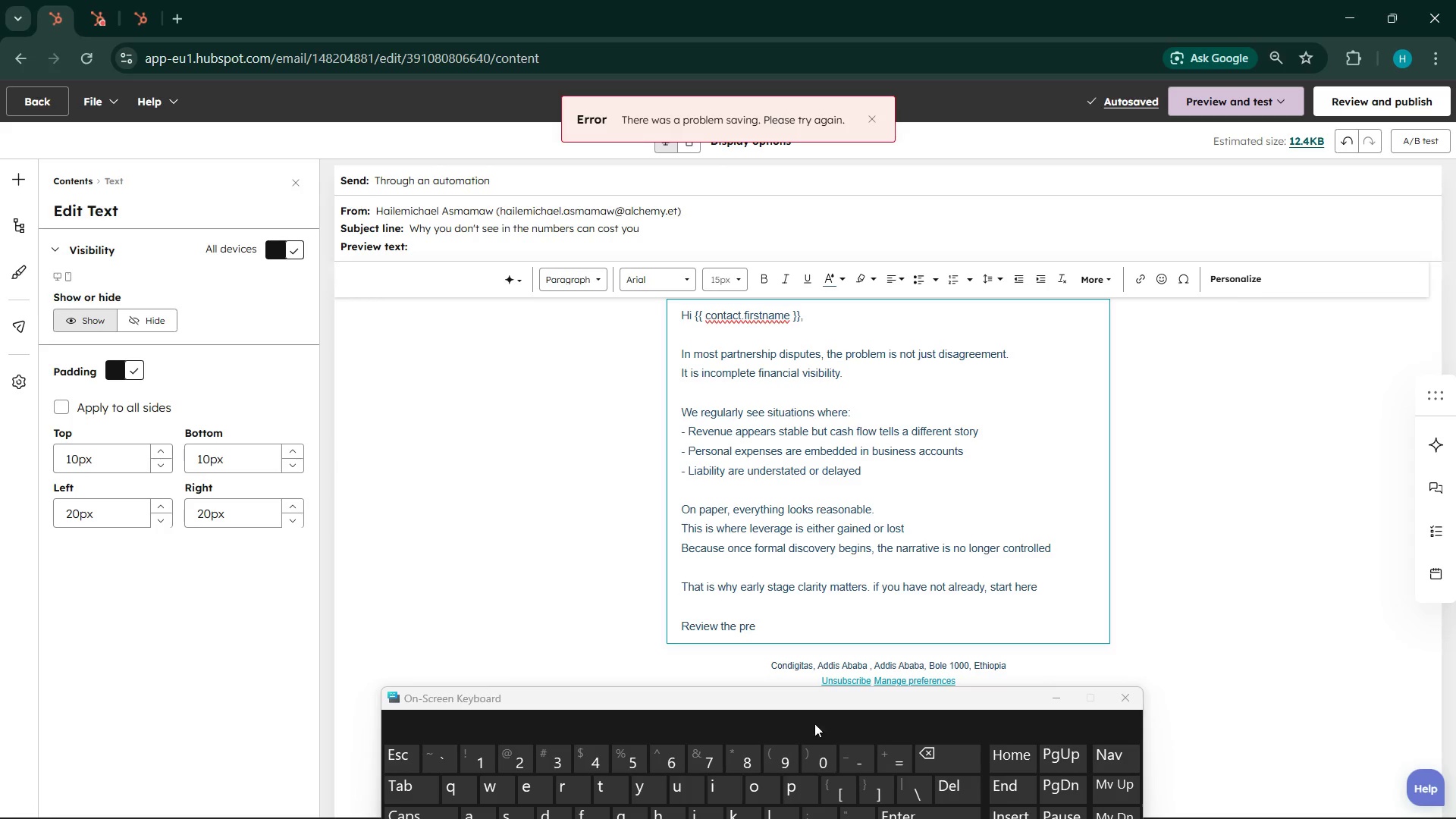 
key(Minus)
 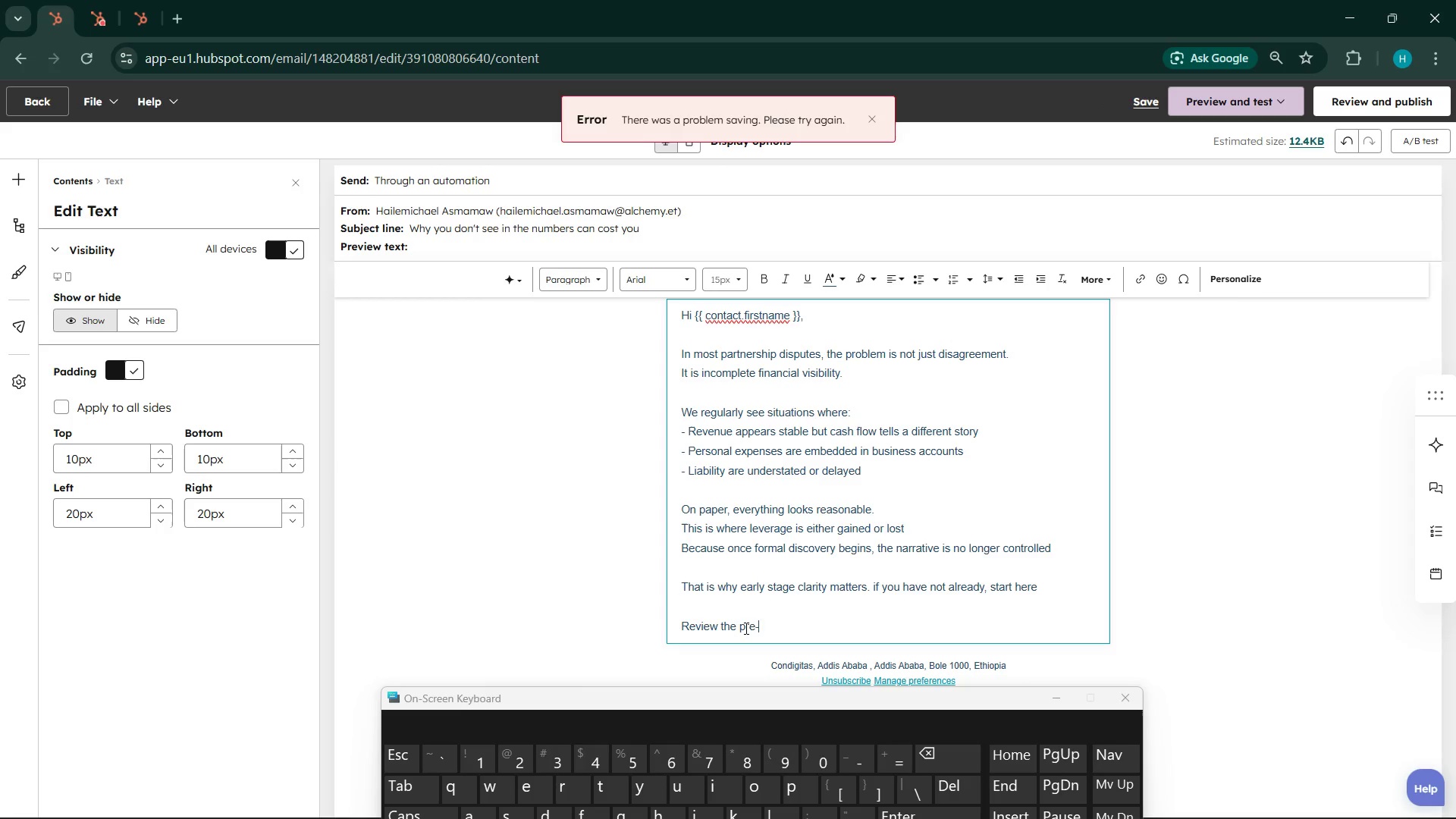 
left_click([745, 629])
 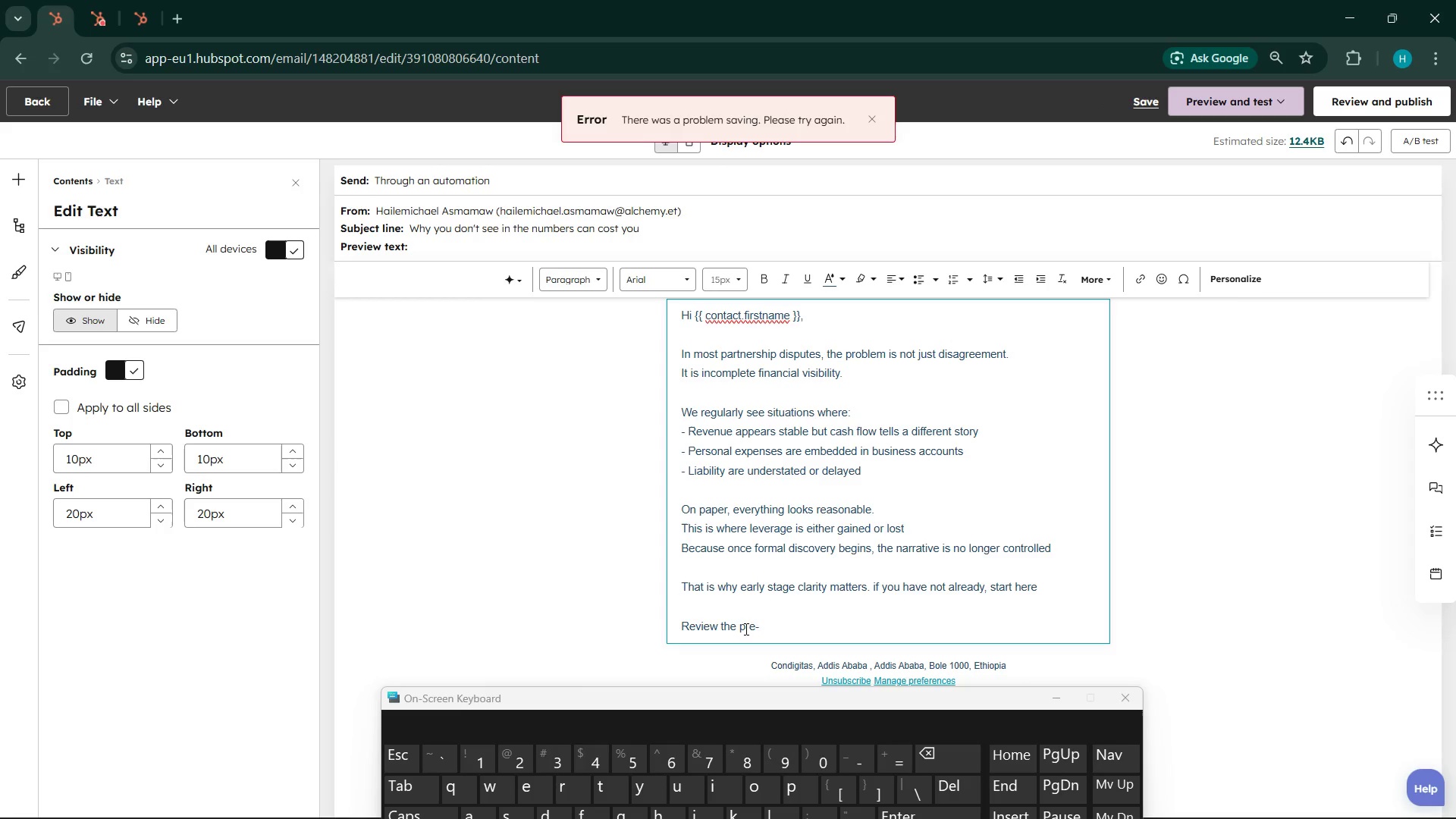 
key(Backspace)
 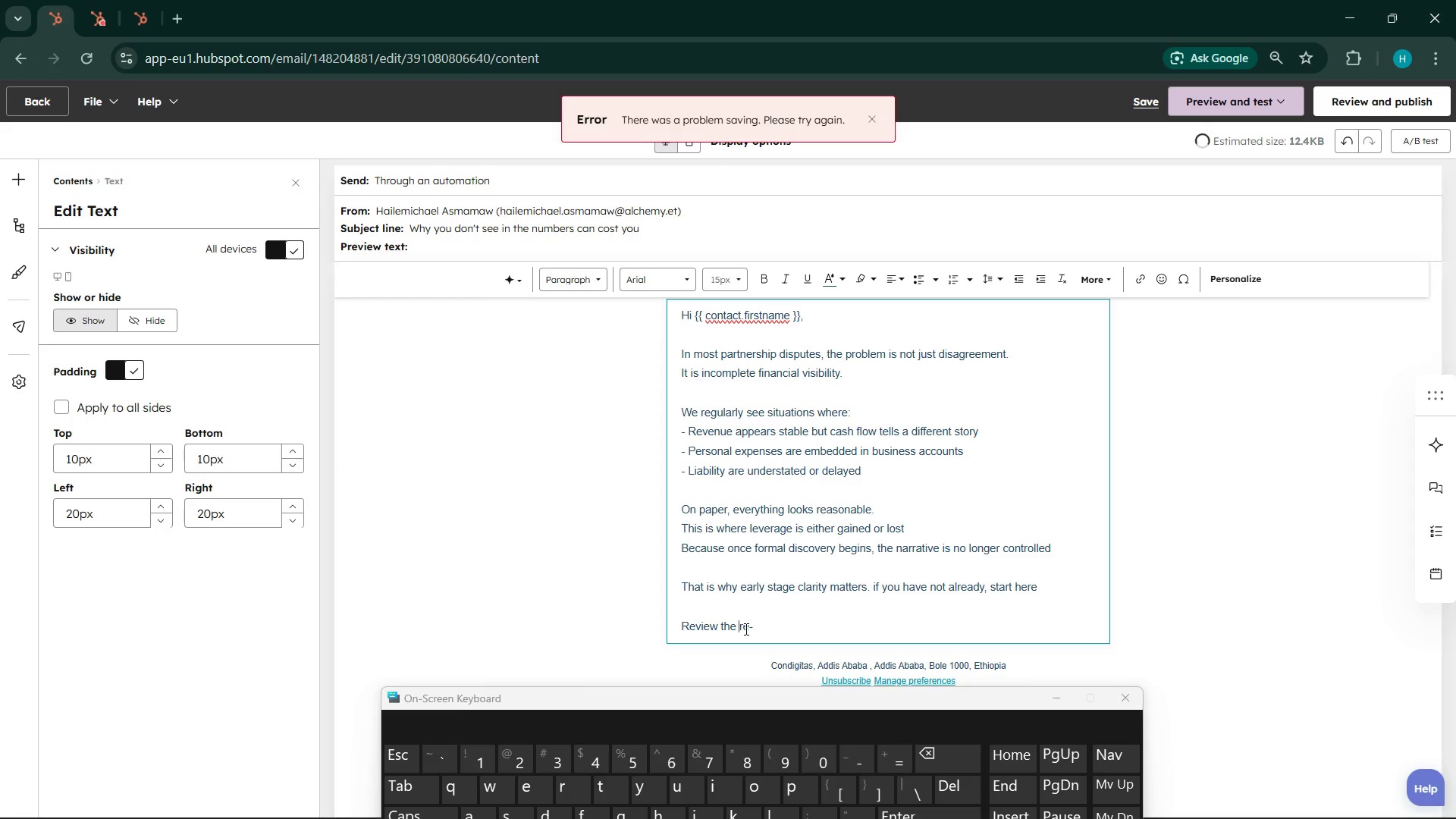 
key(Shift+O)
 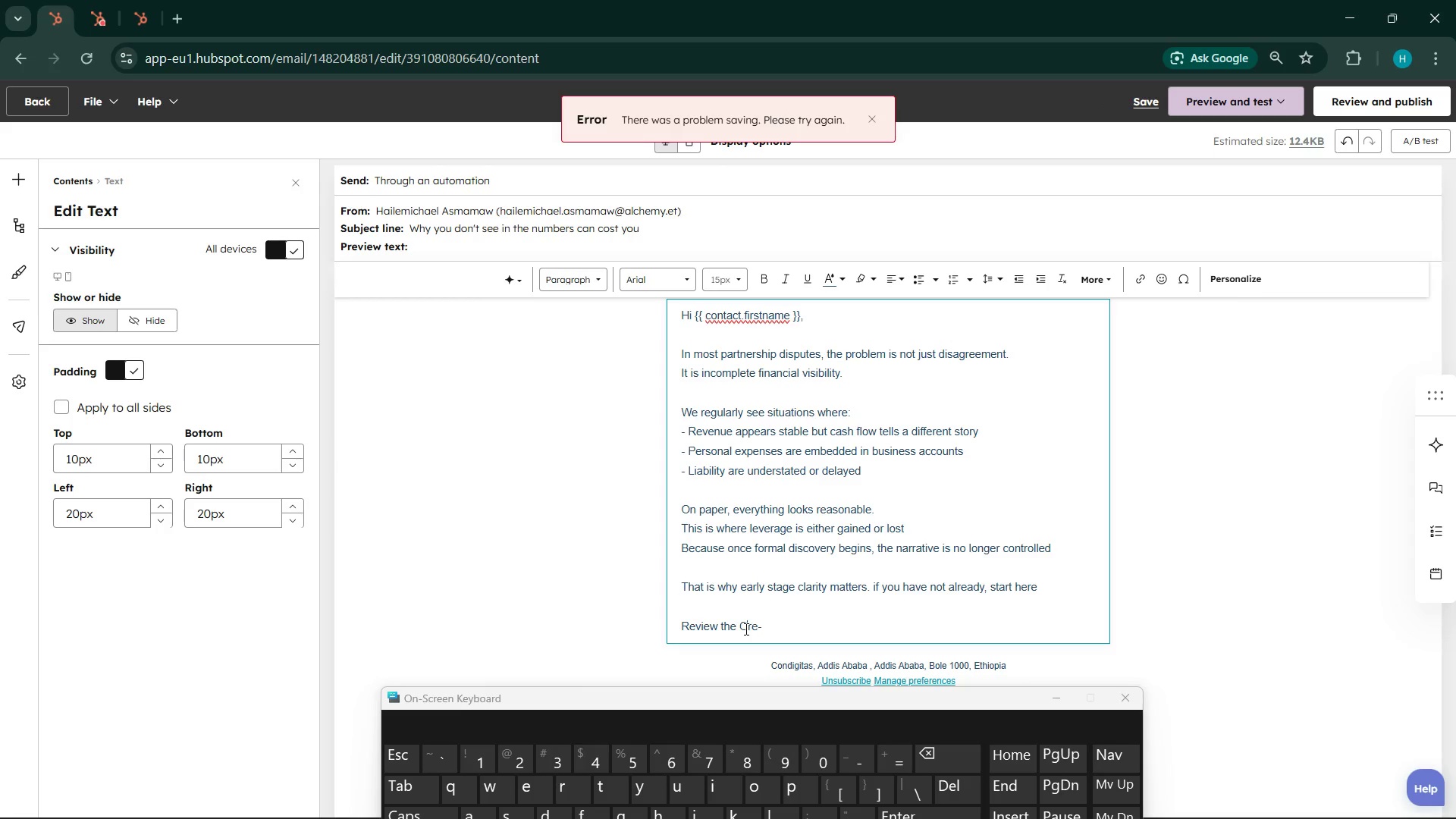 
key(Backspace)
 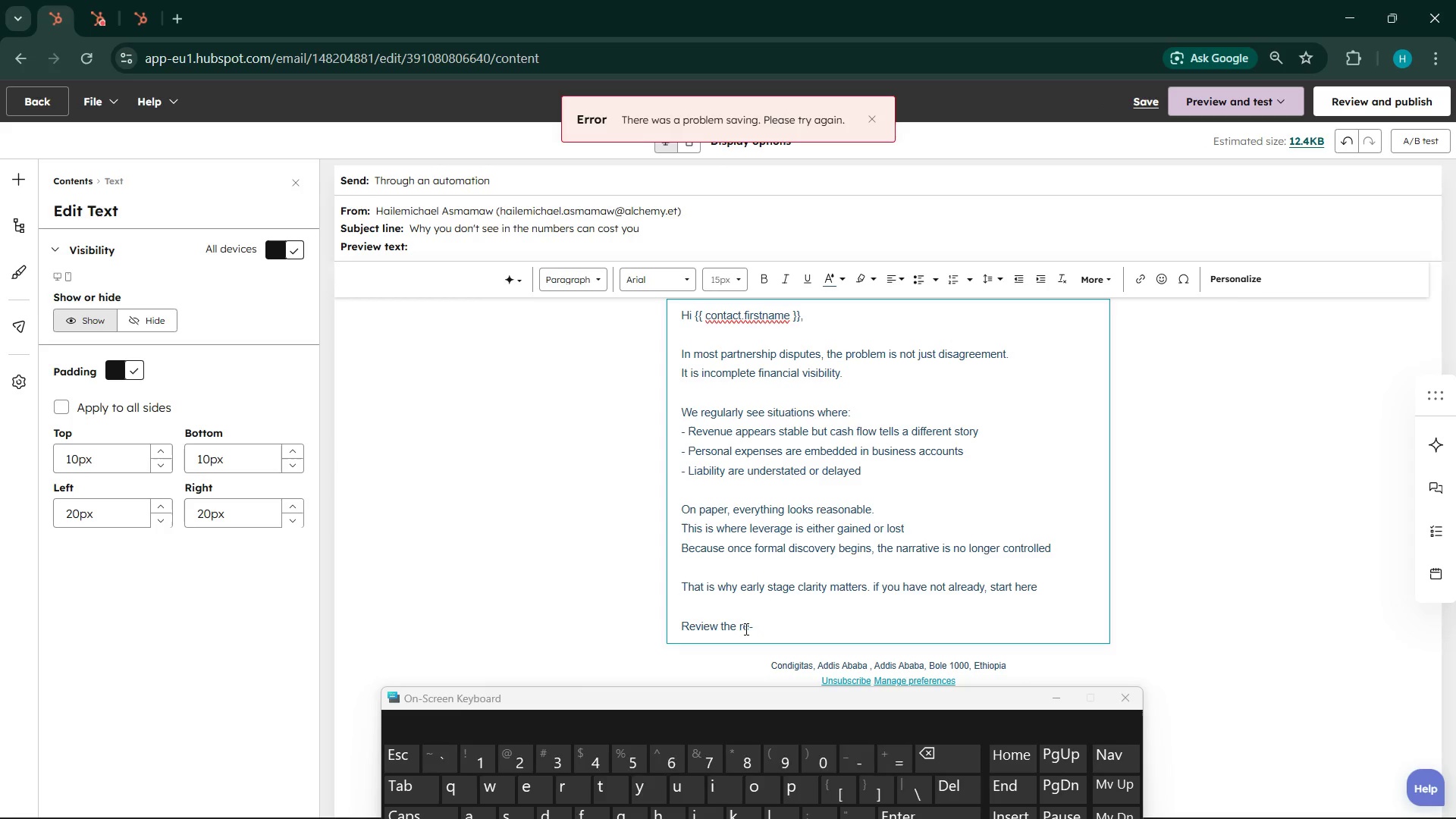 
key(Shift+P)
 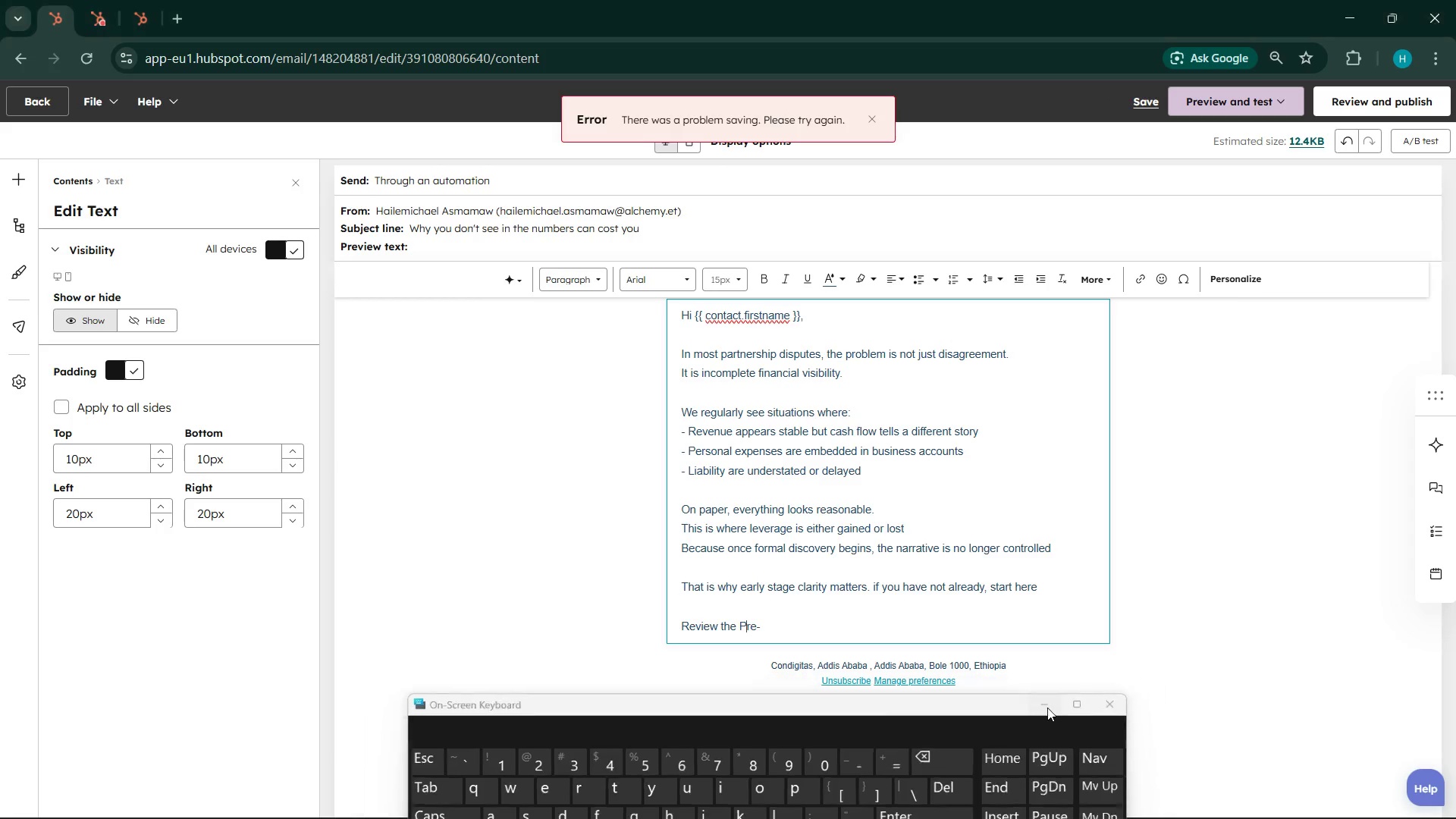 
left_click([796, 625])
 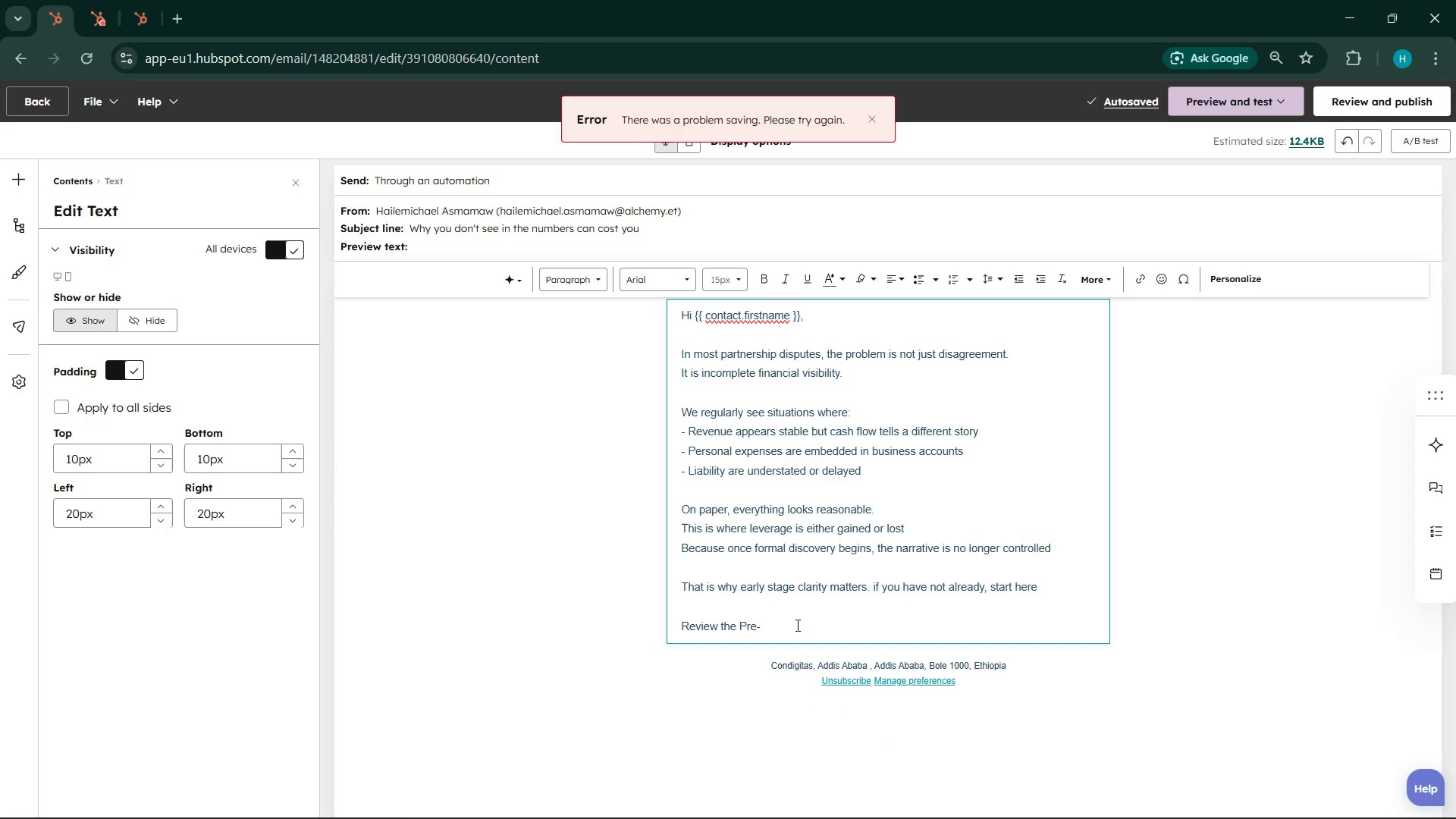 
type(Litigation sset Checklist)
 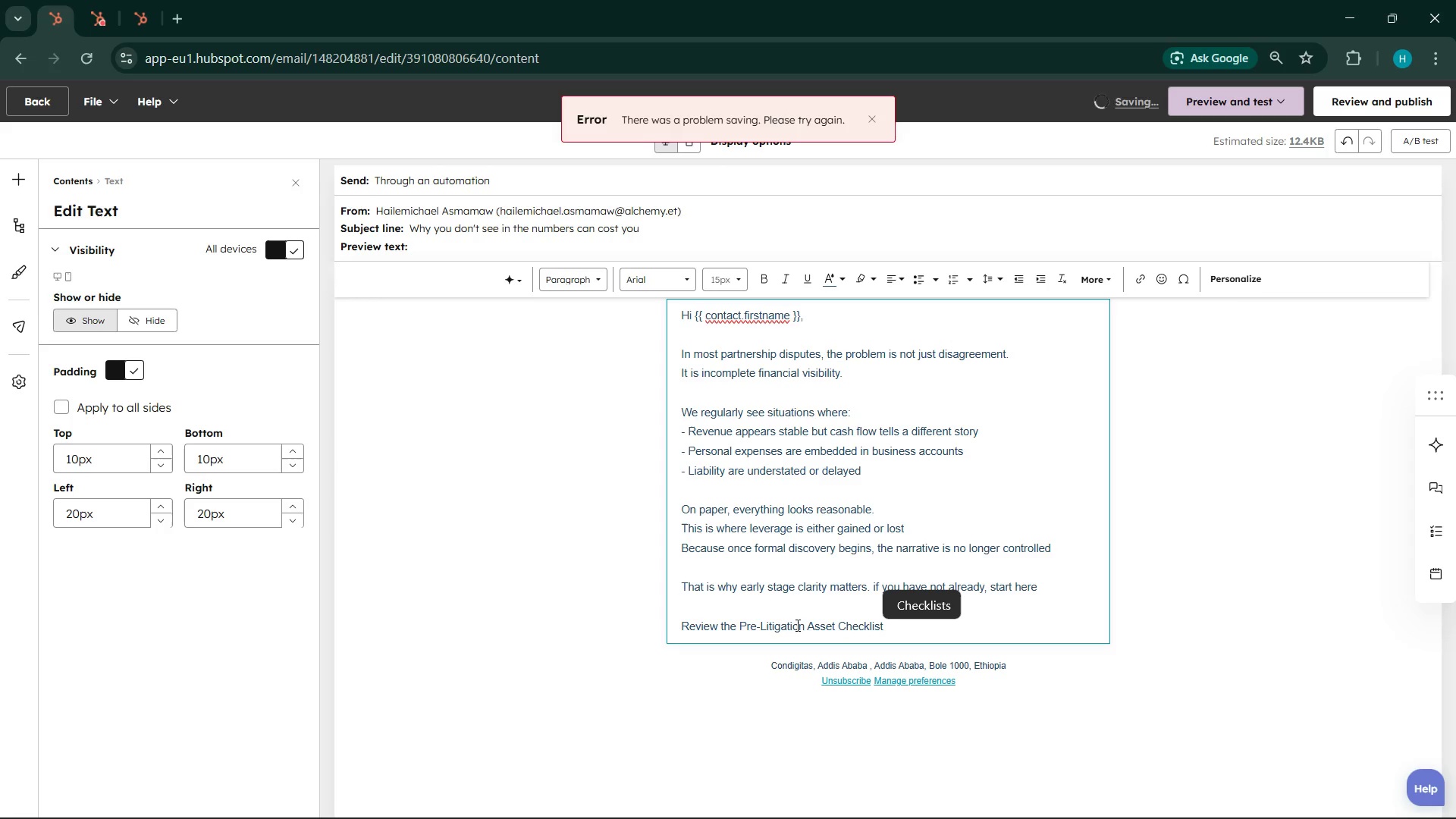 
double_click([796, 625])
 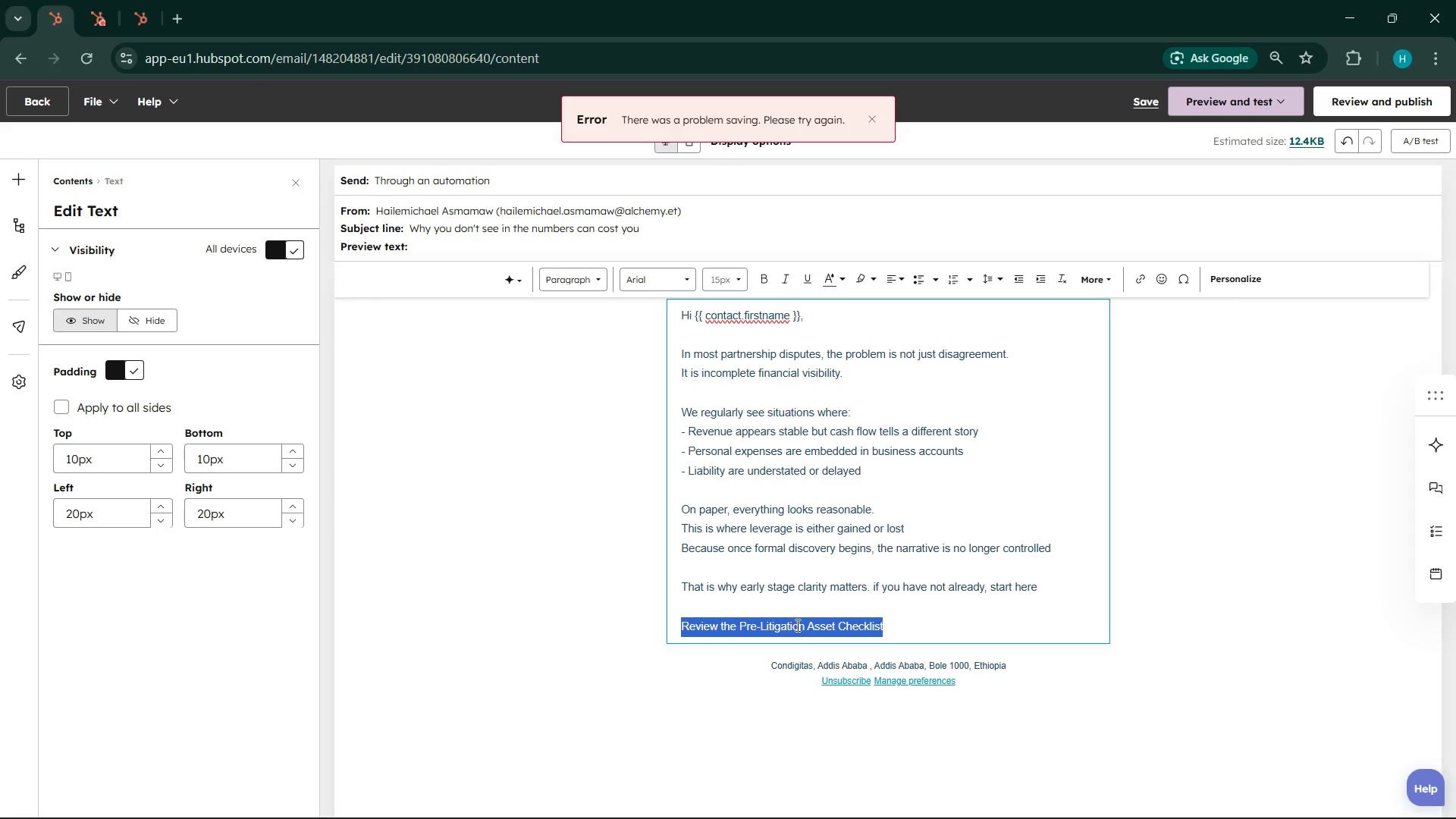 
triple_click([796, 625])
 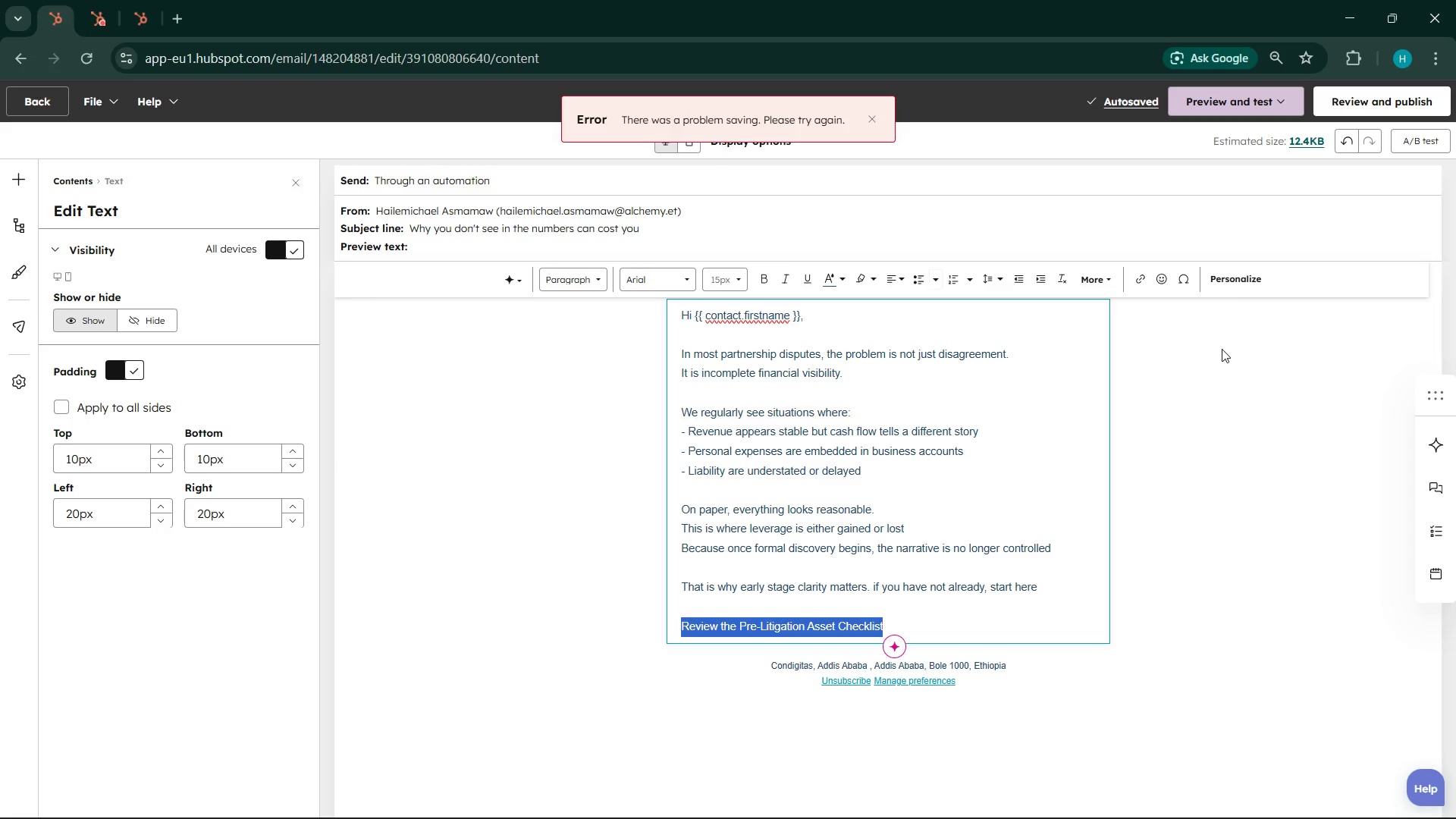 
left_click([1135, 284])
 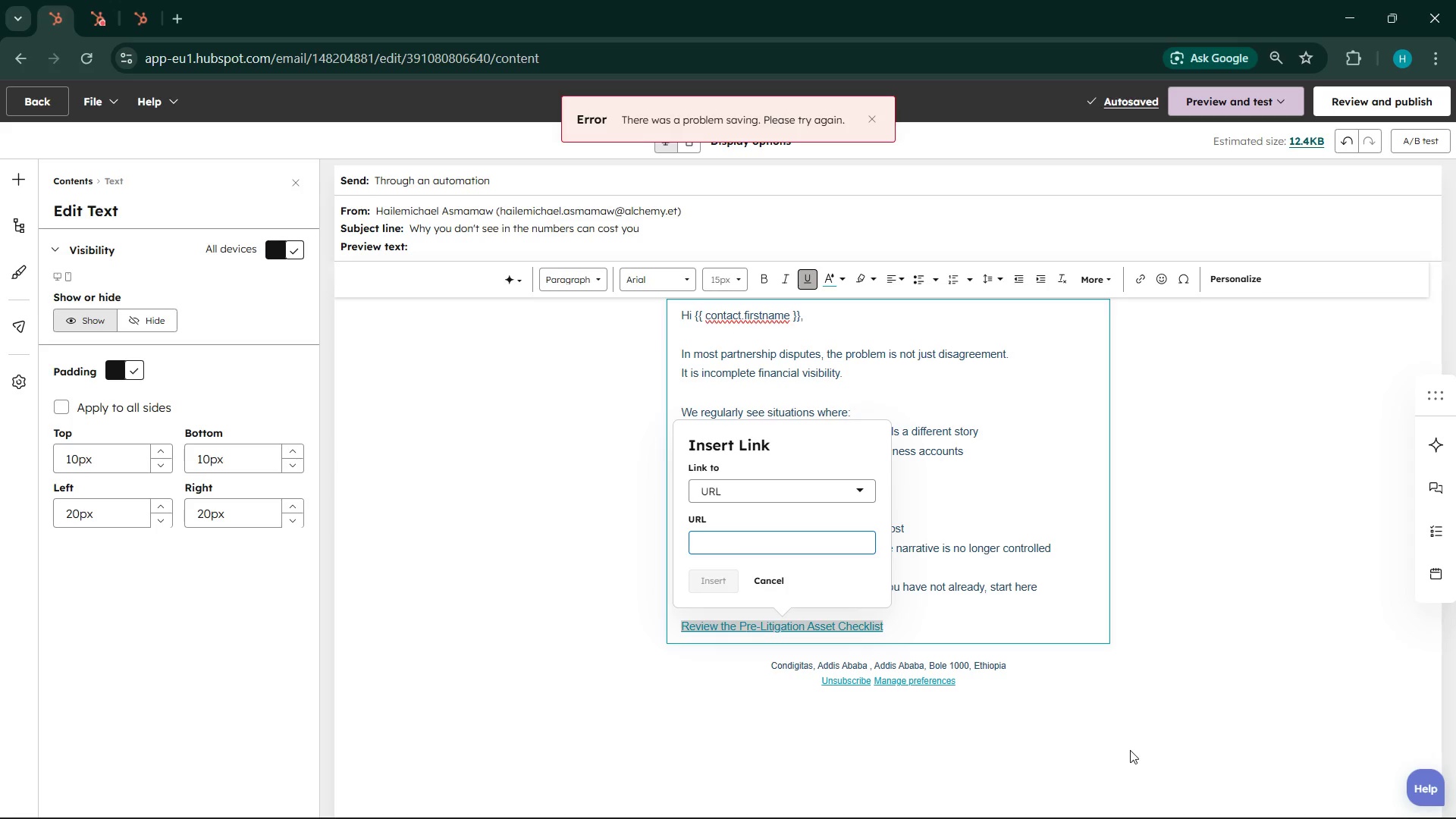 
wait(109.64)
 